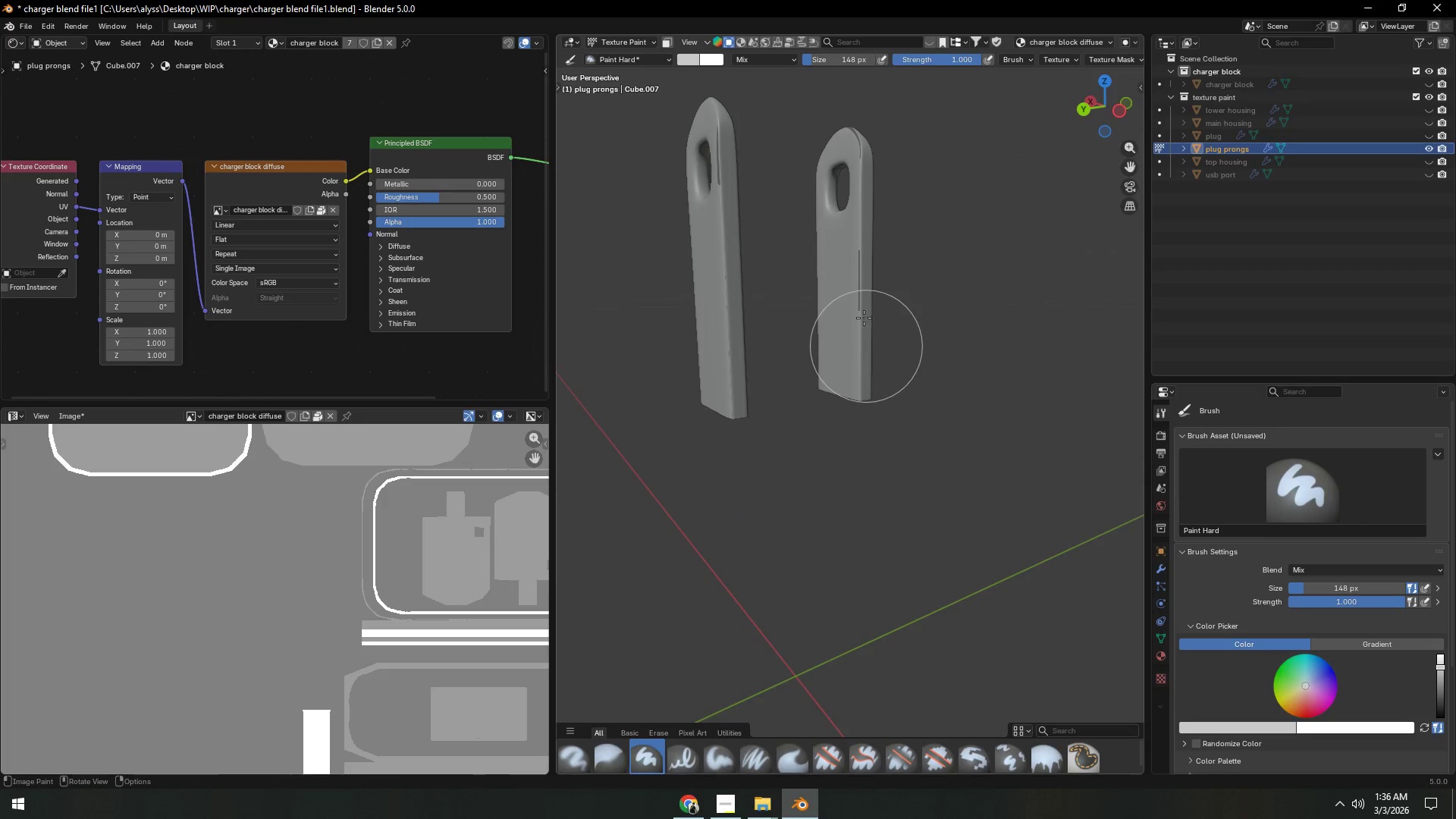 
left_click_drag(start_coordinate=[864, 315], to_coordinate=[860, 305])
 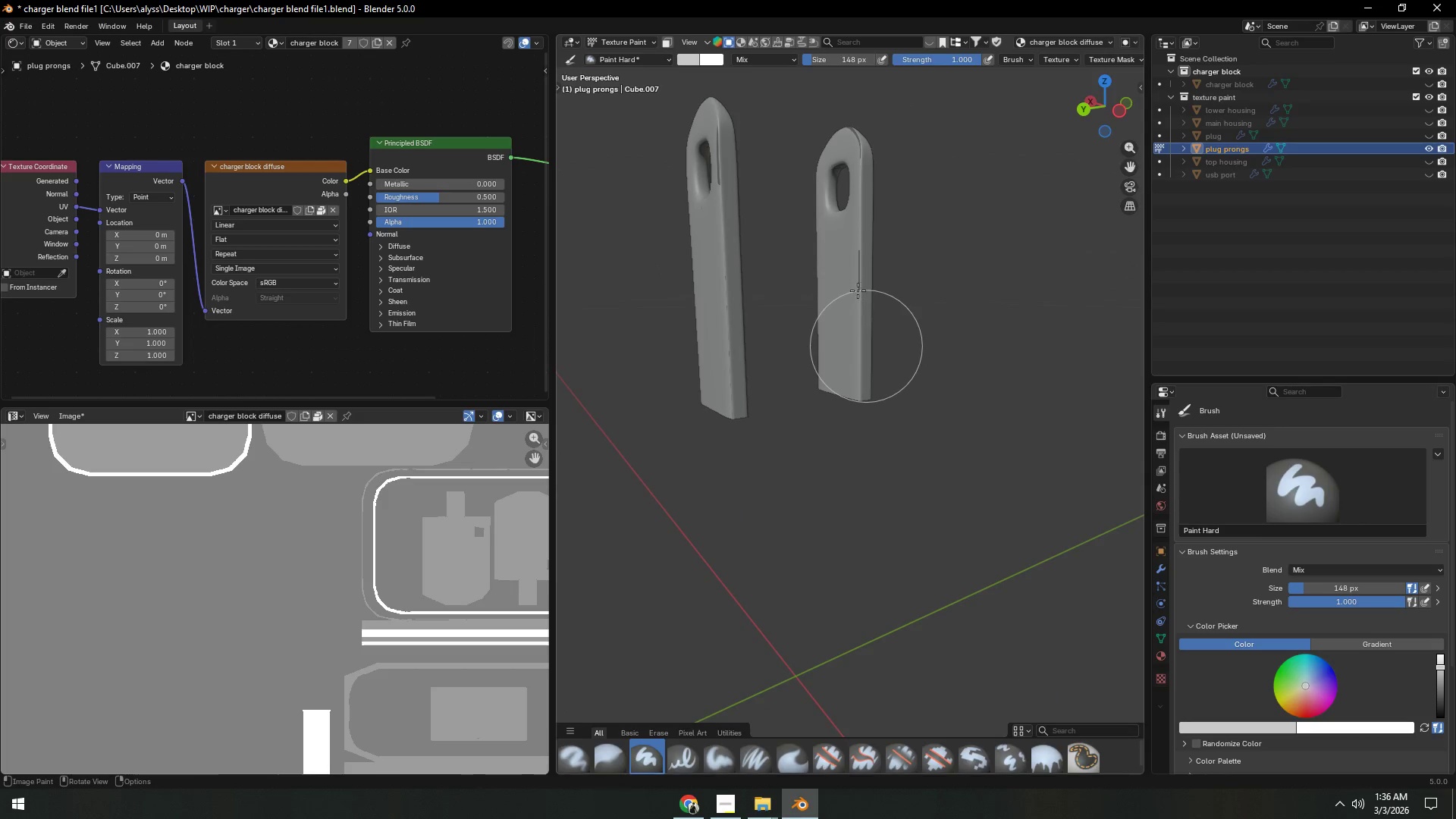 
left_click_drag(start_coordinate=[858, 294], to_coordinate=[857, 285])
 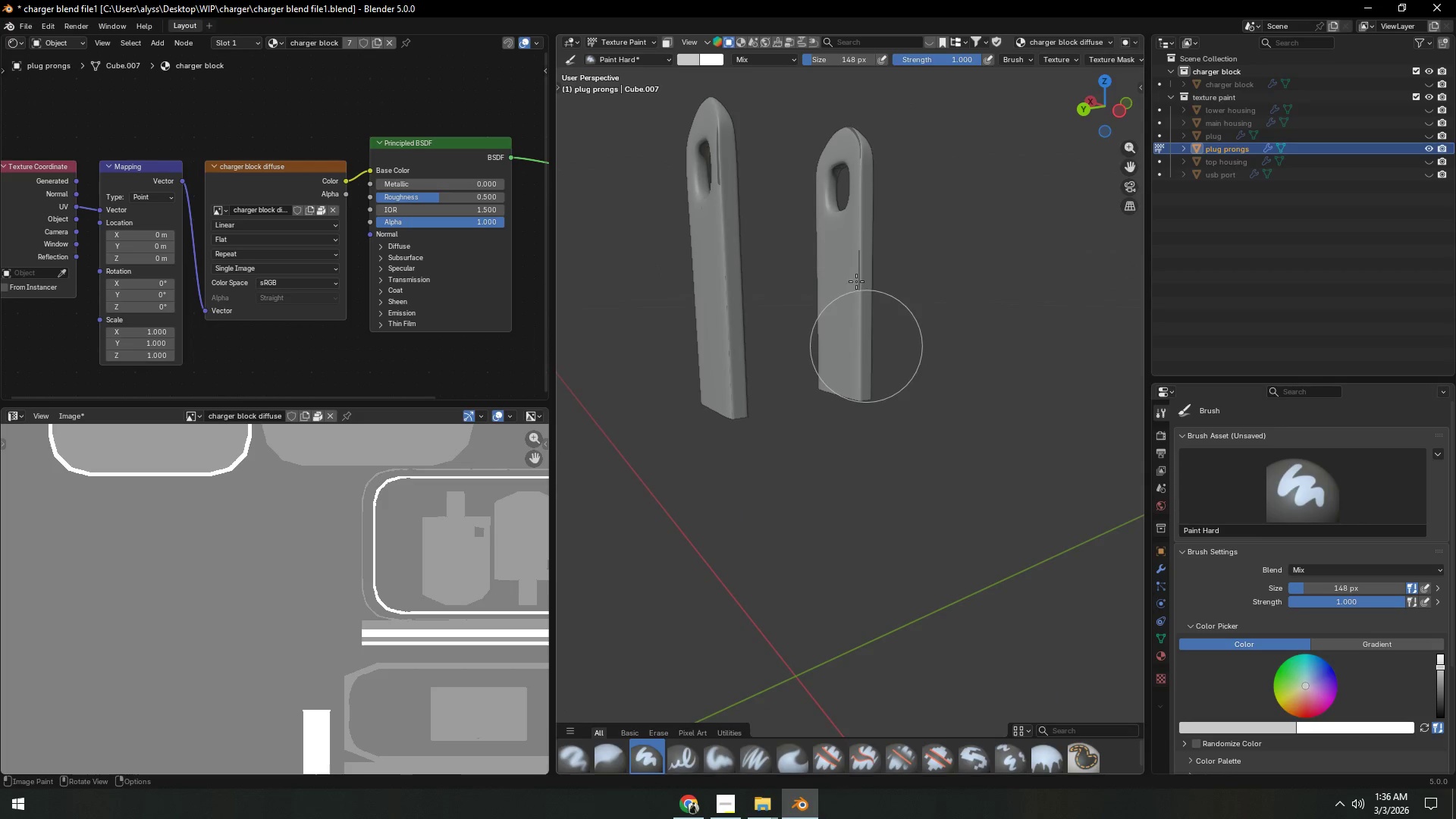 
left_click_drag(start_coordinate=[856, 280], to_coordinate=[852, 259])
 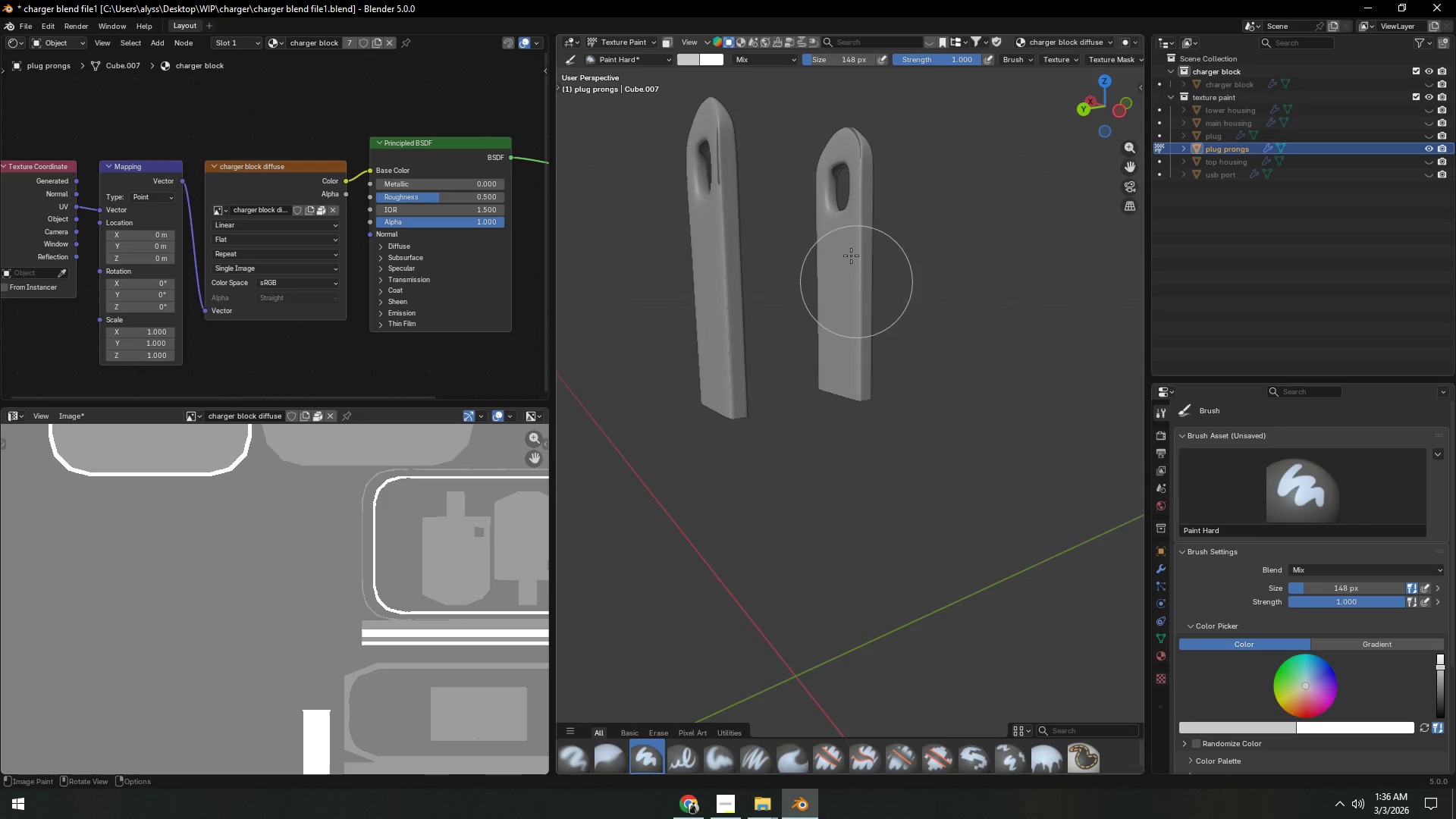 
left_click_drag(start_coordinate=[850, 247], to_coordinate=[849, 237])
 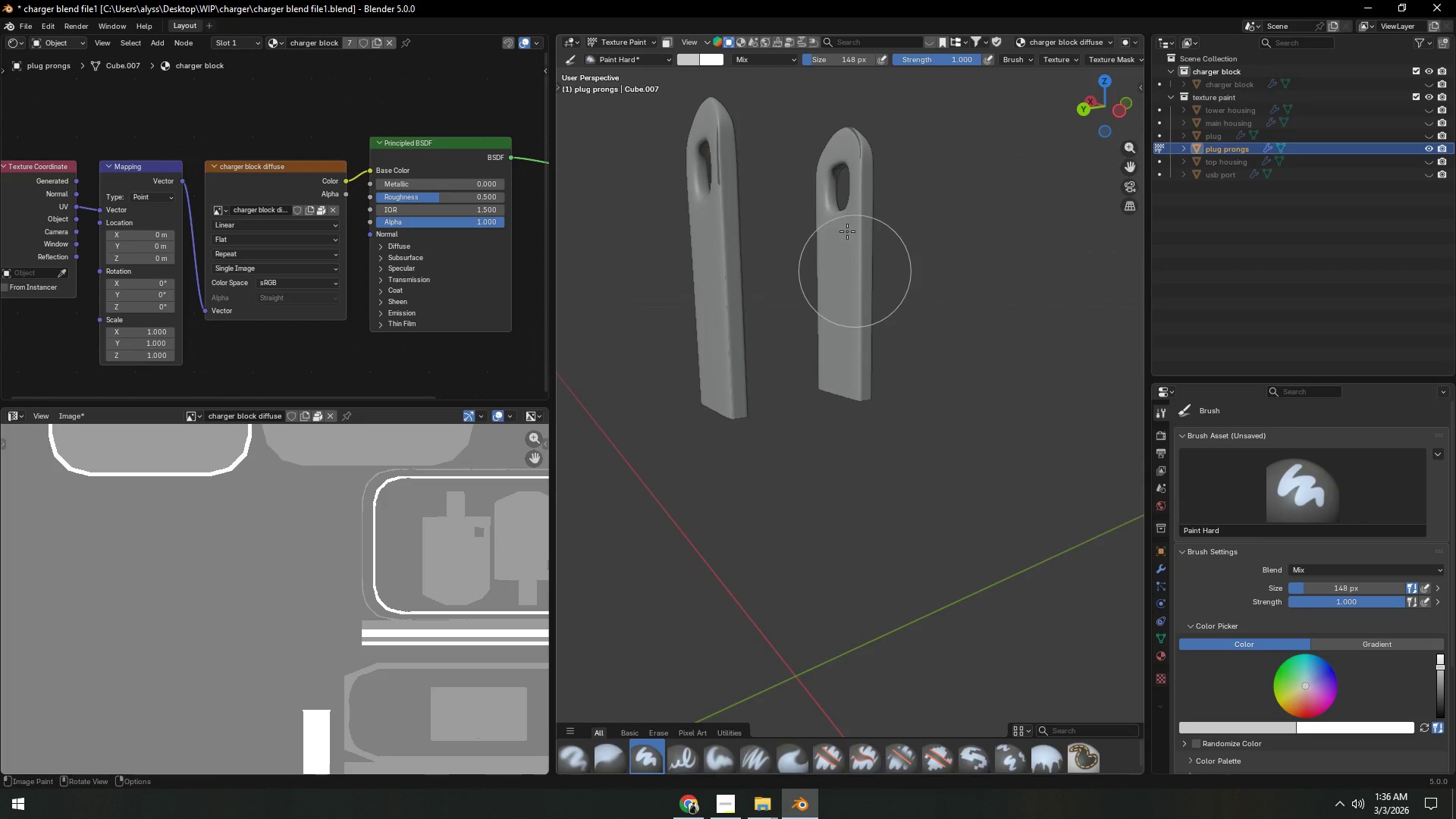 
left_click_drag(start_coordinate=[847, 212], to_coordinate=[846, 183])
 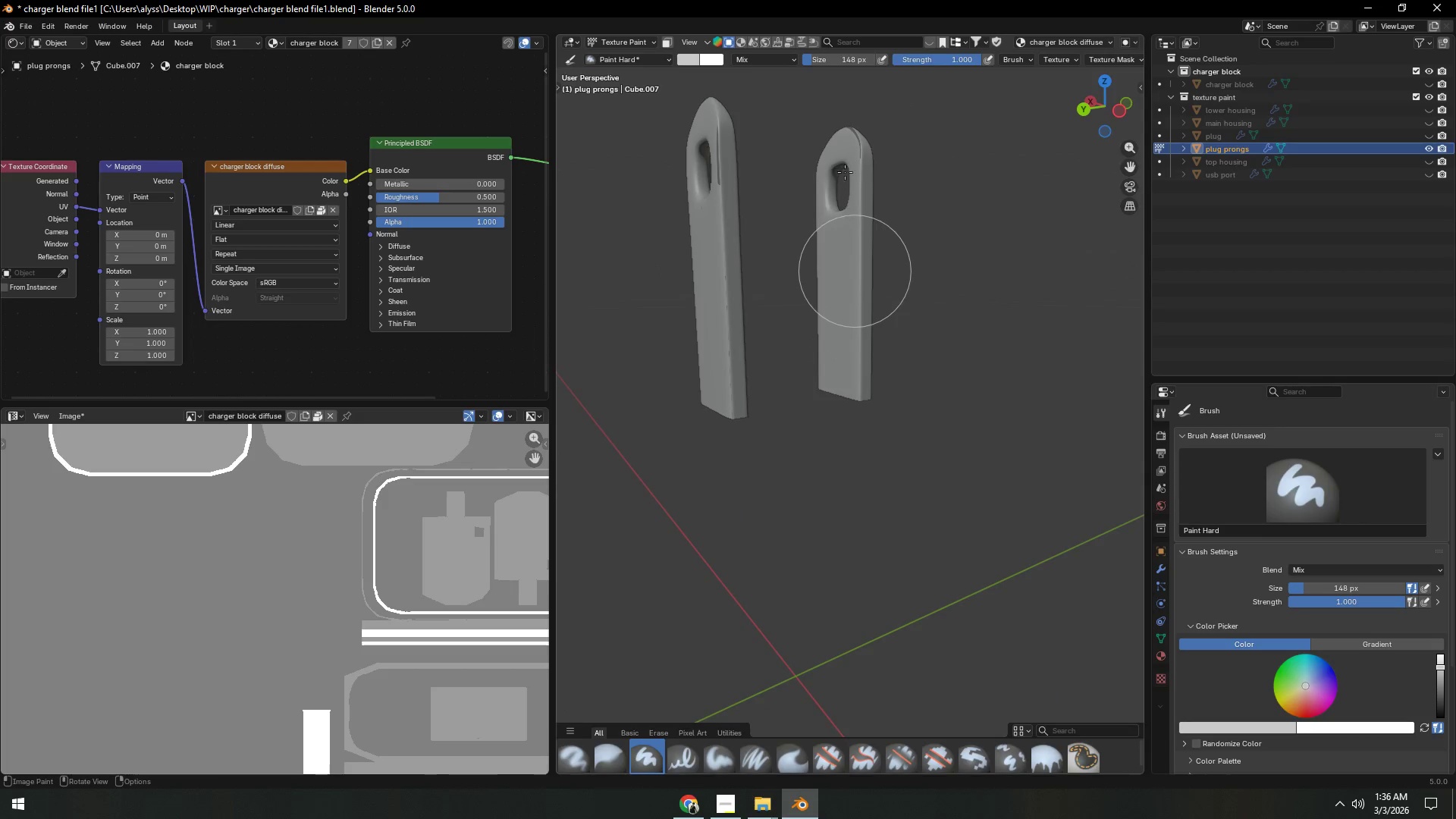 
left_click_drag(start_coordinate=[845, 166], to_coordinate=[845, 158])
 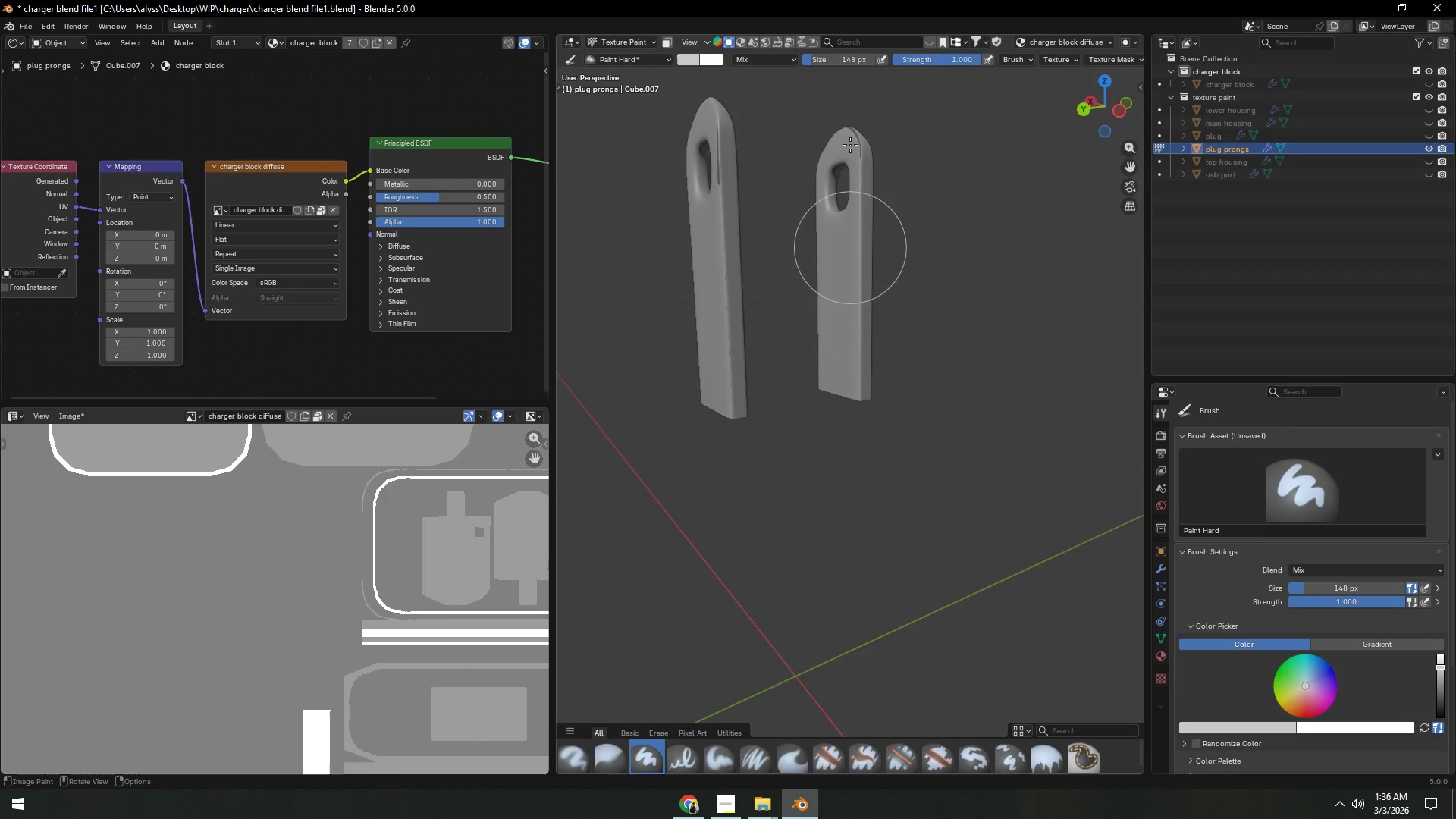 
triple_click([850, 145])
 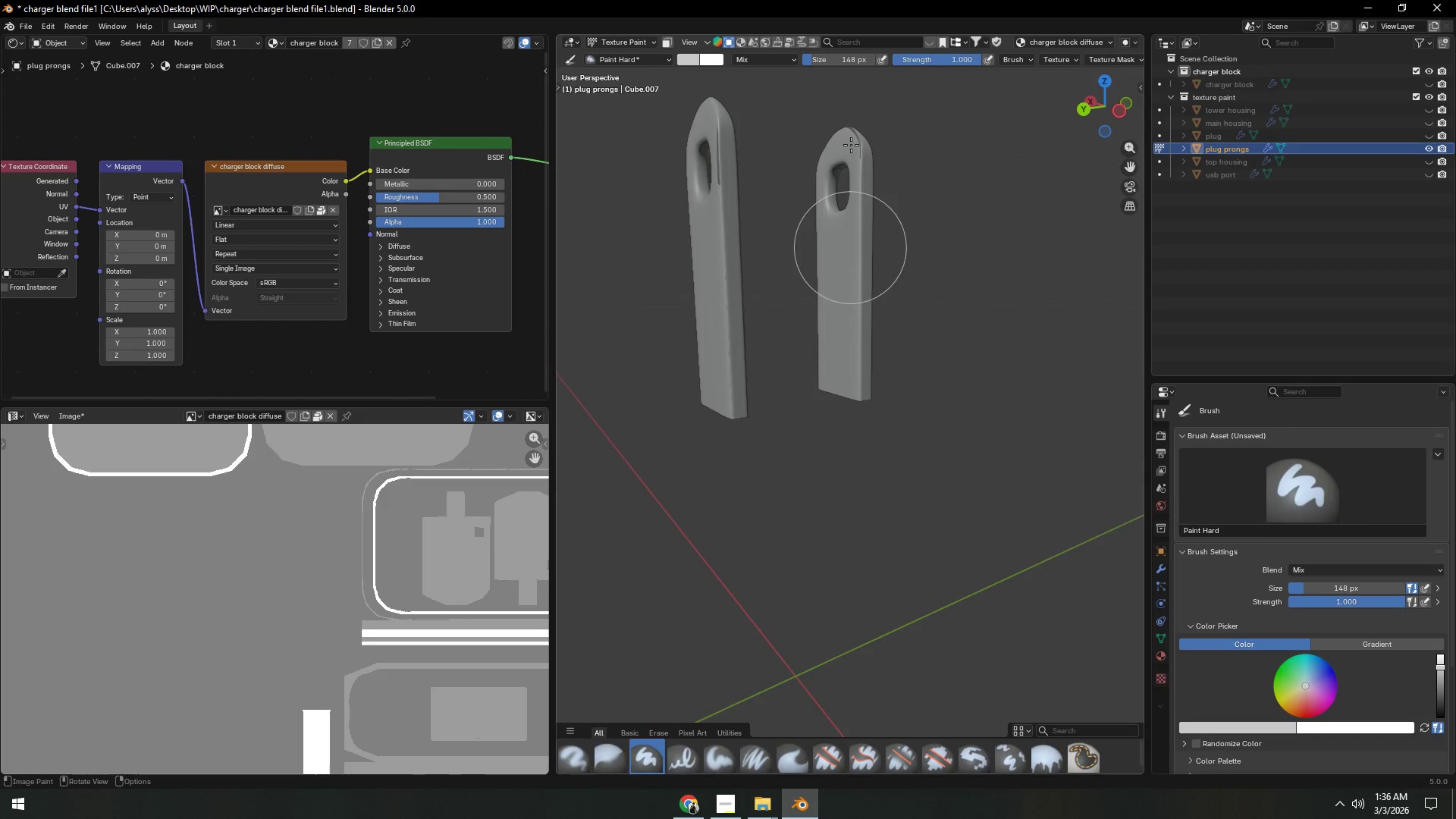 
triple_click([850, 145])
 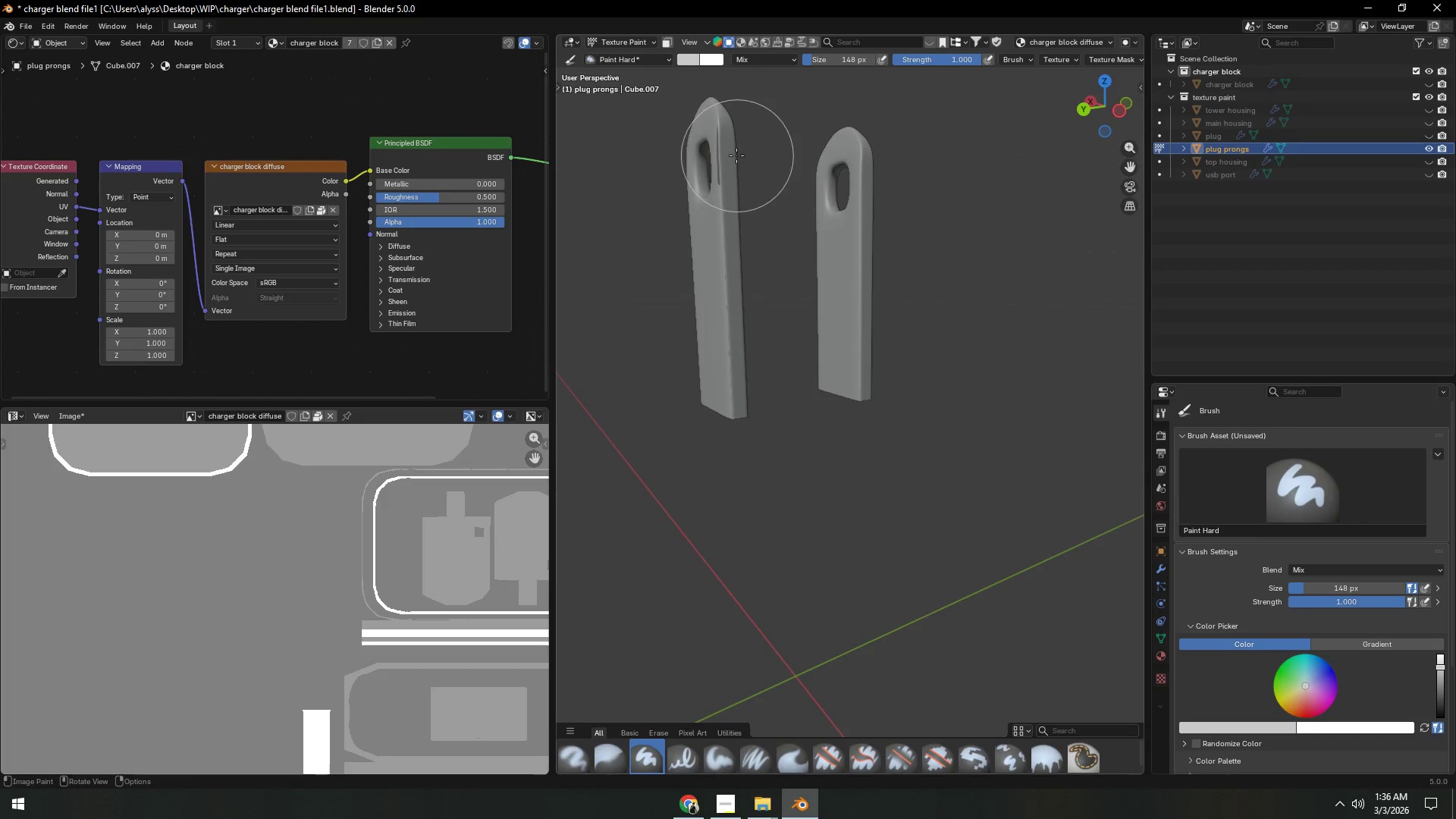 
left_click([727, 155])
 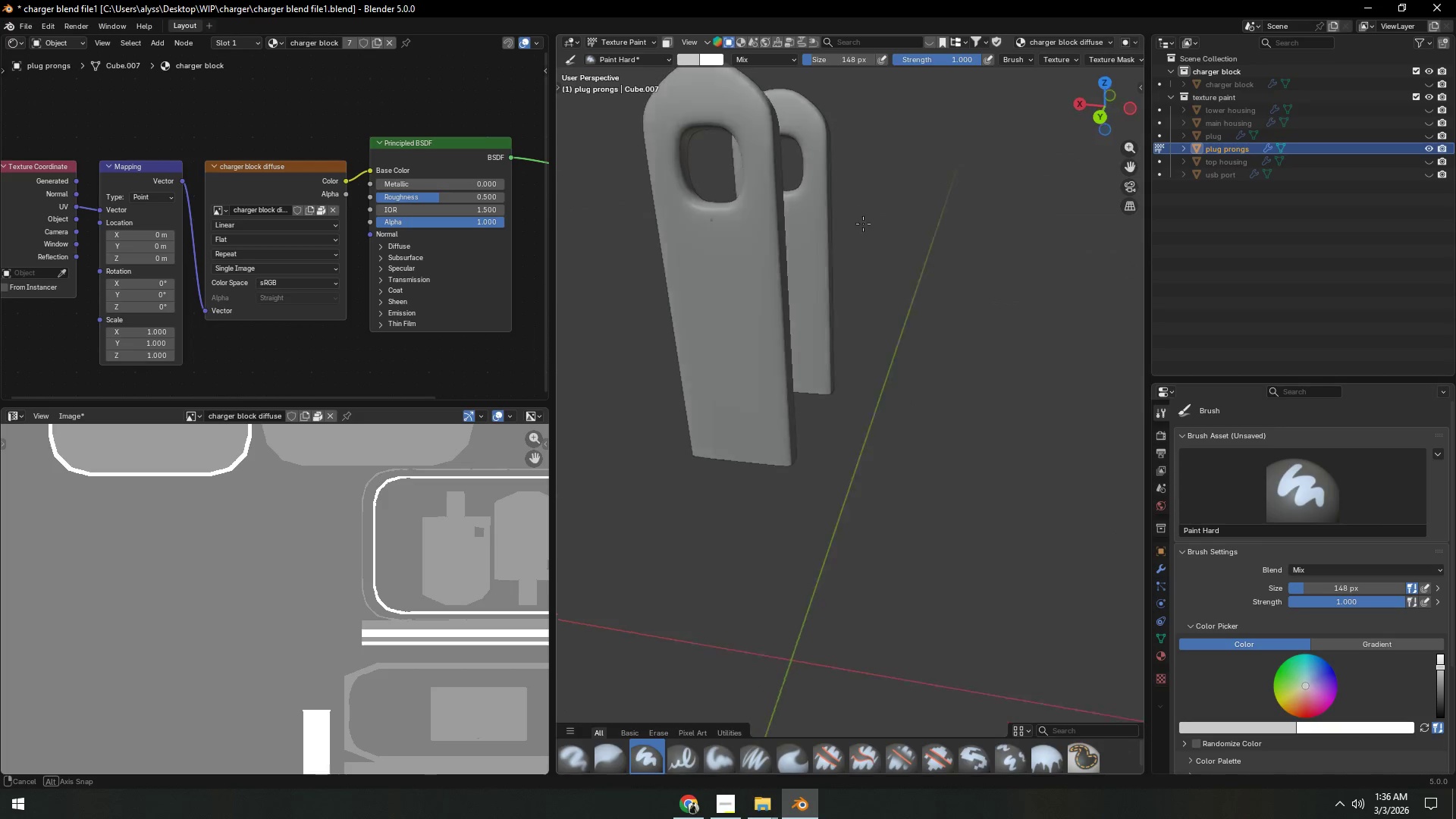 
key(Shift+ShiftLeft)
 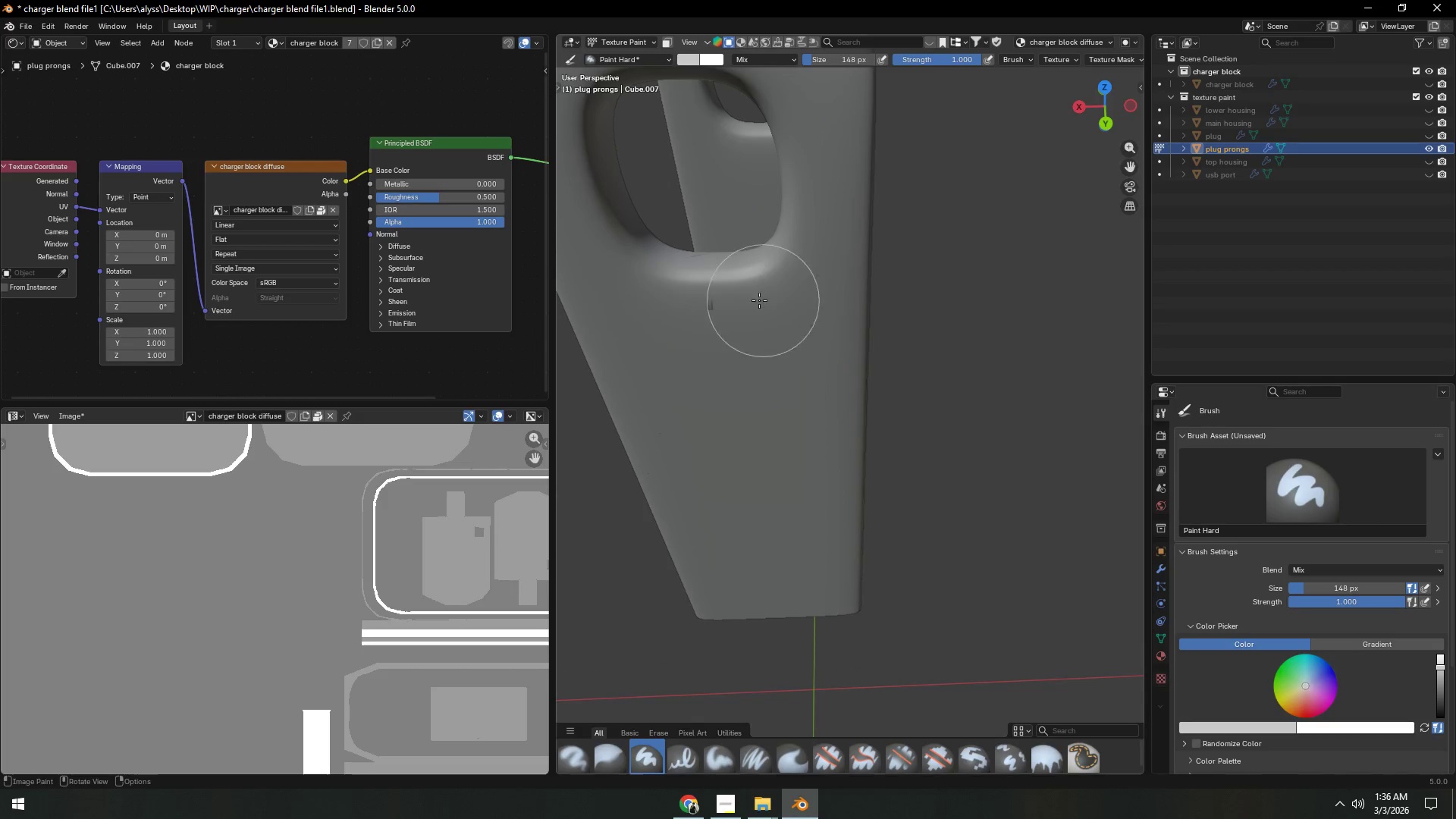 
scroll: coordinate [852, 254], scroll_direction: up, amount: 2.0
 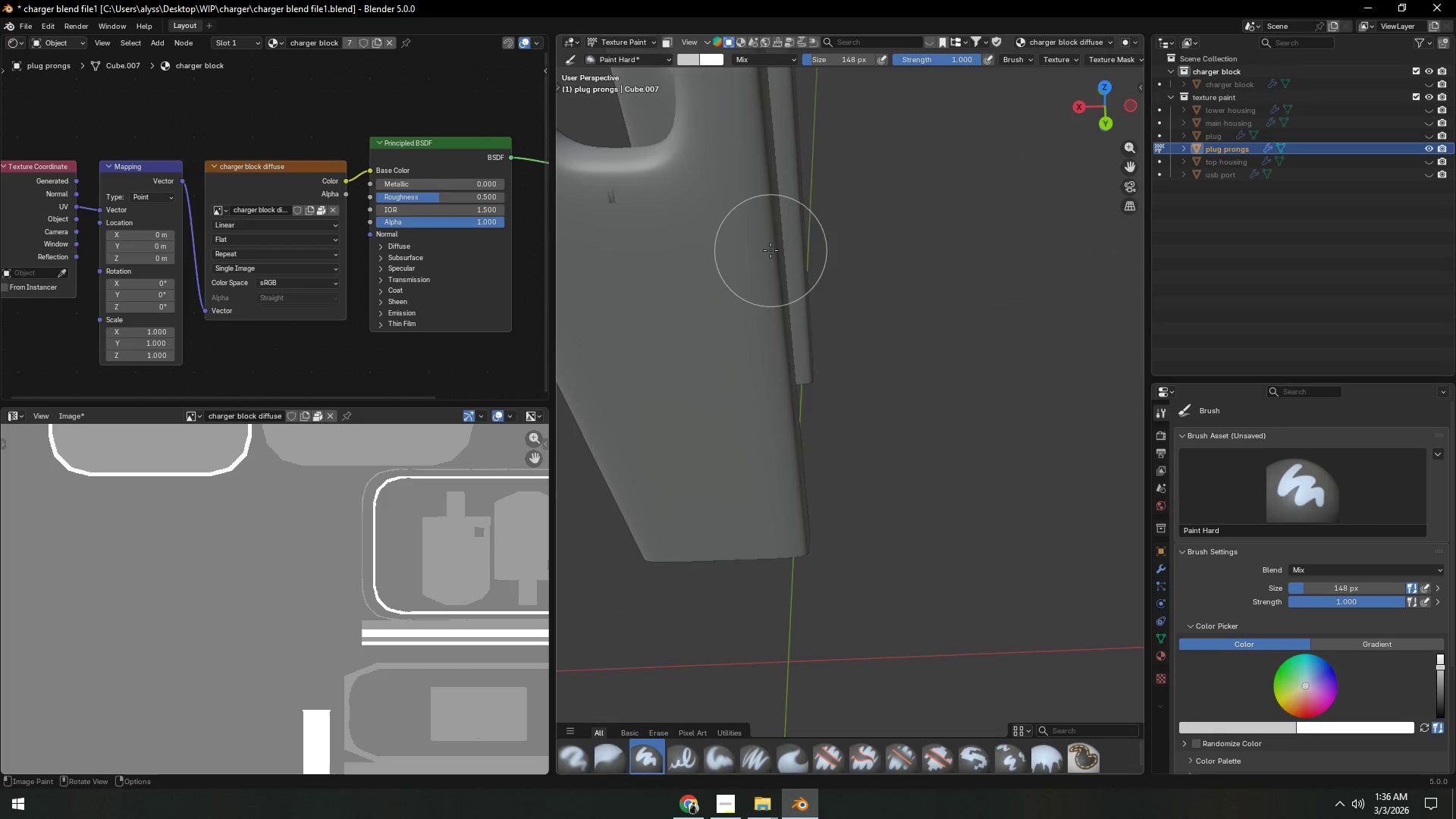 
left_click_drag(start_coordinate=[721, 305], to_coordinate=[719, 293])
 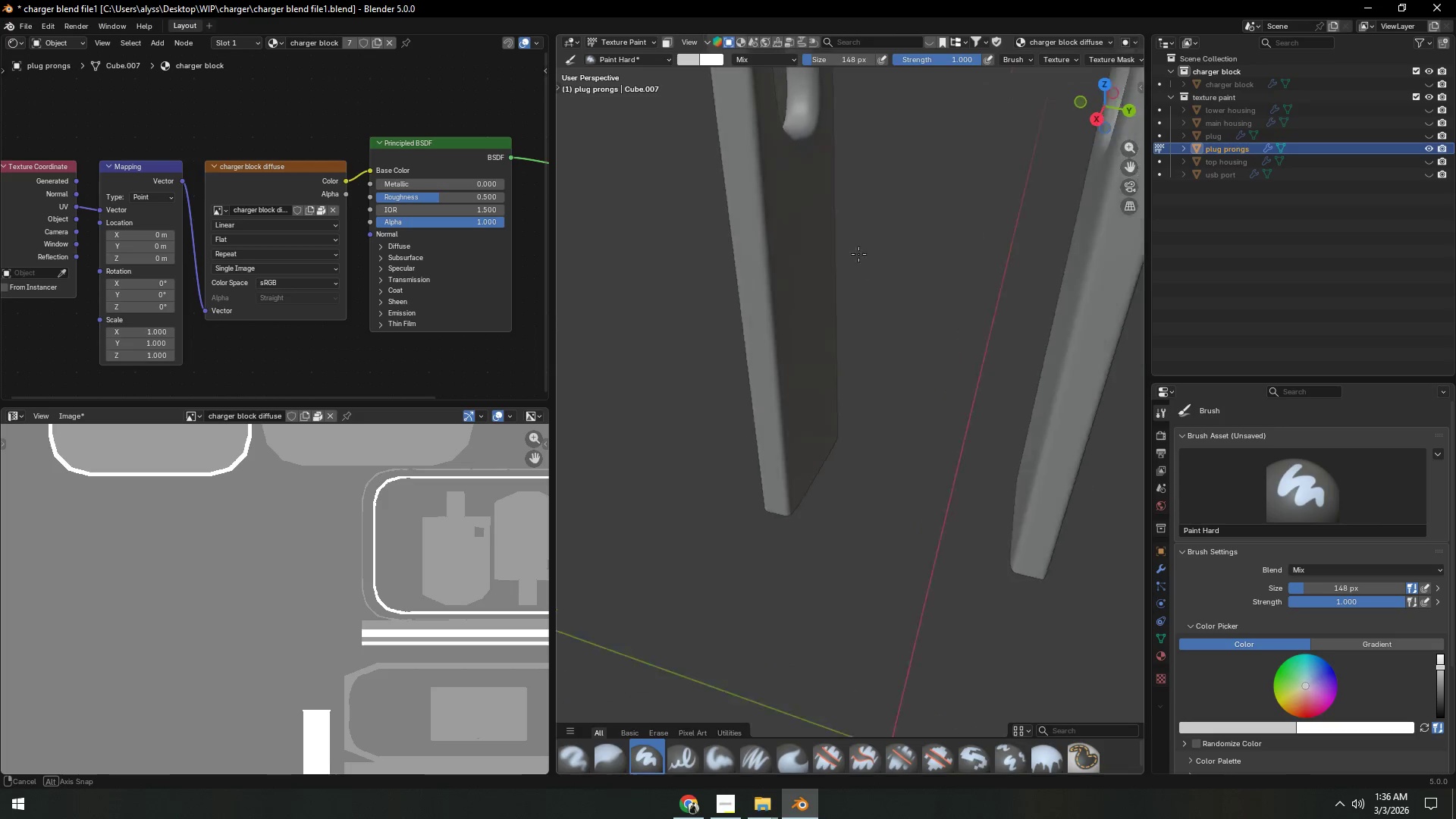 
hold_key(key=ShiftLeft, duration=0.39)
 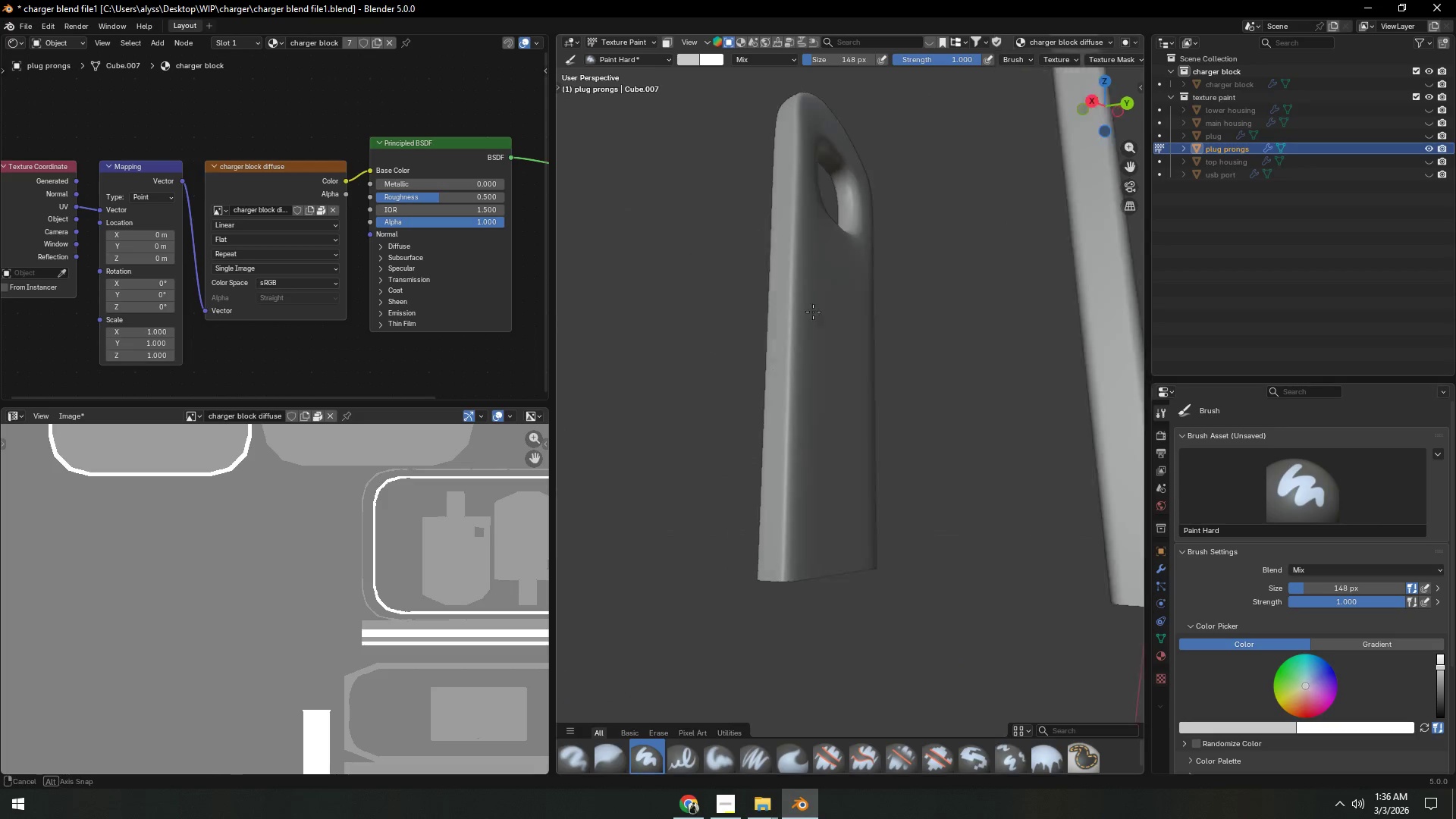 
key(Shift+ShiftLeft)
 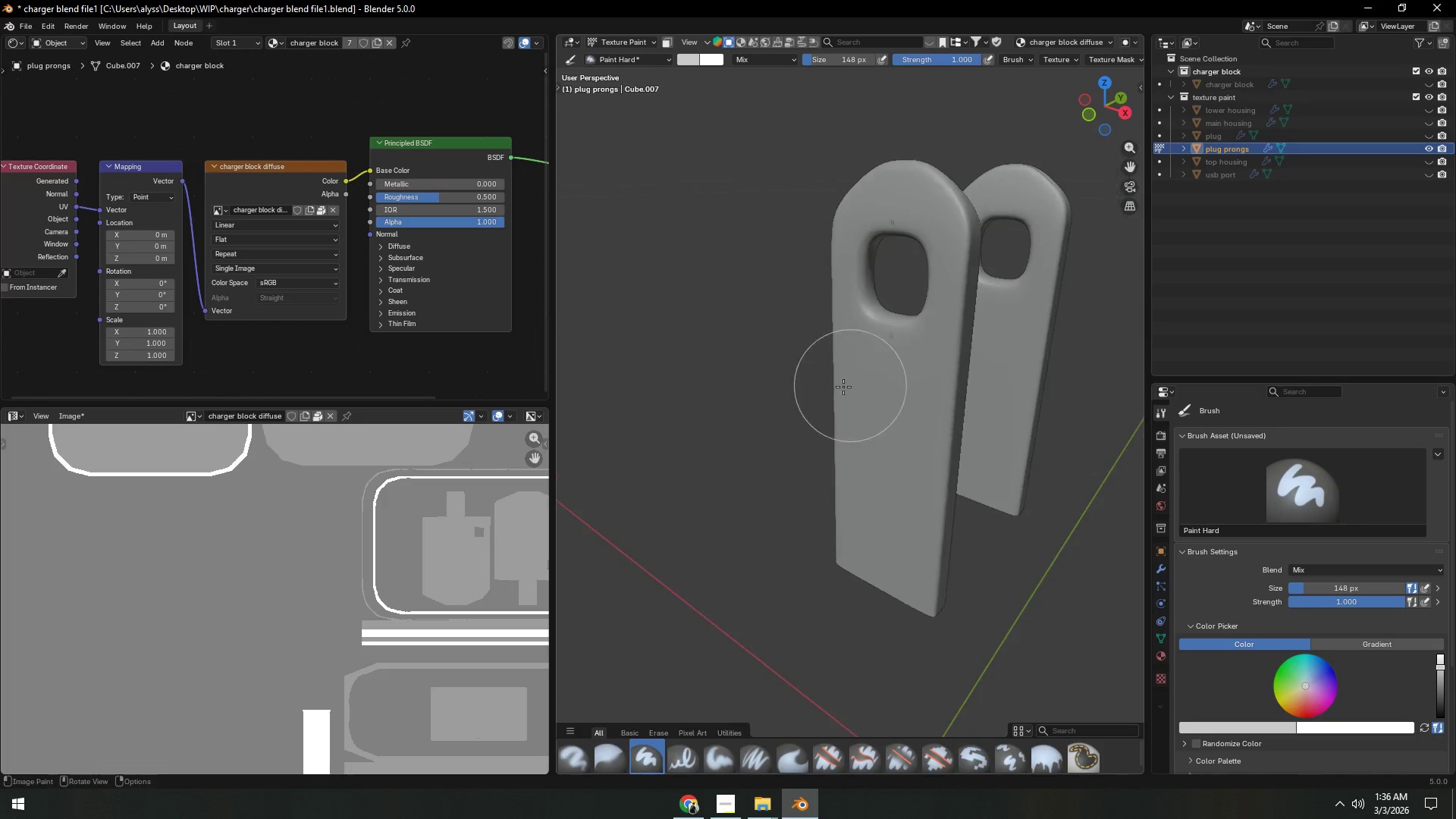 
key(Shift+ShiftLeft)
 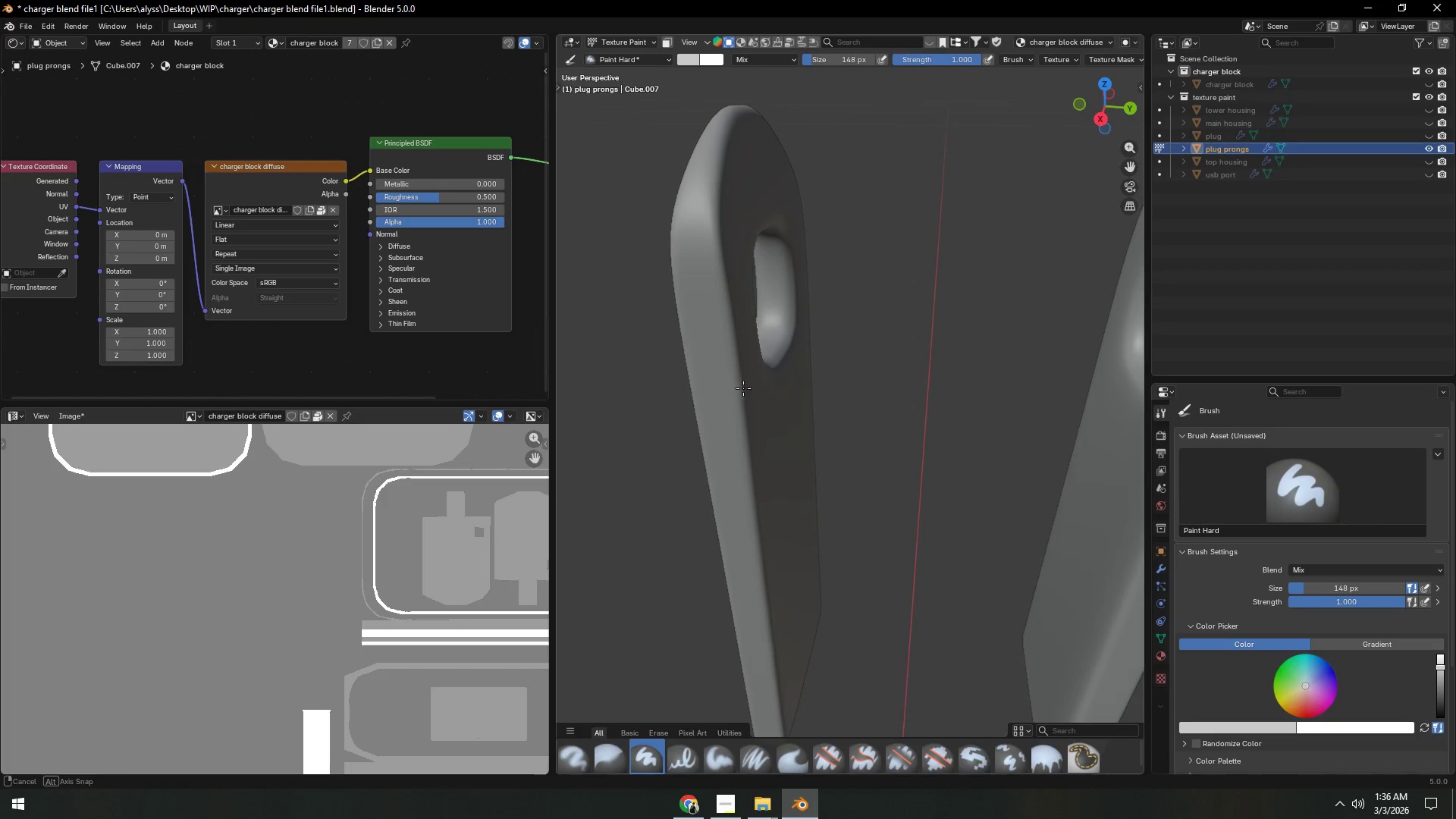 
scroll: coordinate [836, 388], scroll_direction: up, amount: 2.0
 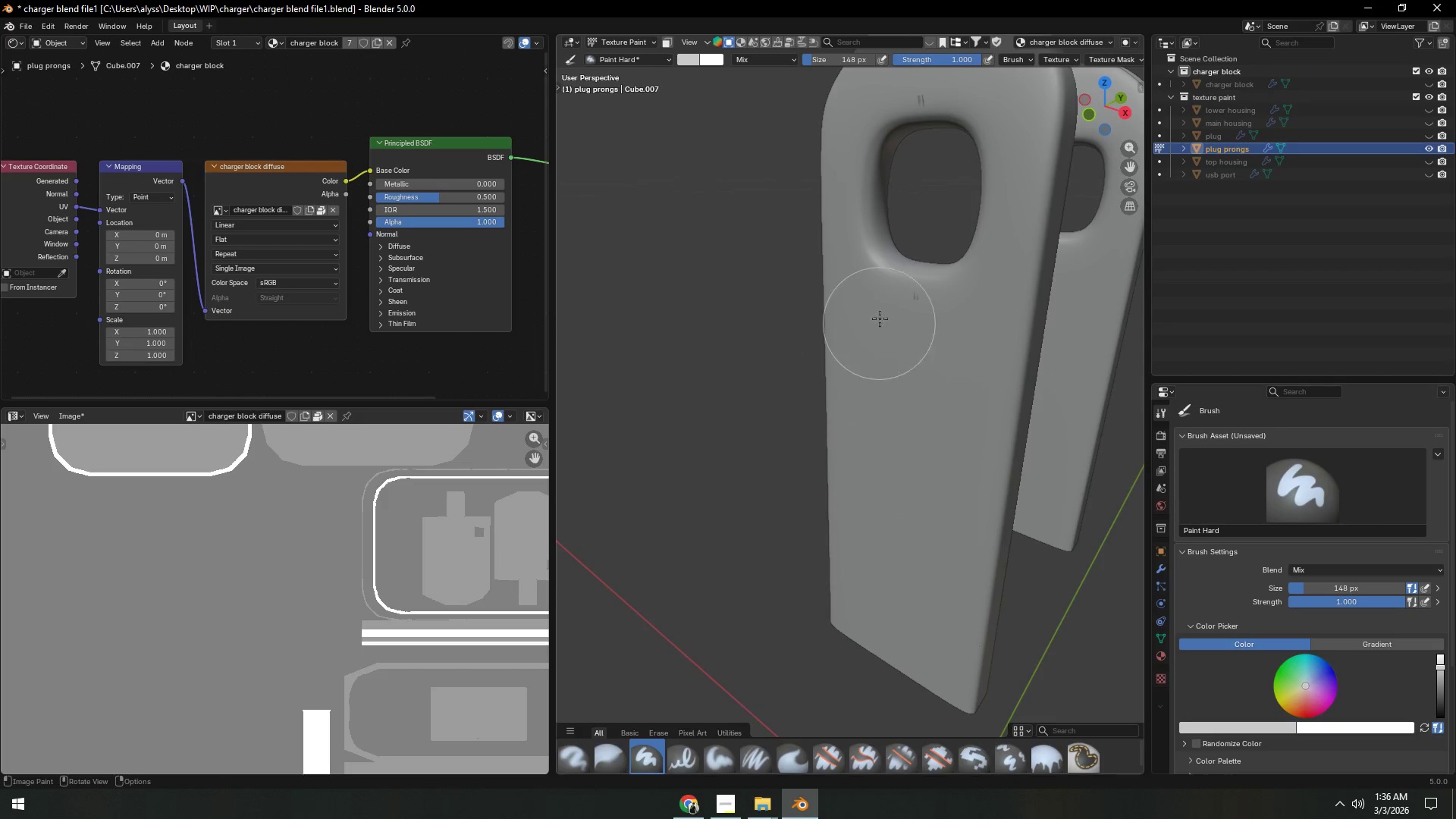 
left_click_drag(start_coordinate=[758, 342], to_coordinate=[687, 305])
 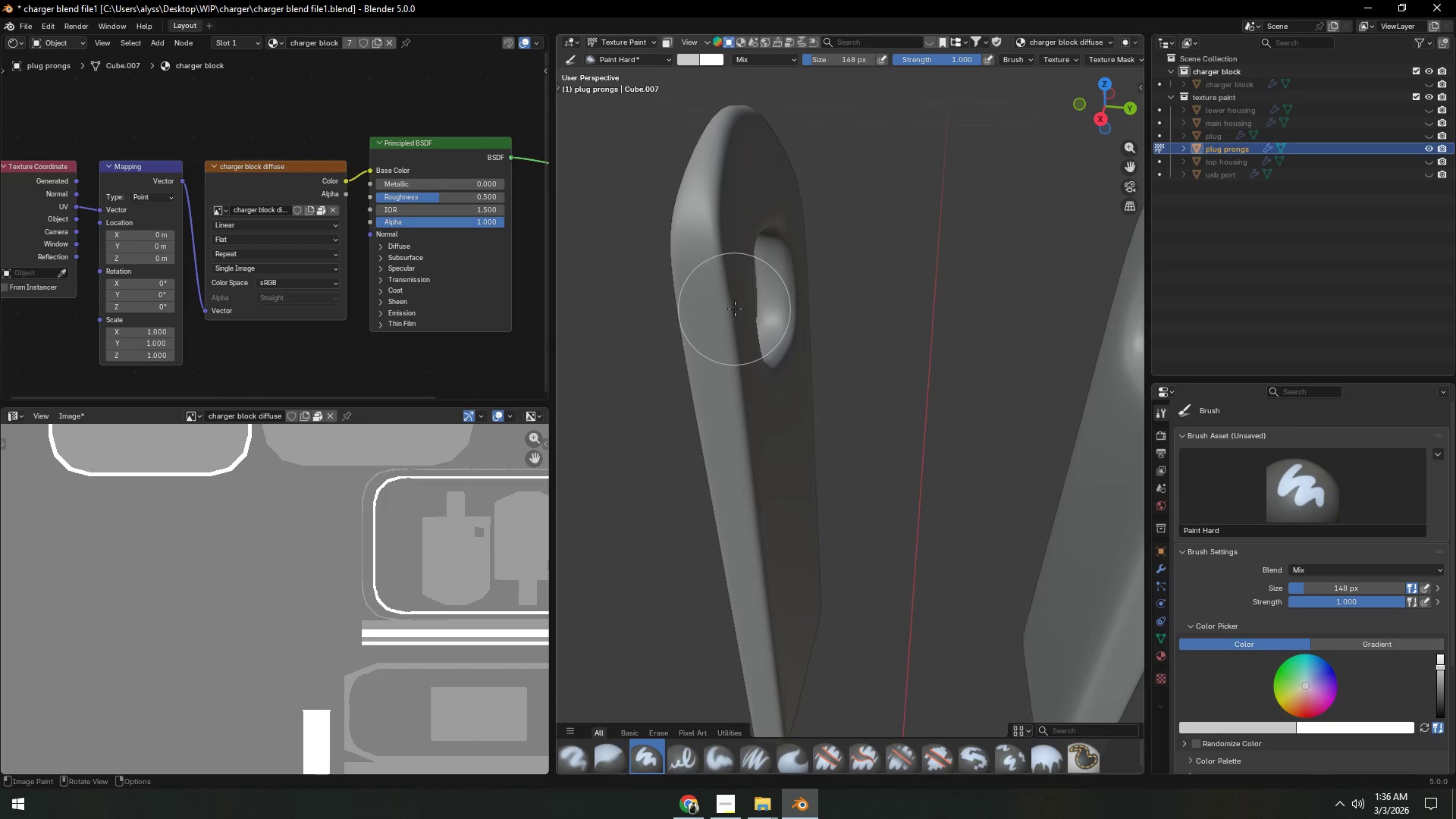 
scroll: coordinate [740, 308], scroll_direction: down, amount: 1.0
 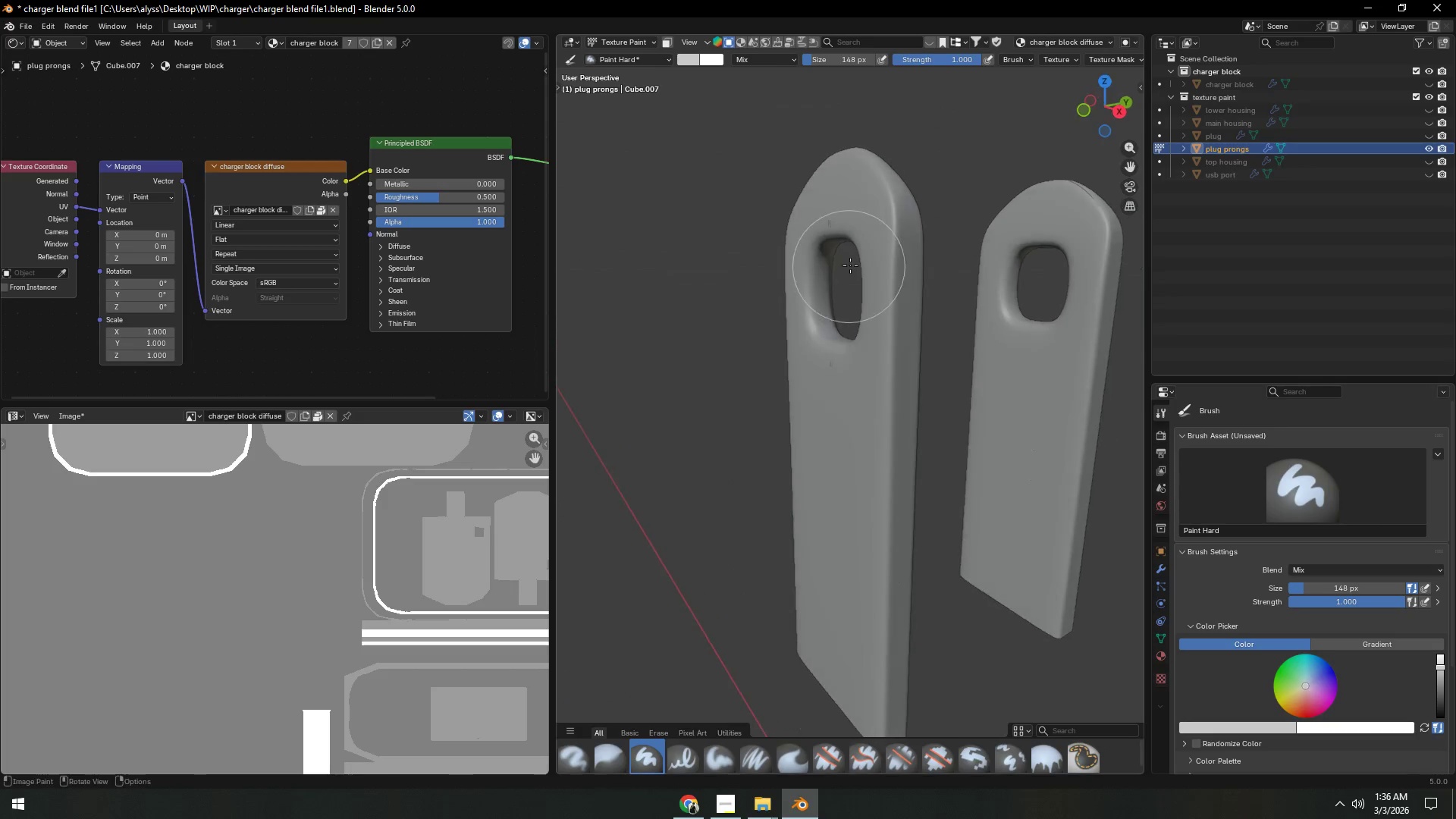 
left_click_drag(start_coordinate=[844, 227], to_coordinate=[876, 453])
 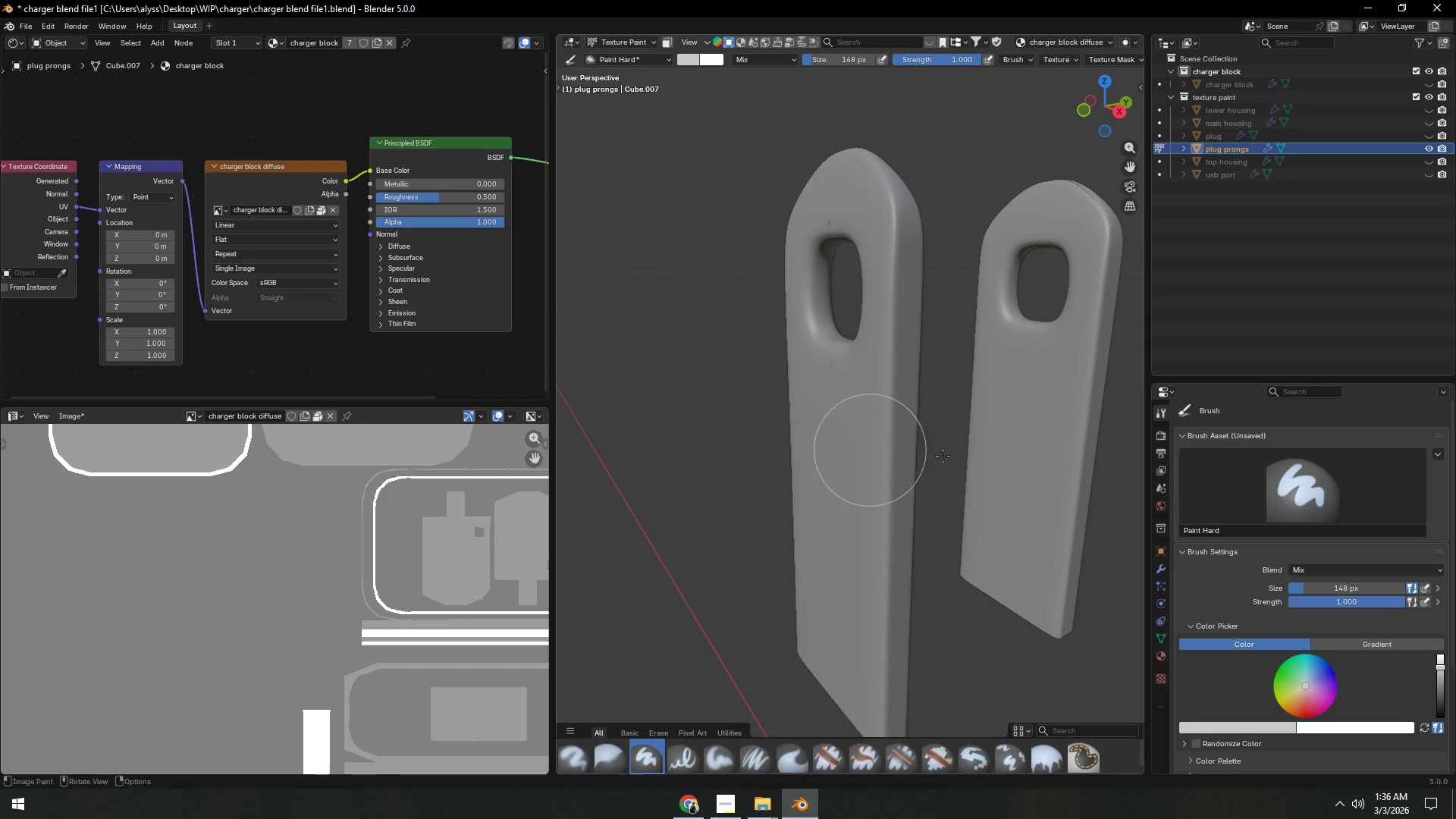 
hold_key(key=ShiftLeft, duration=0.36)
 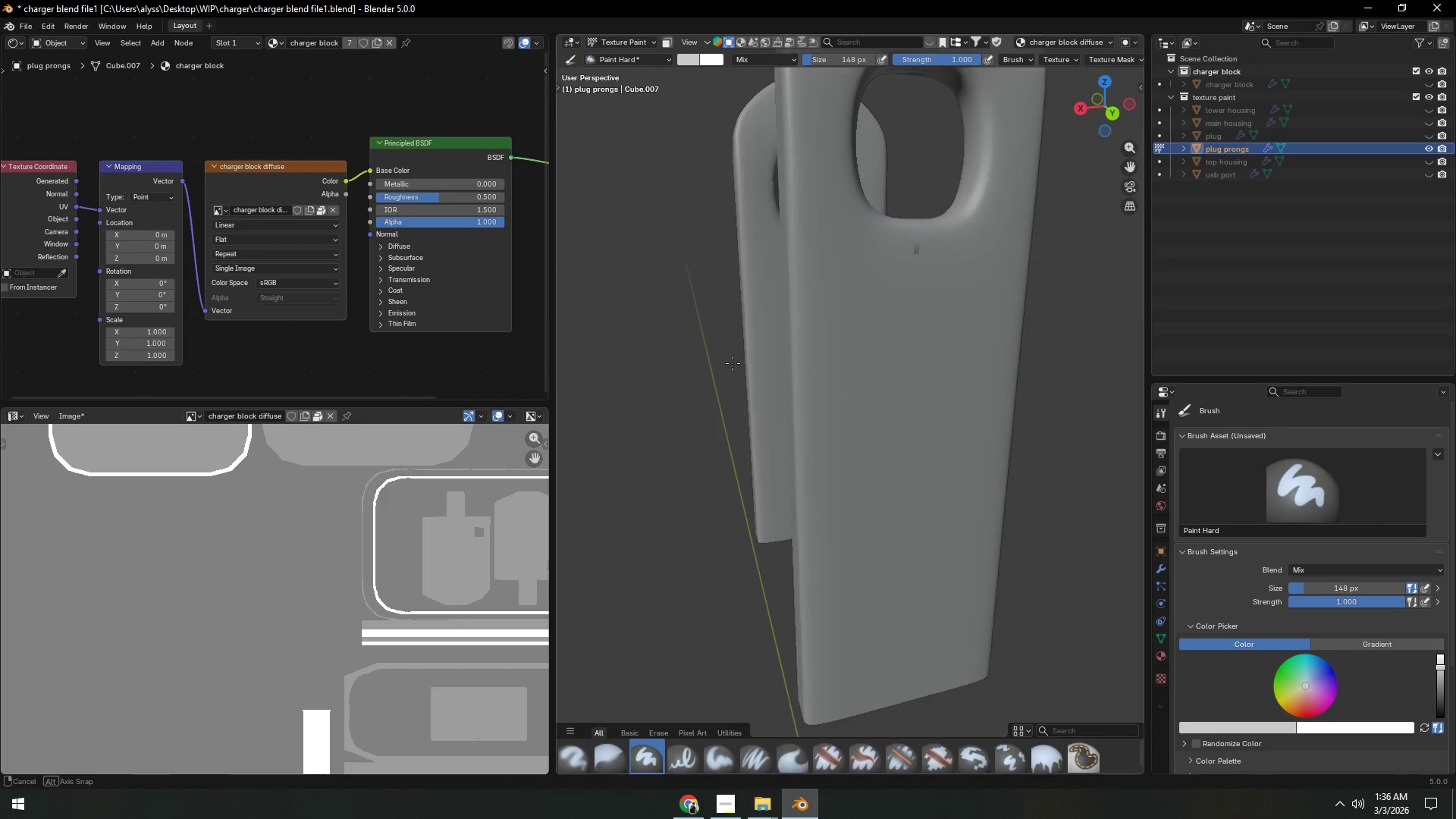 
left_click_drag(start_coordinate=[890, 271], to_coordinate=[904, 259])
 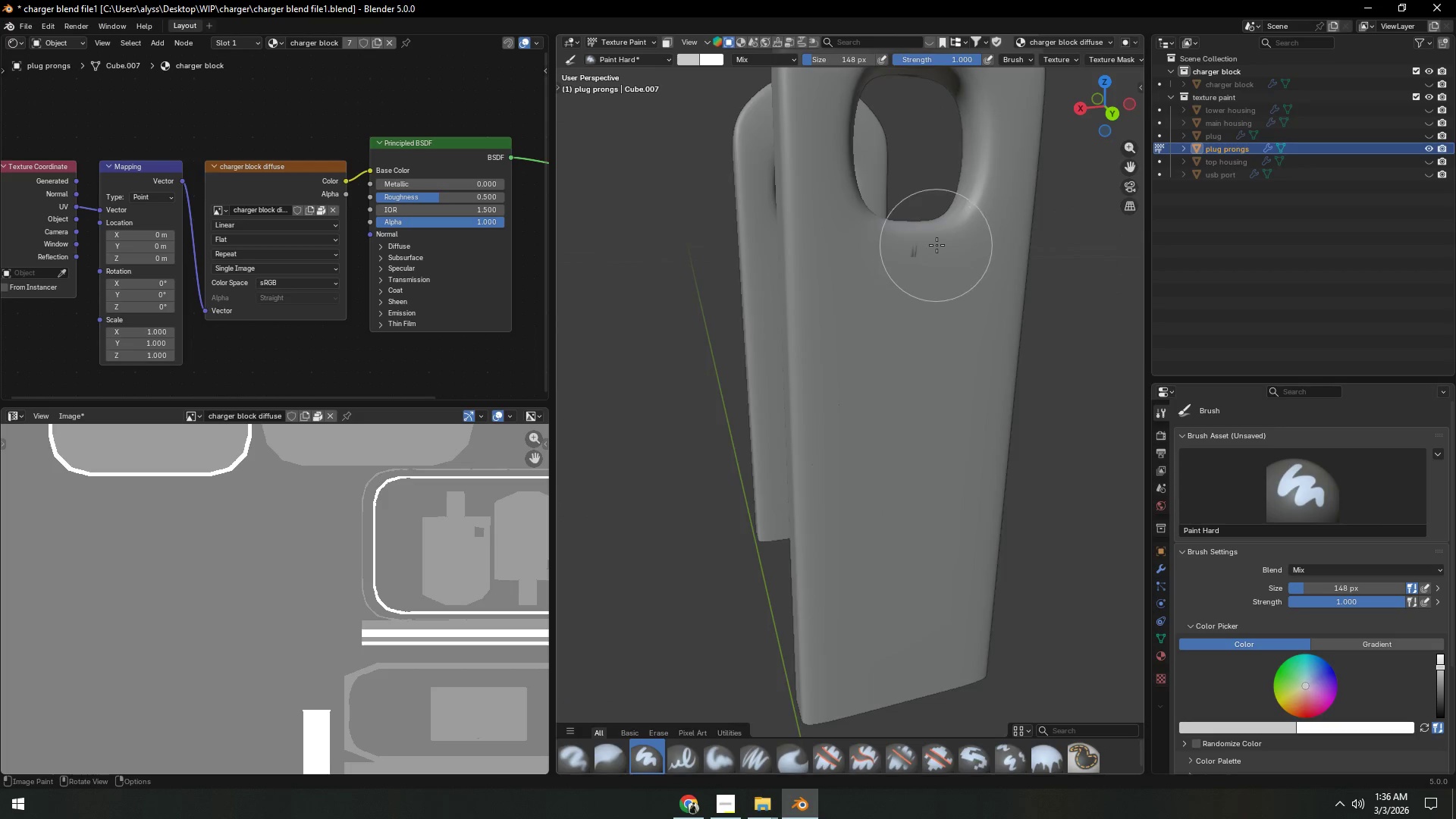 
scroll: coordinate [937, 256], scroll_direction: down, amount: 2.0
 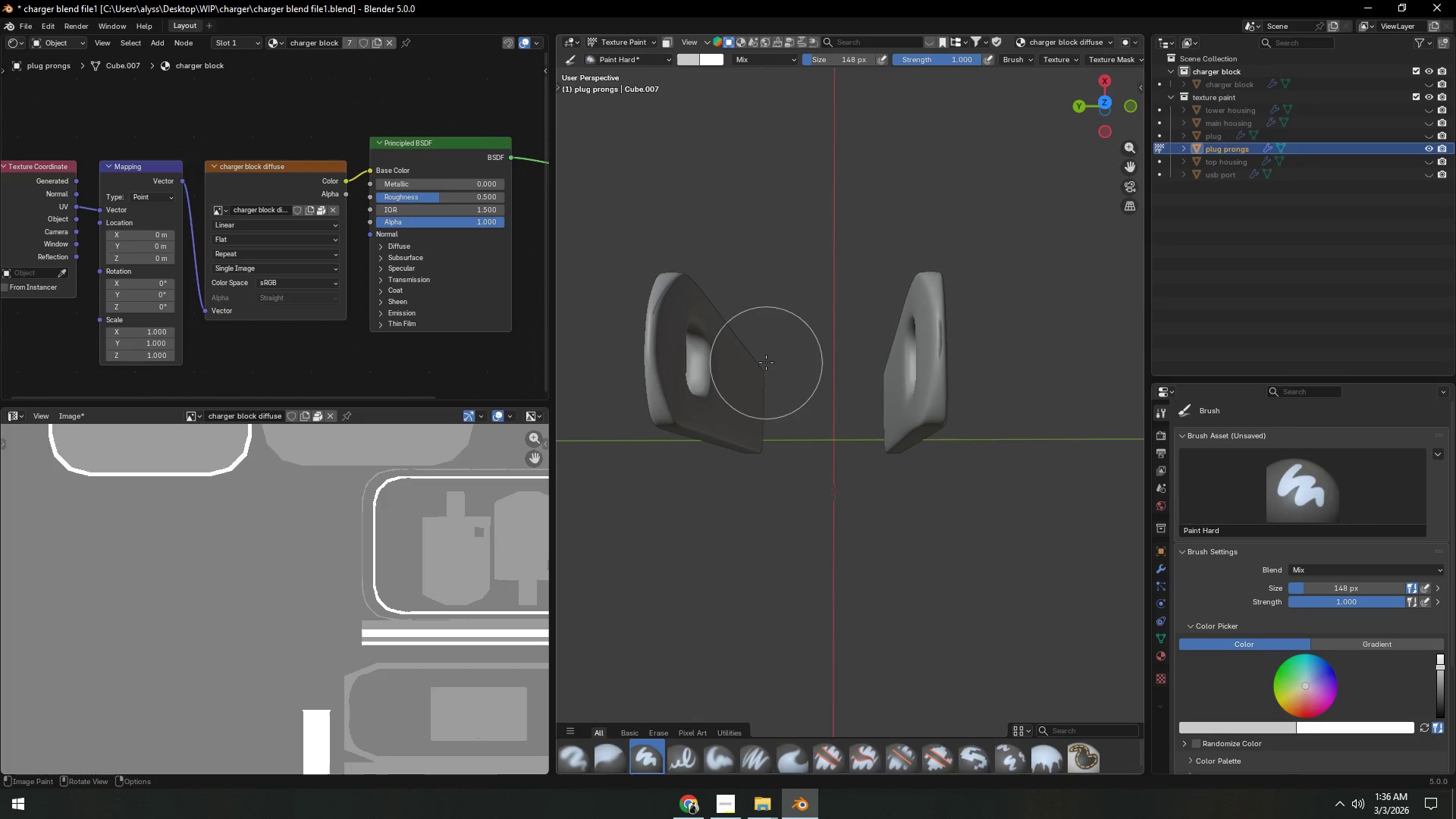 
left_click([654, 306])
 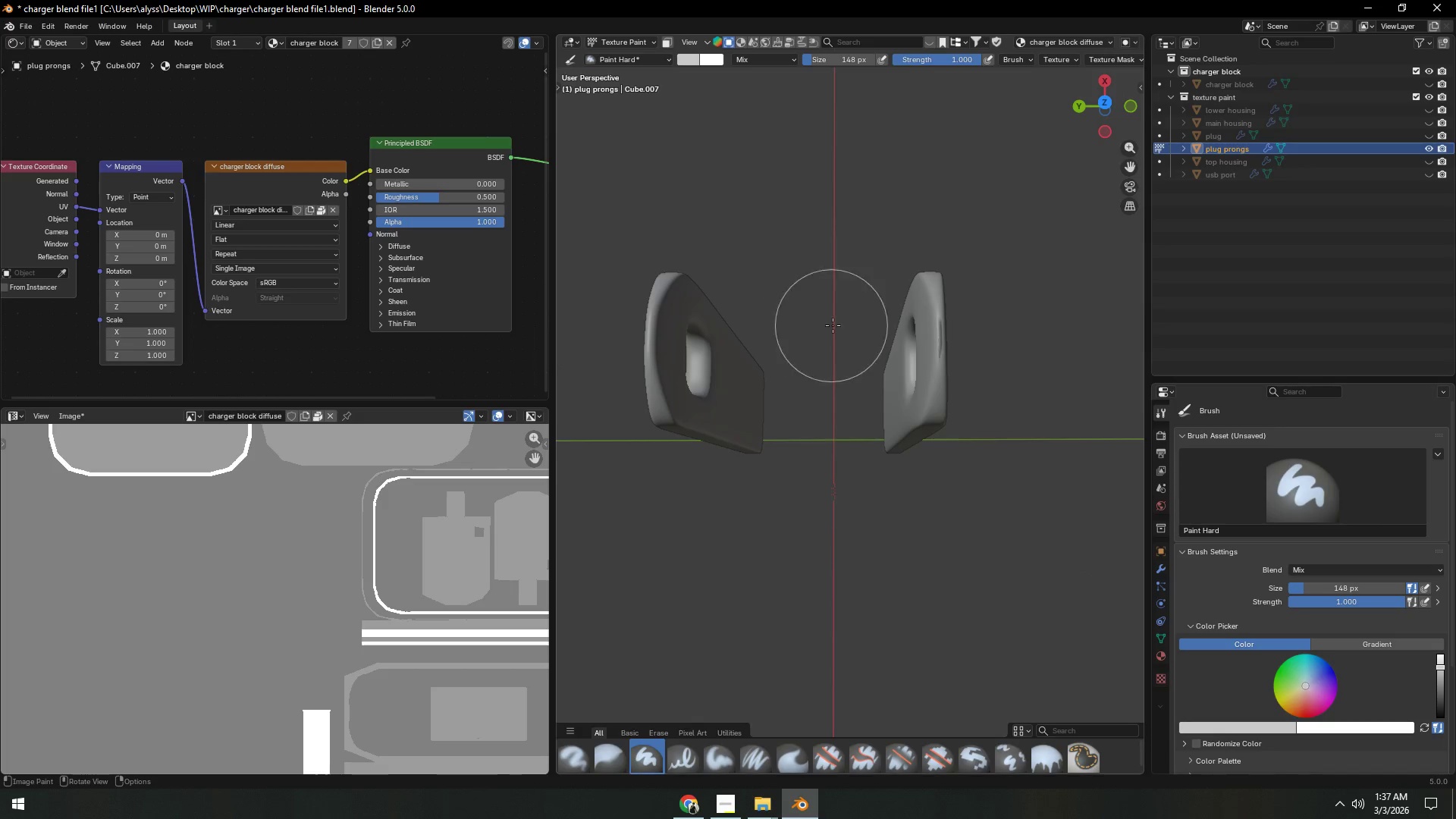 
scroll: coordinate [907, 353], scroll_direction: down, amount: 1.0
 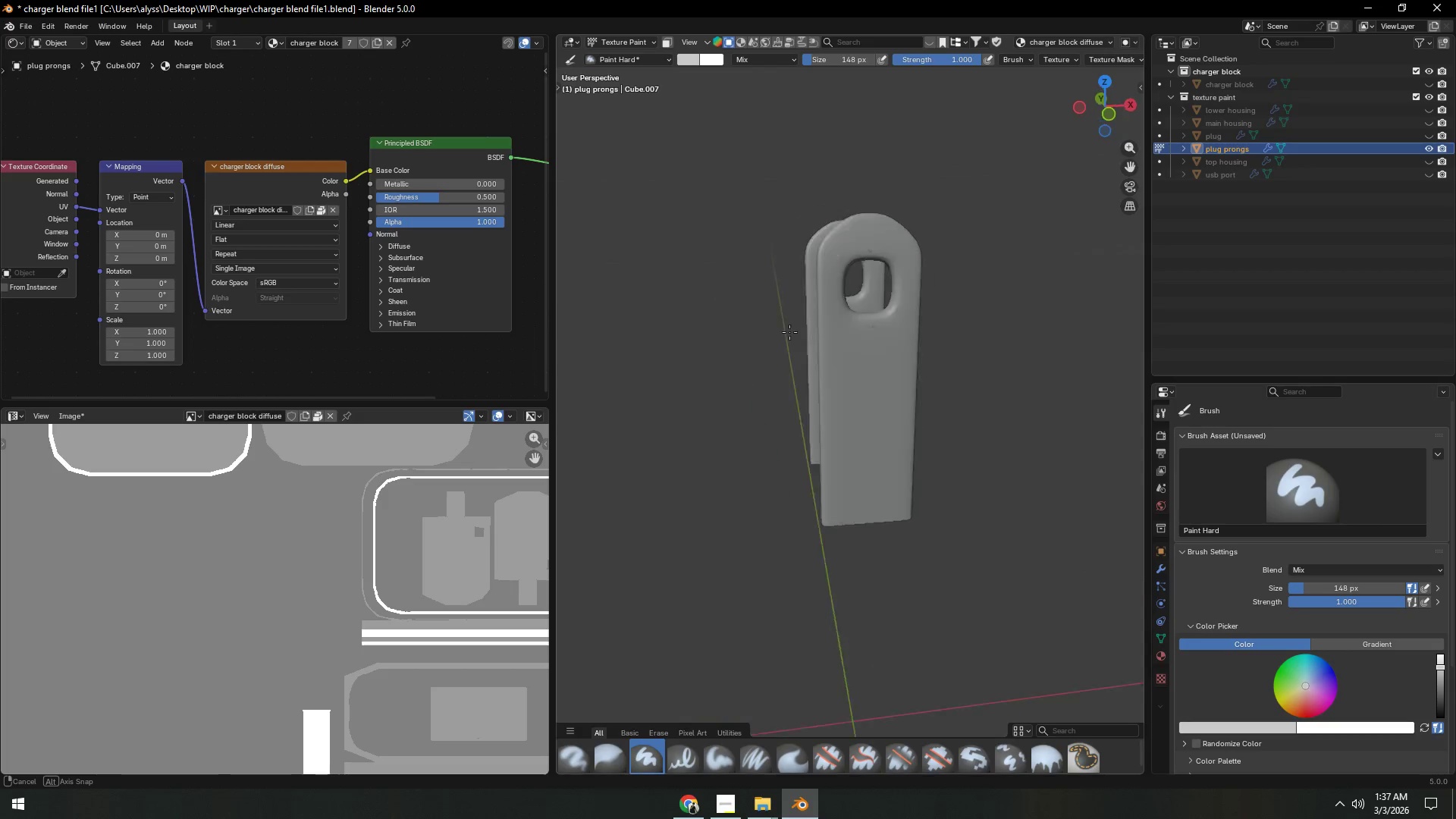 
left_click([837, 226])
 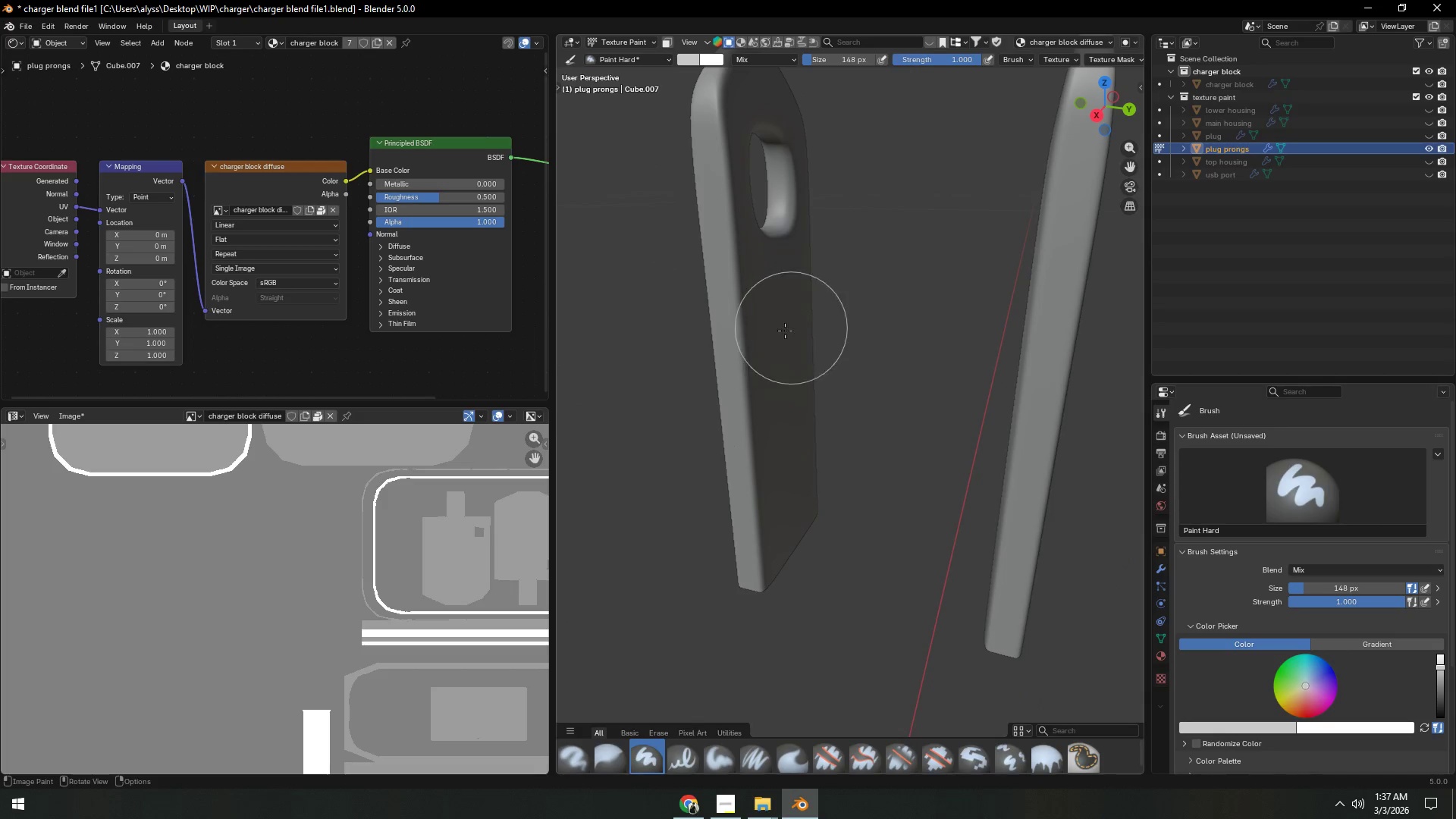 
scroll: coordinate [839, 332], scroll_direction: up, amount: 3.0
 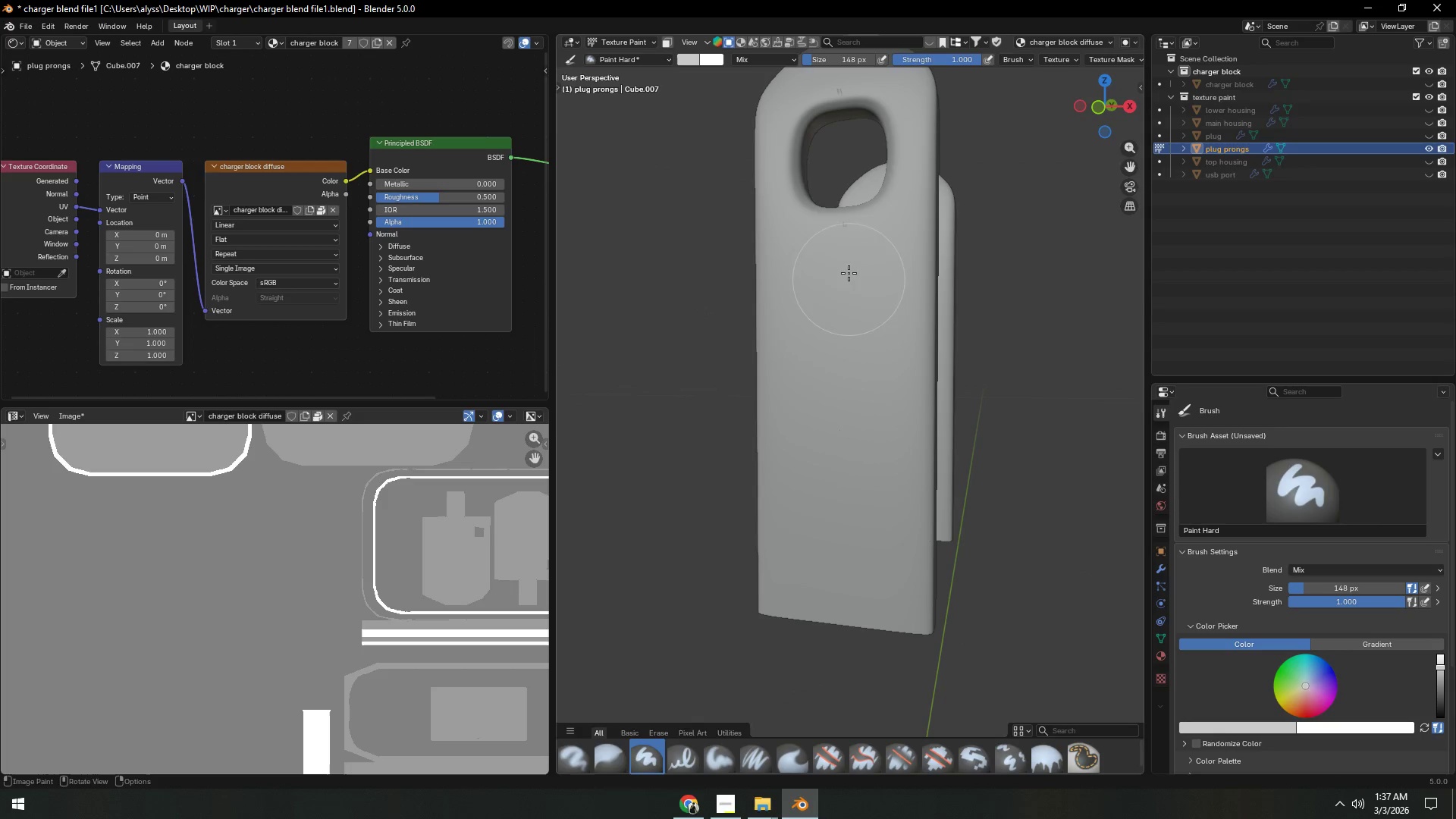 
left_click([74, 416])
 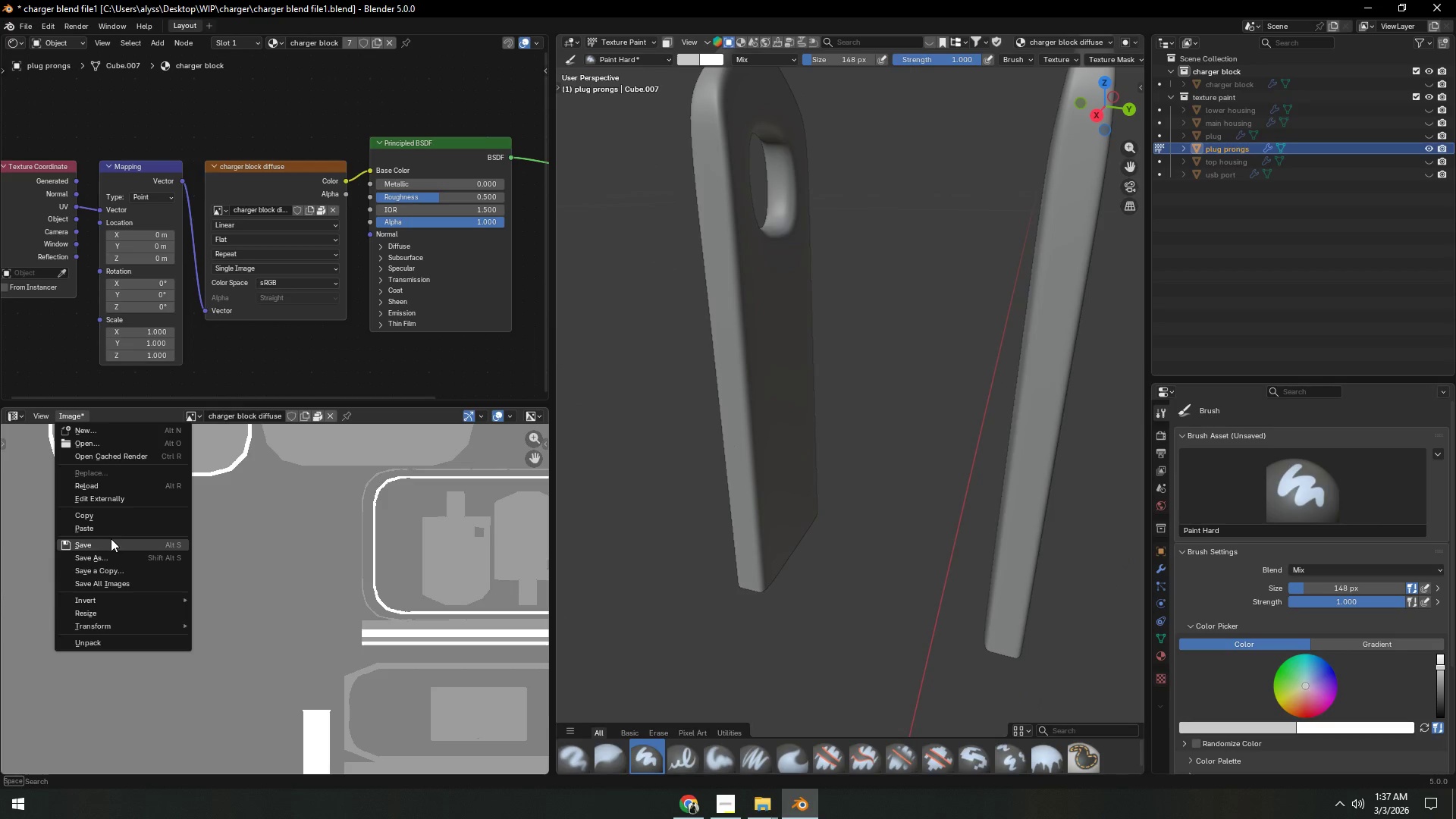 
left_click([111, 541])
 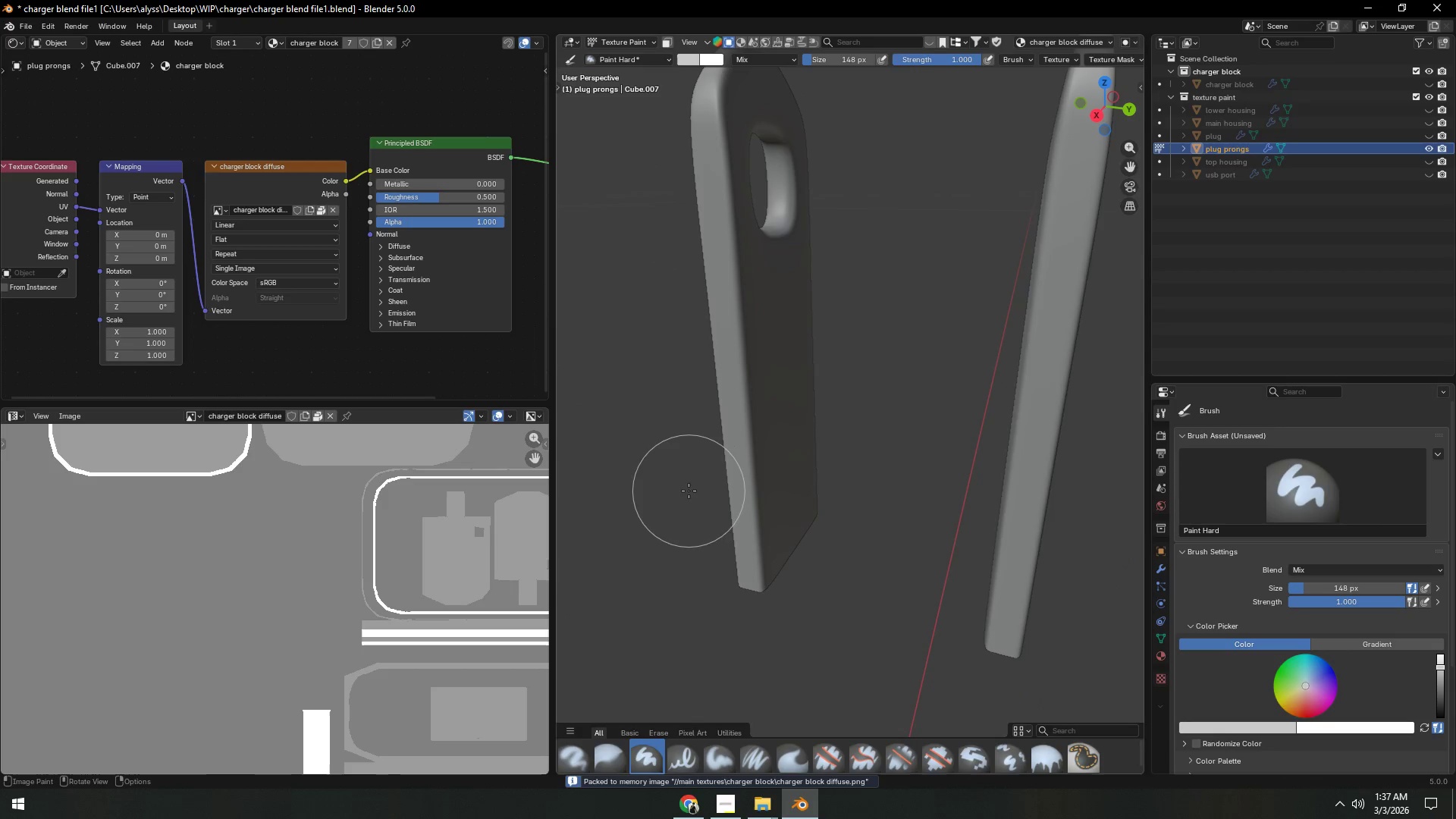 
scroll: coordinate [708, 473], scroll_direction: down, amount: 5.0
 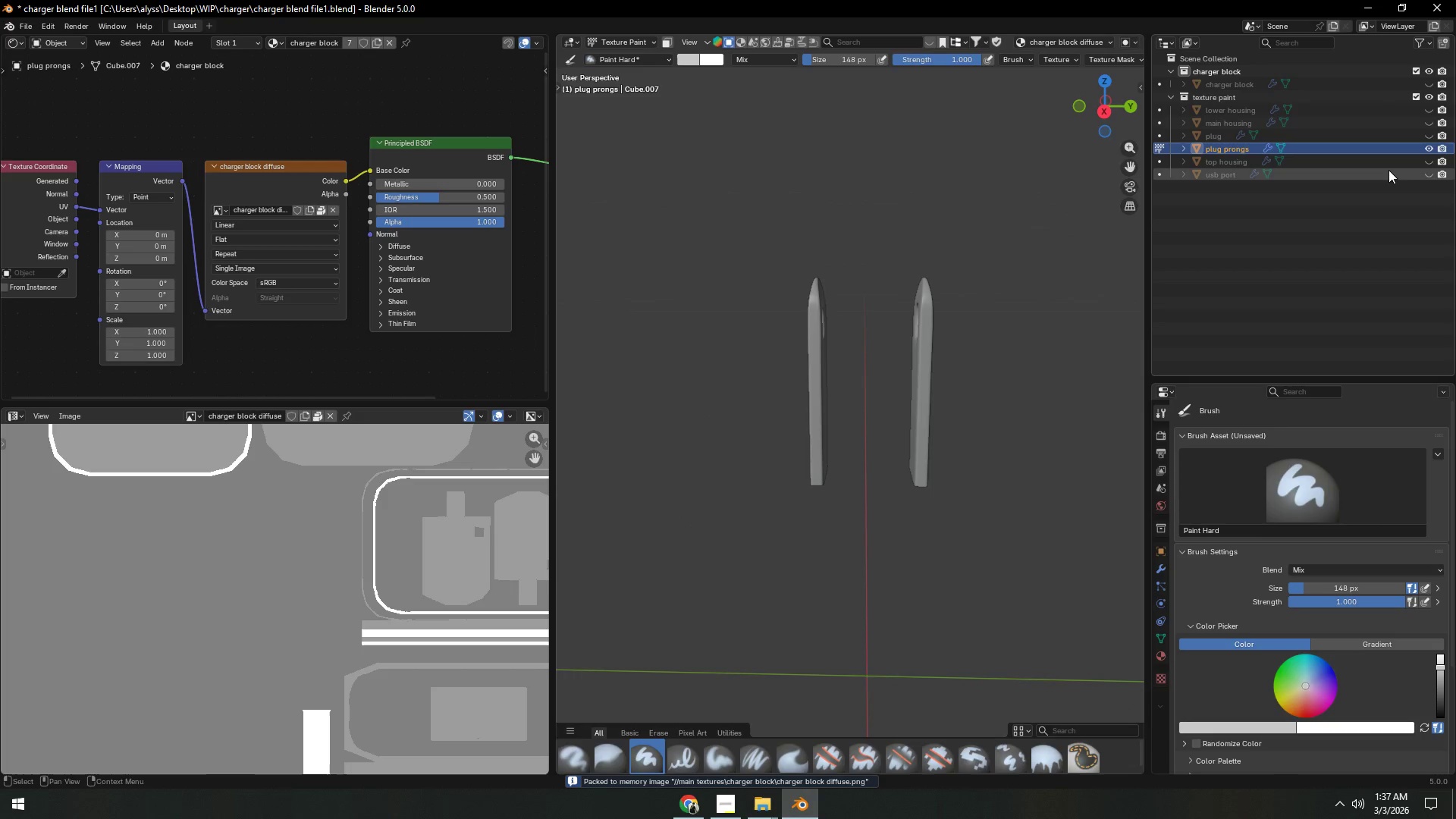 
left_click([1426, 173])
 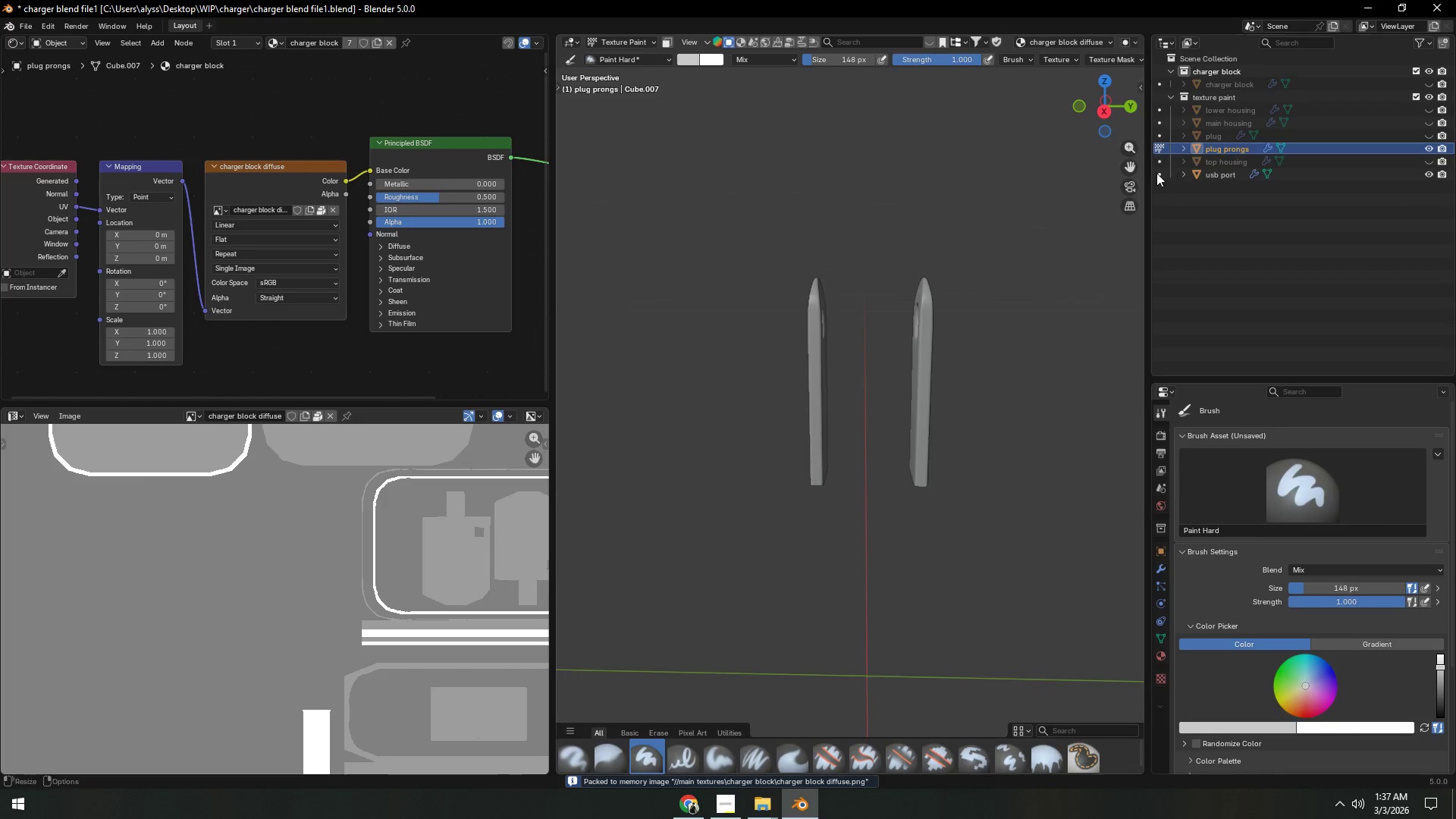 
left_click([1158, 173])
 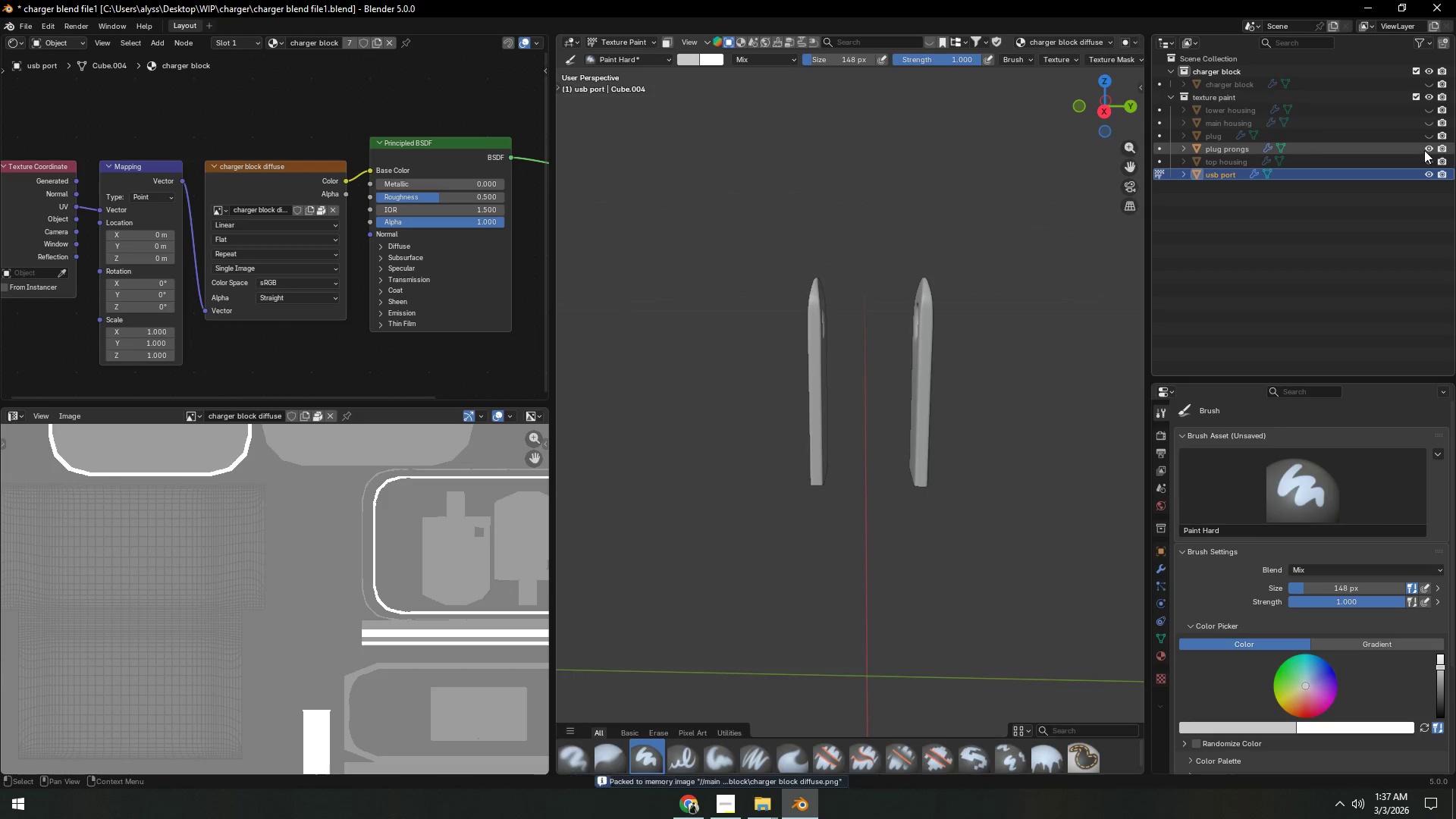 
left_click([1425, 148])
 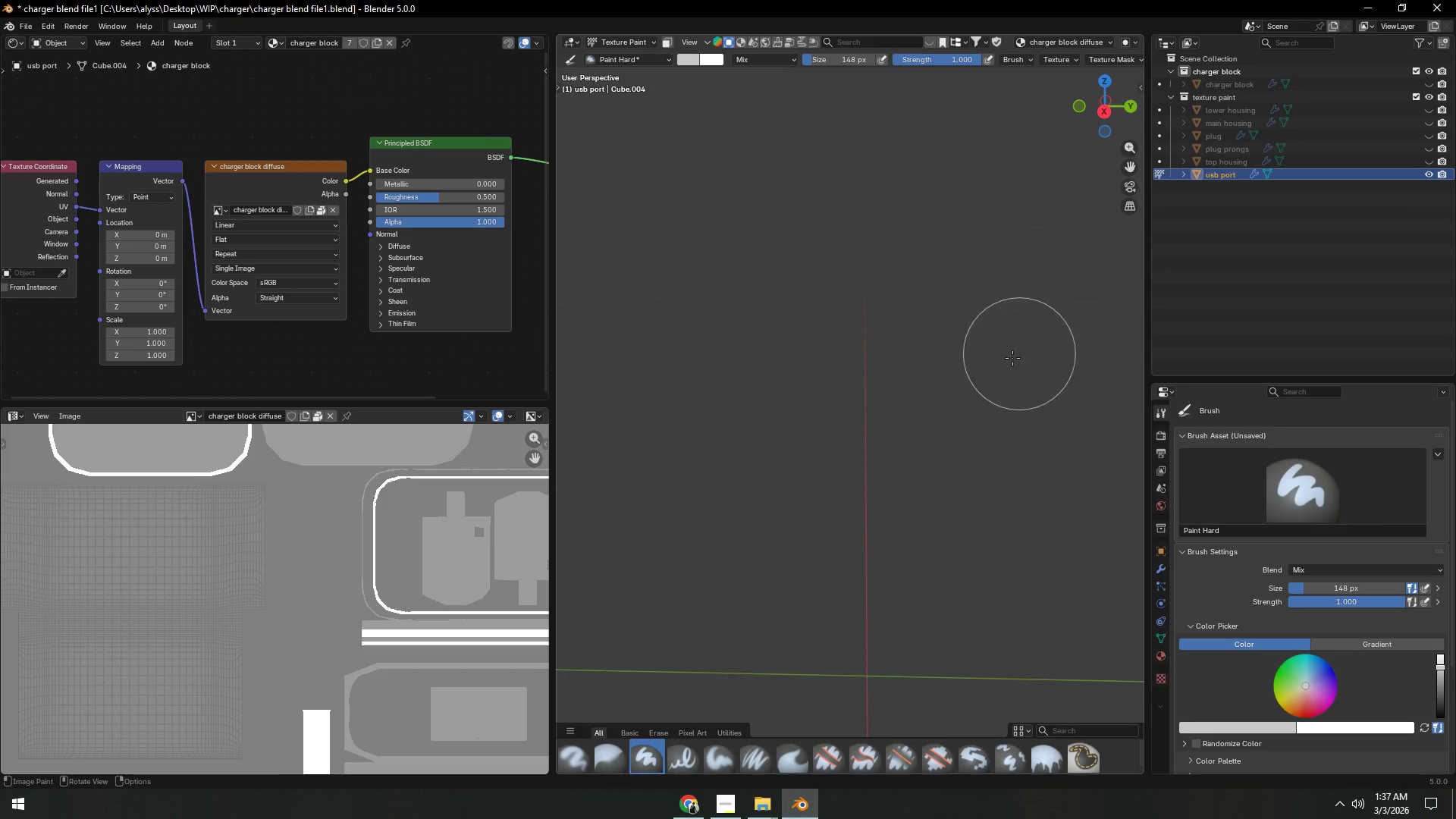 
hold_key(key=ShiftLeft, duration=0.53)
 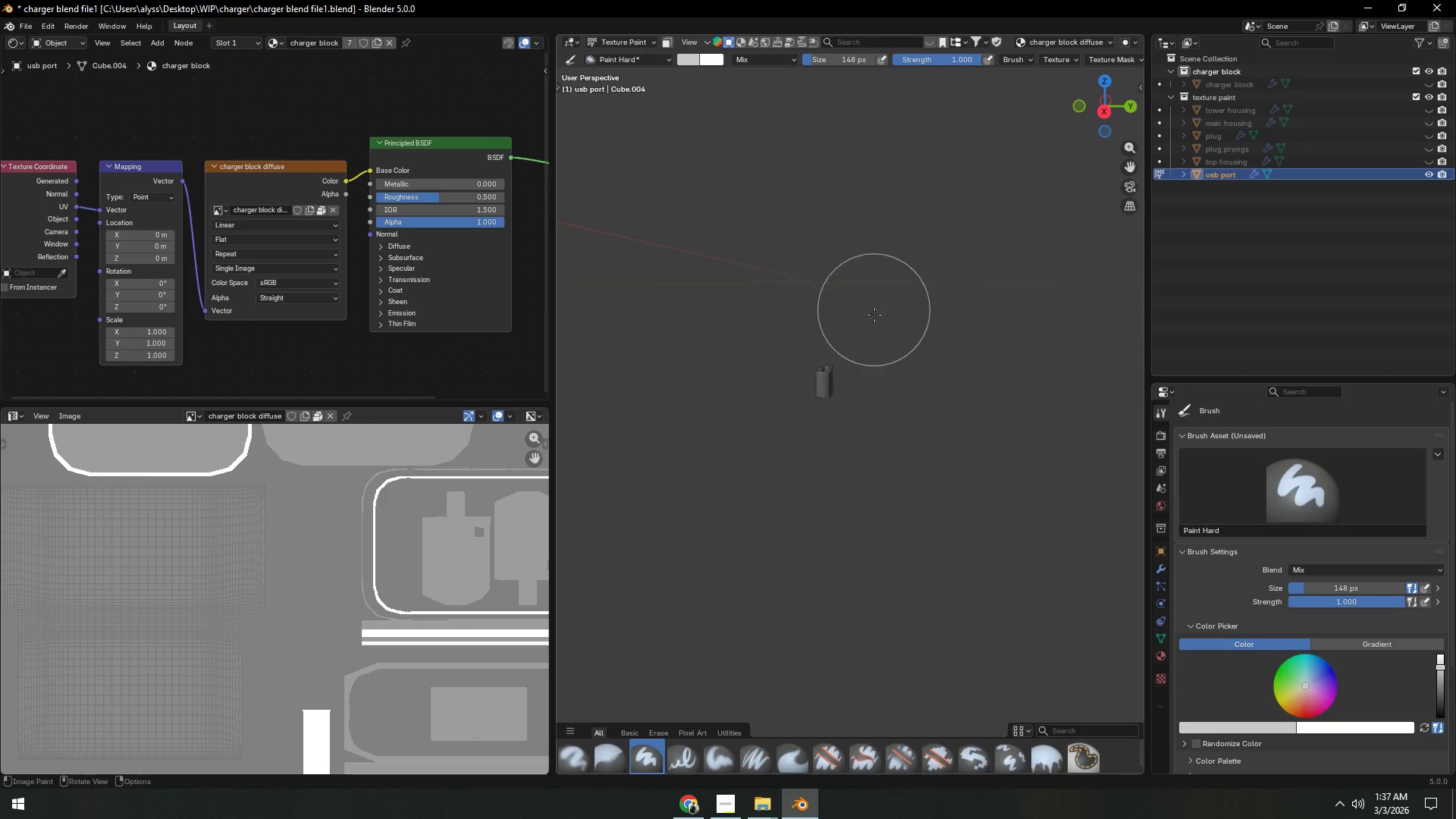 
scroll: coordinate [890, 500], scroll_direction: down, amount: 4.0
 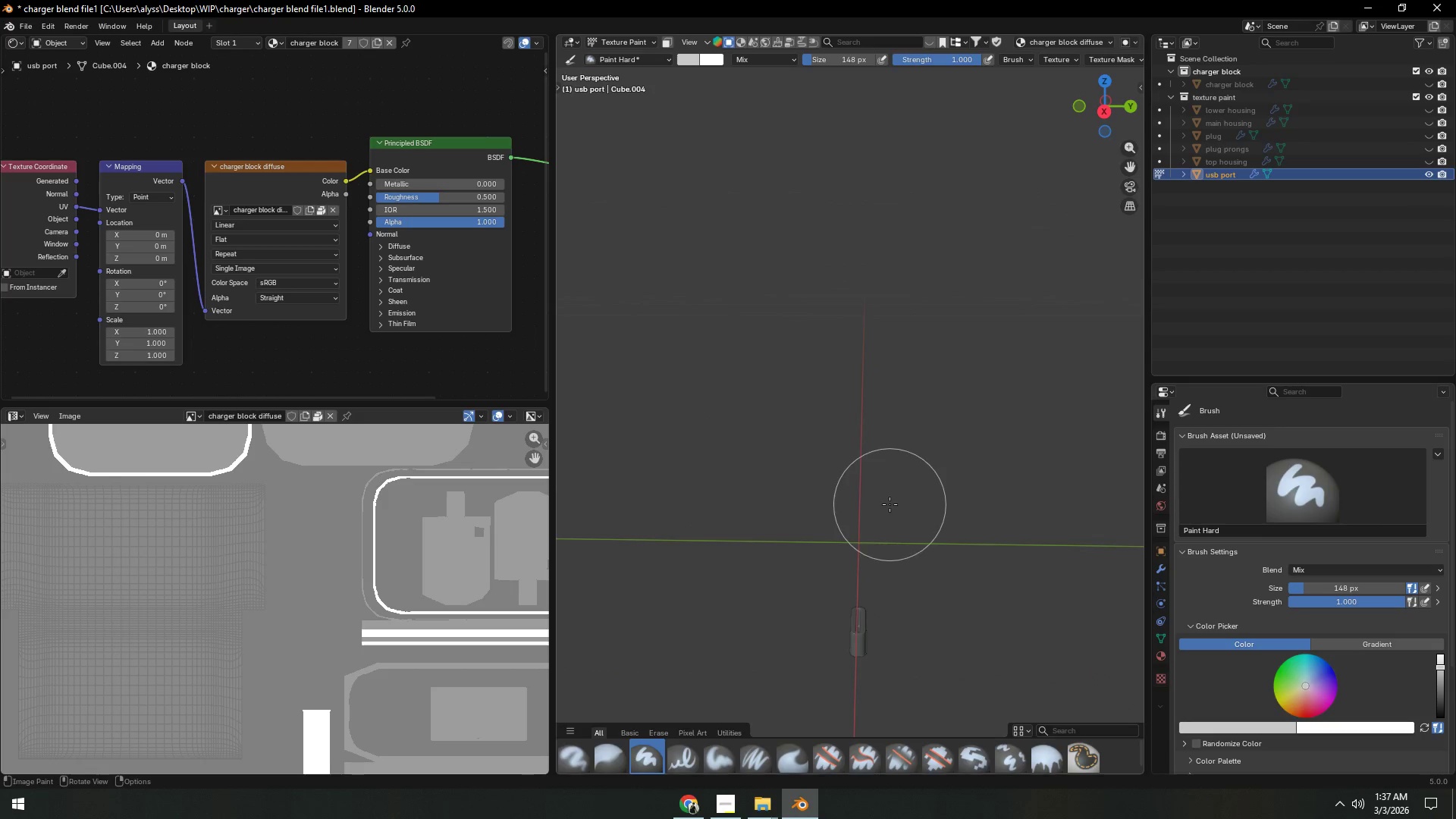 
key(Shift+ShiftLeft)
 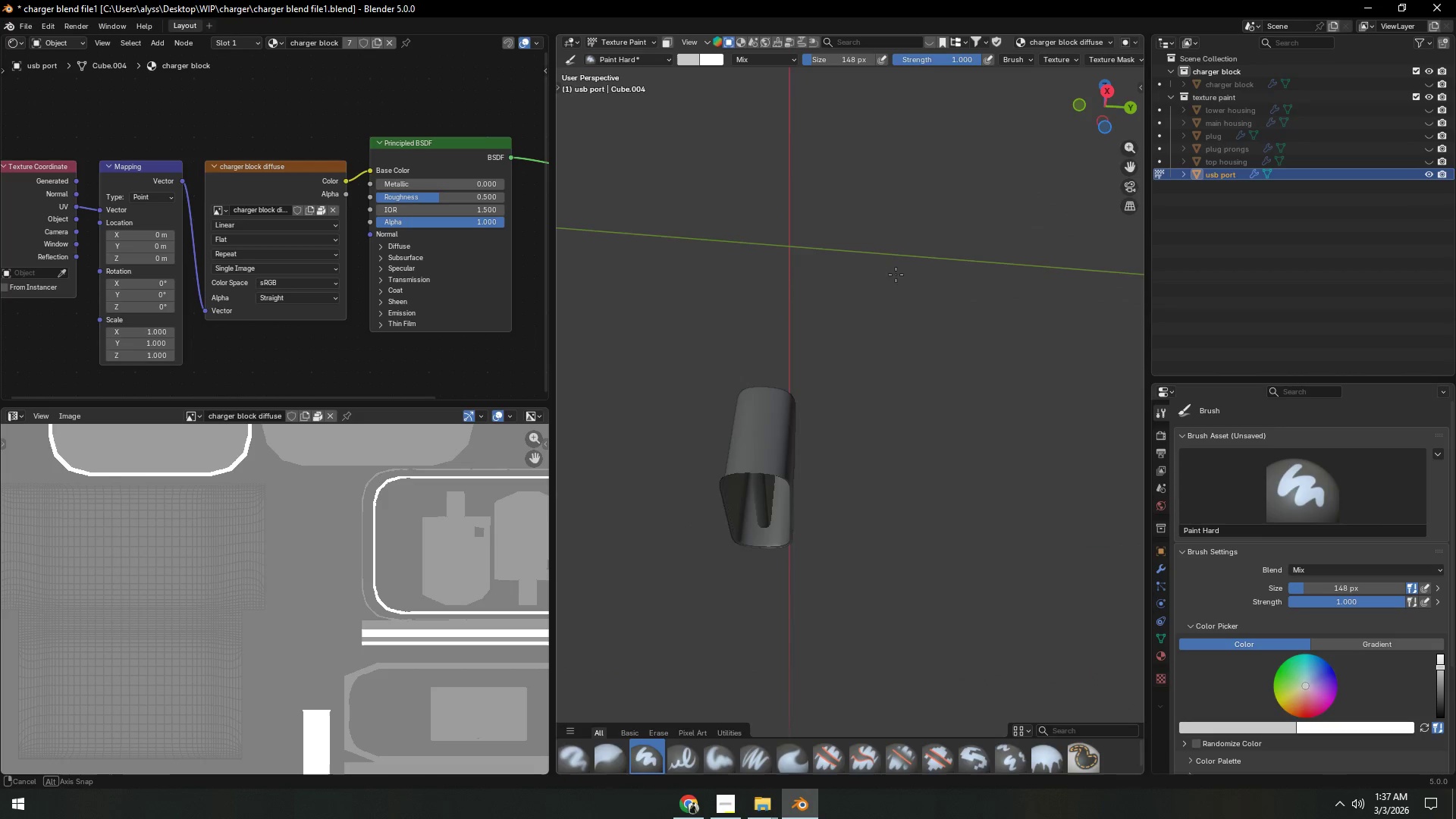 
scroll: coordinate [880, 341], scroll_direction: up, amount: 9.0
 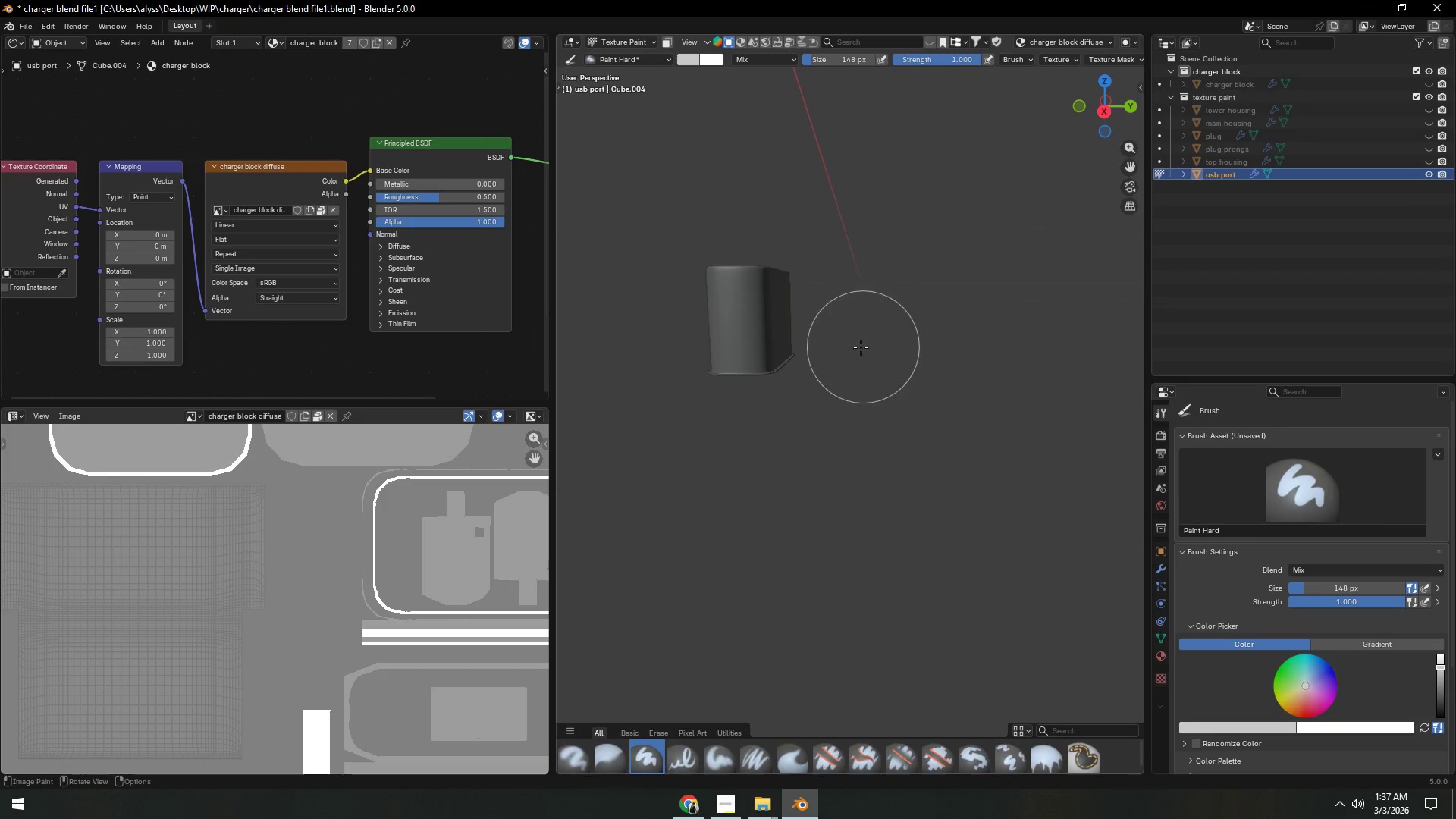 
hold_key(key=ShiftLeft, duration=0.52)
 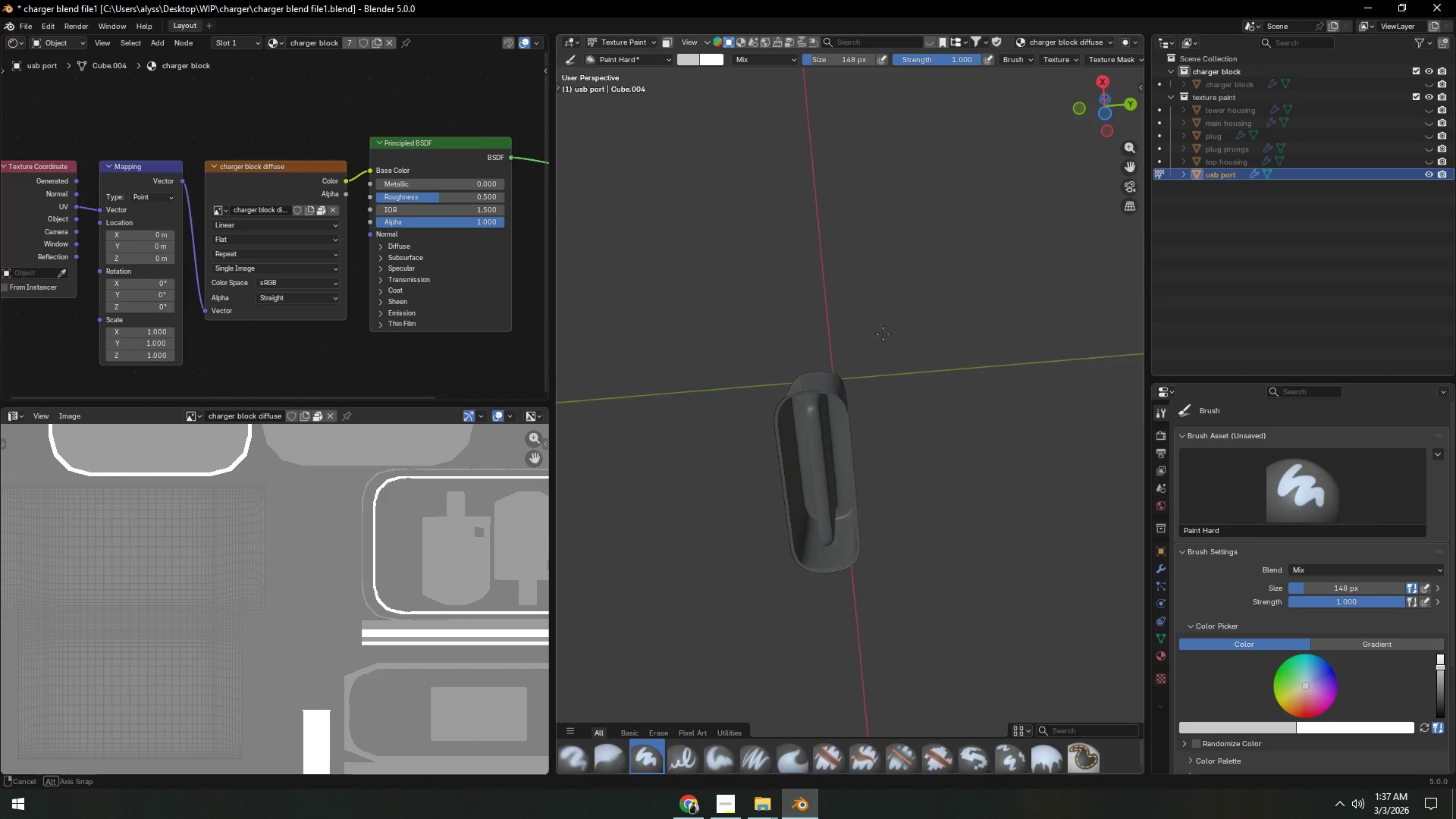 
hold_key(key=ShiftLeft, duration=1.47)
 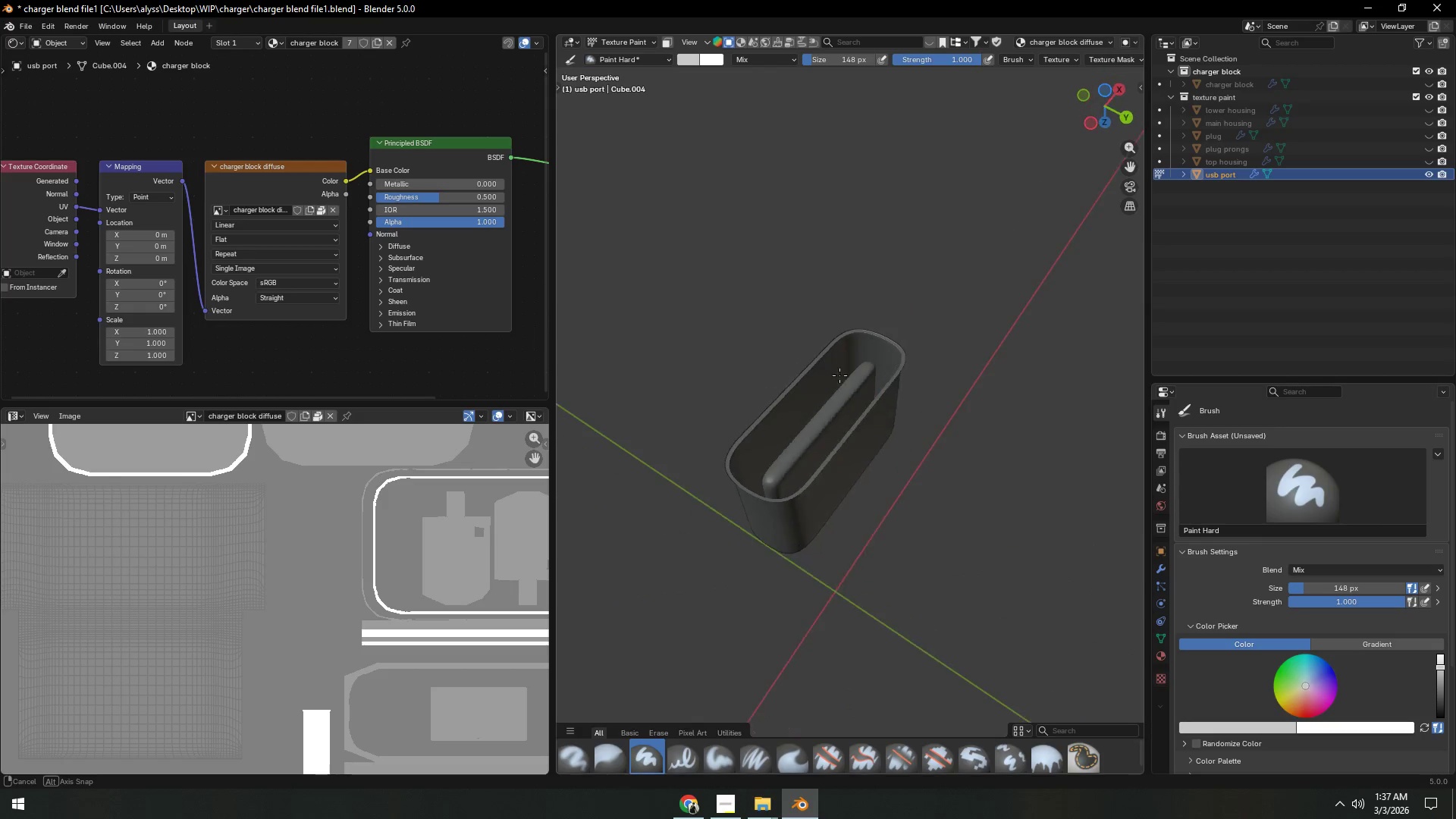 
hold_key(key=ShiftLeft, duration=0.5)
 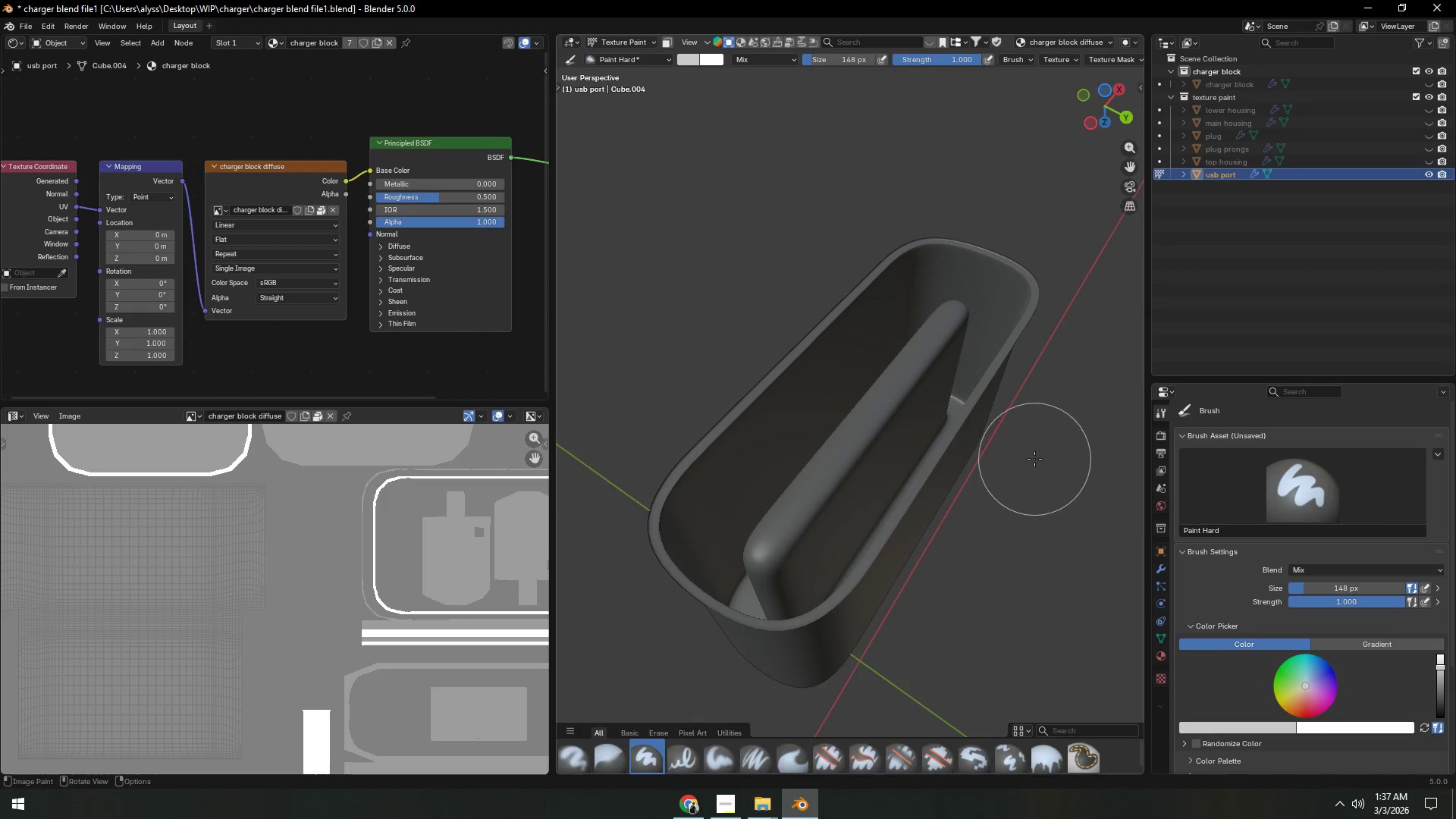 
scroll: coordinate [867, 410], scroll_direction: up, amount: 5.0
 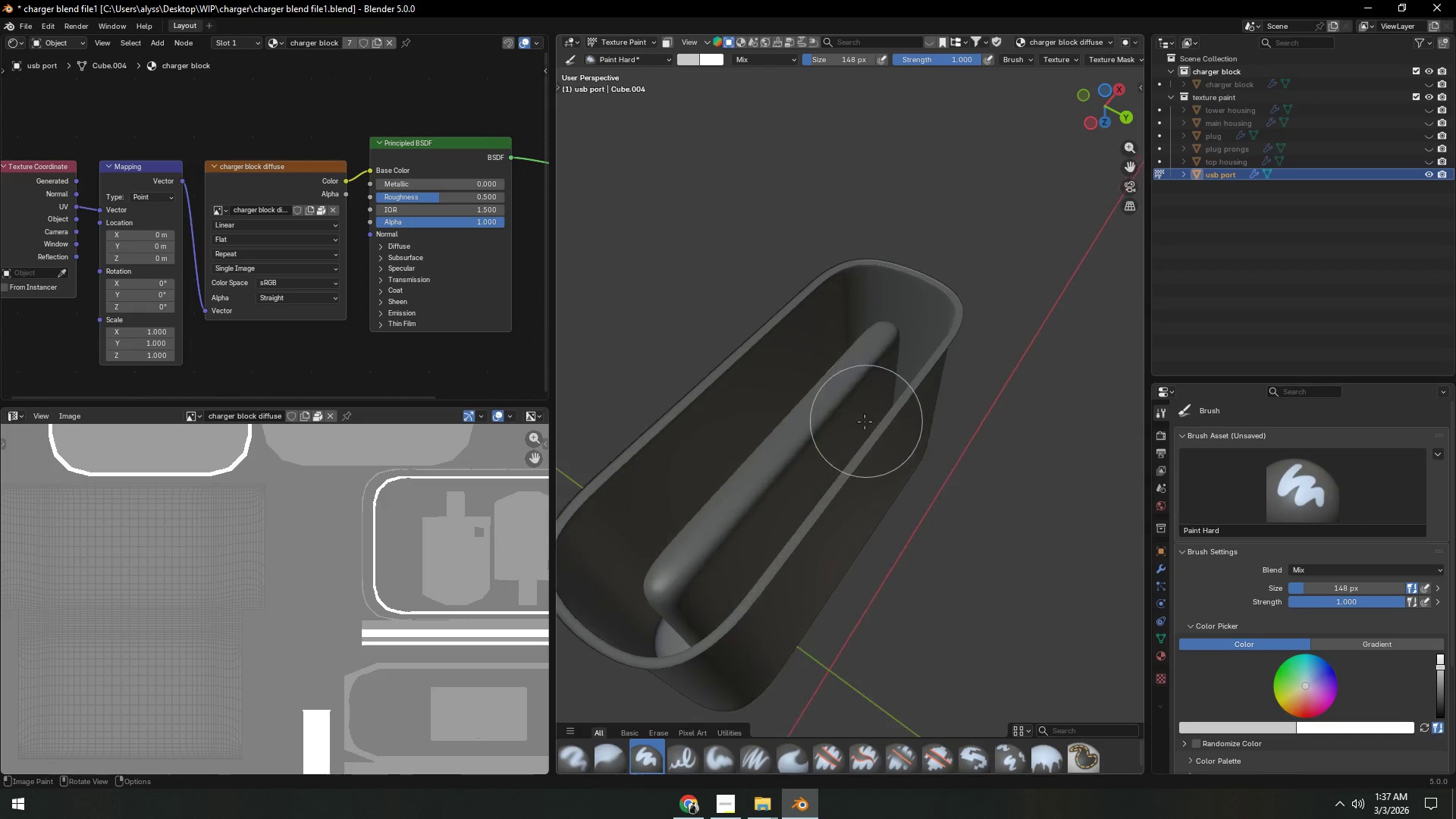 
key(Tab)
 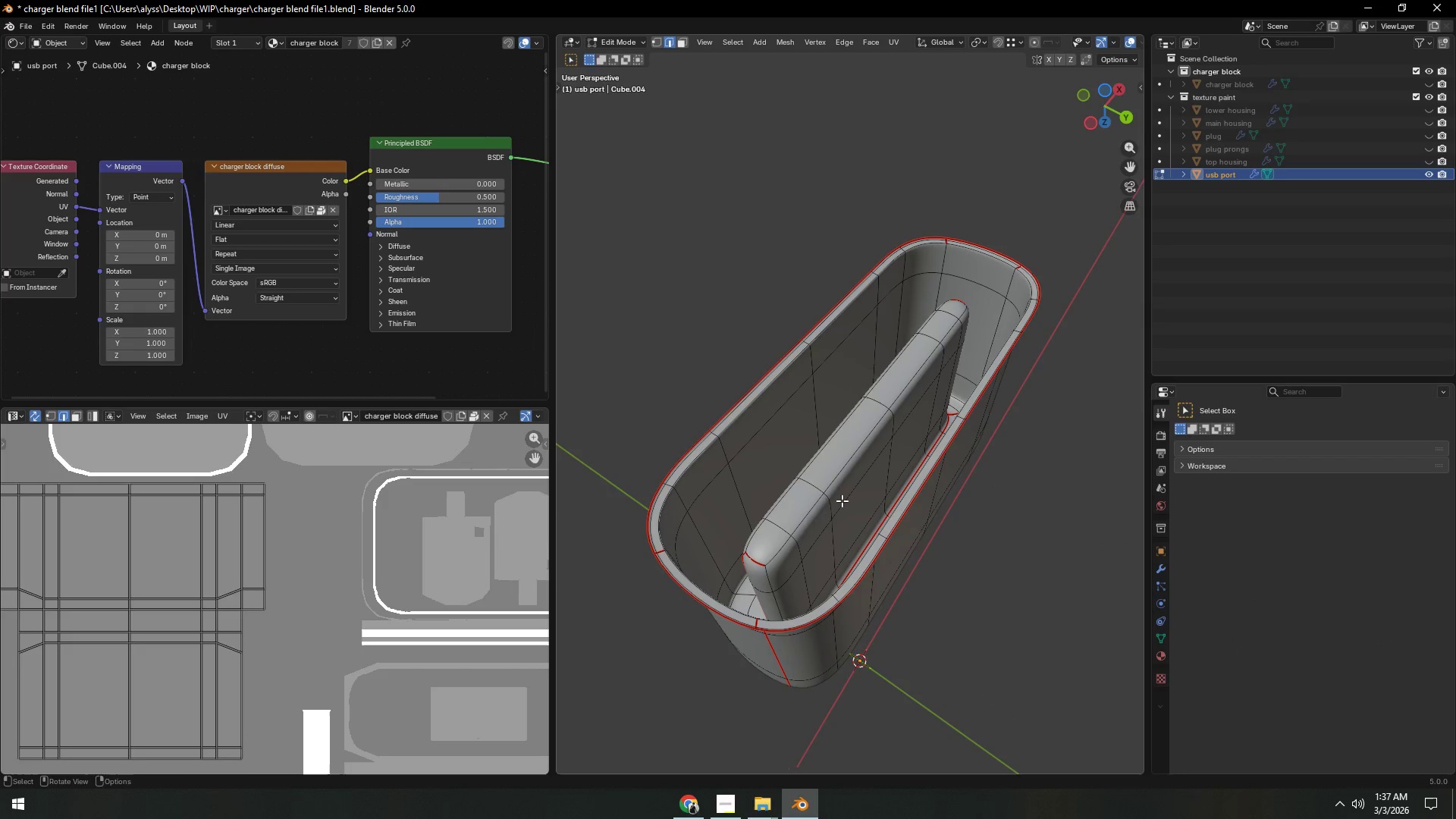 
left_click([772, 536])
 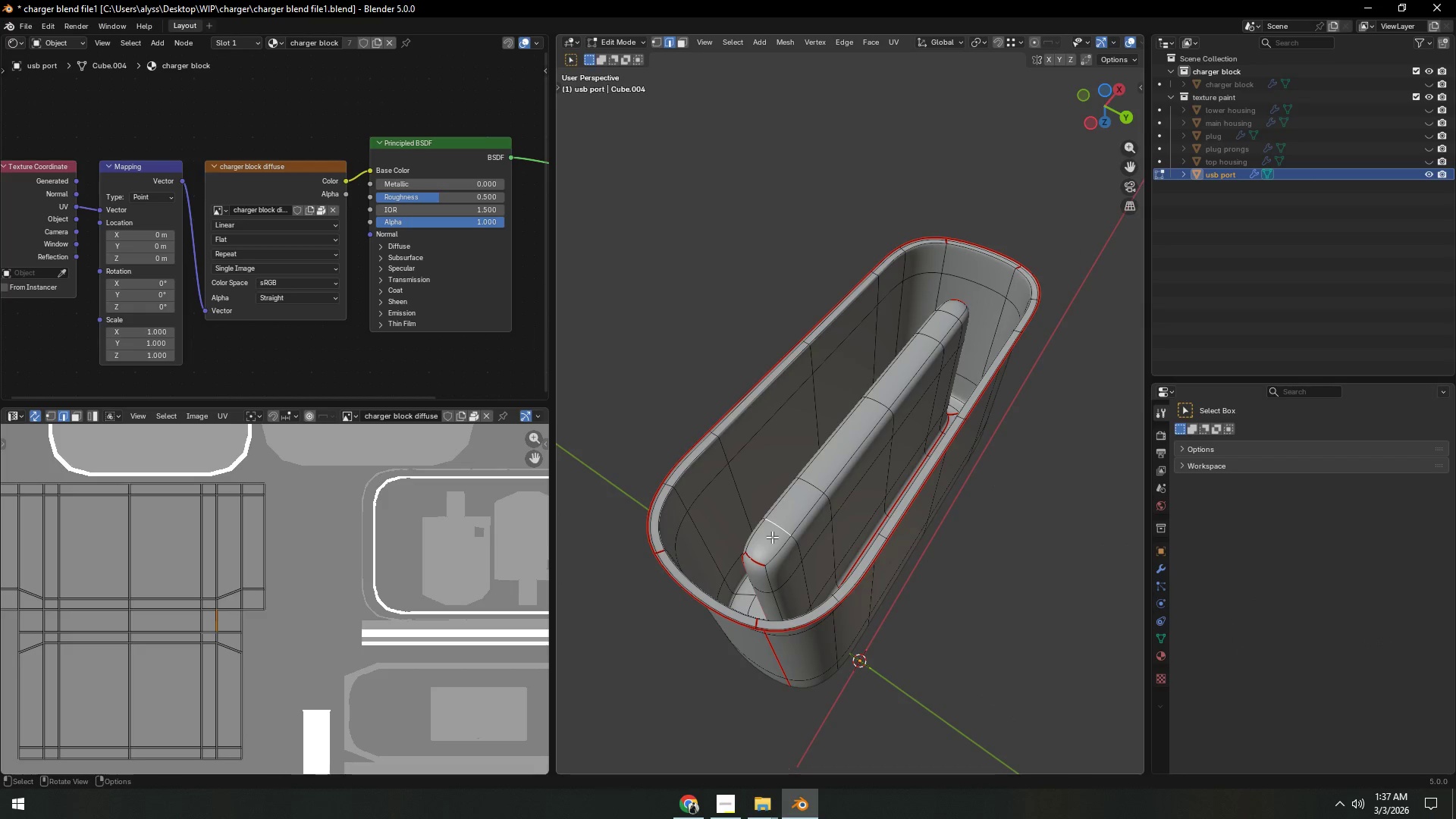 
key(3)
 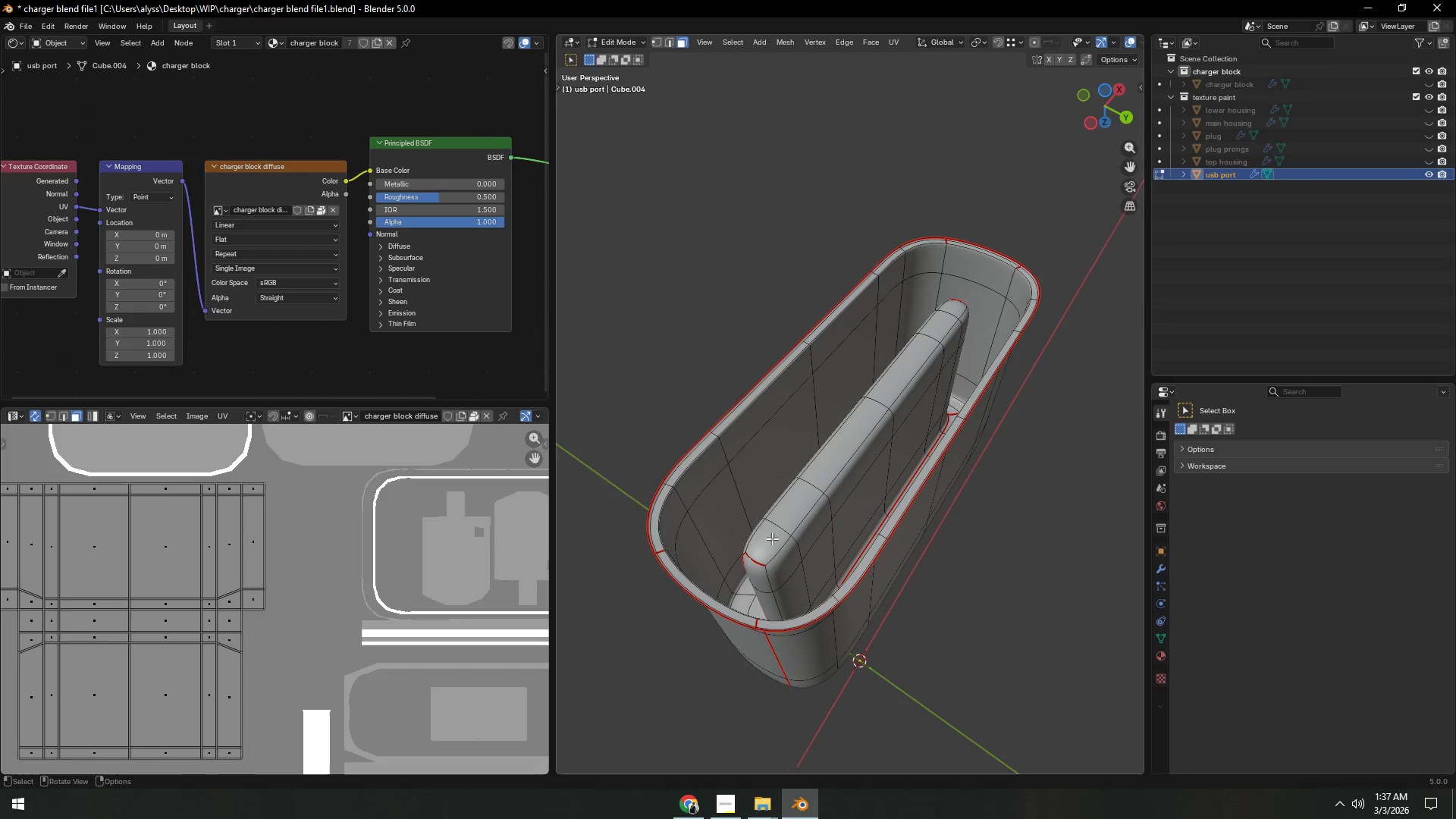 
left_click([772, 538])
 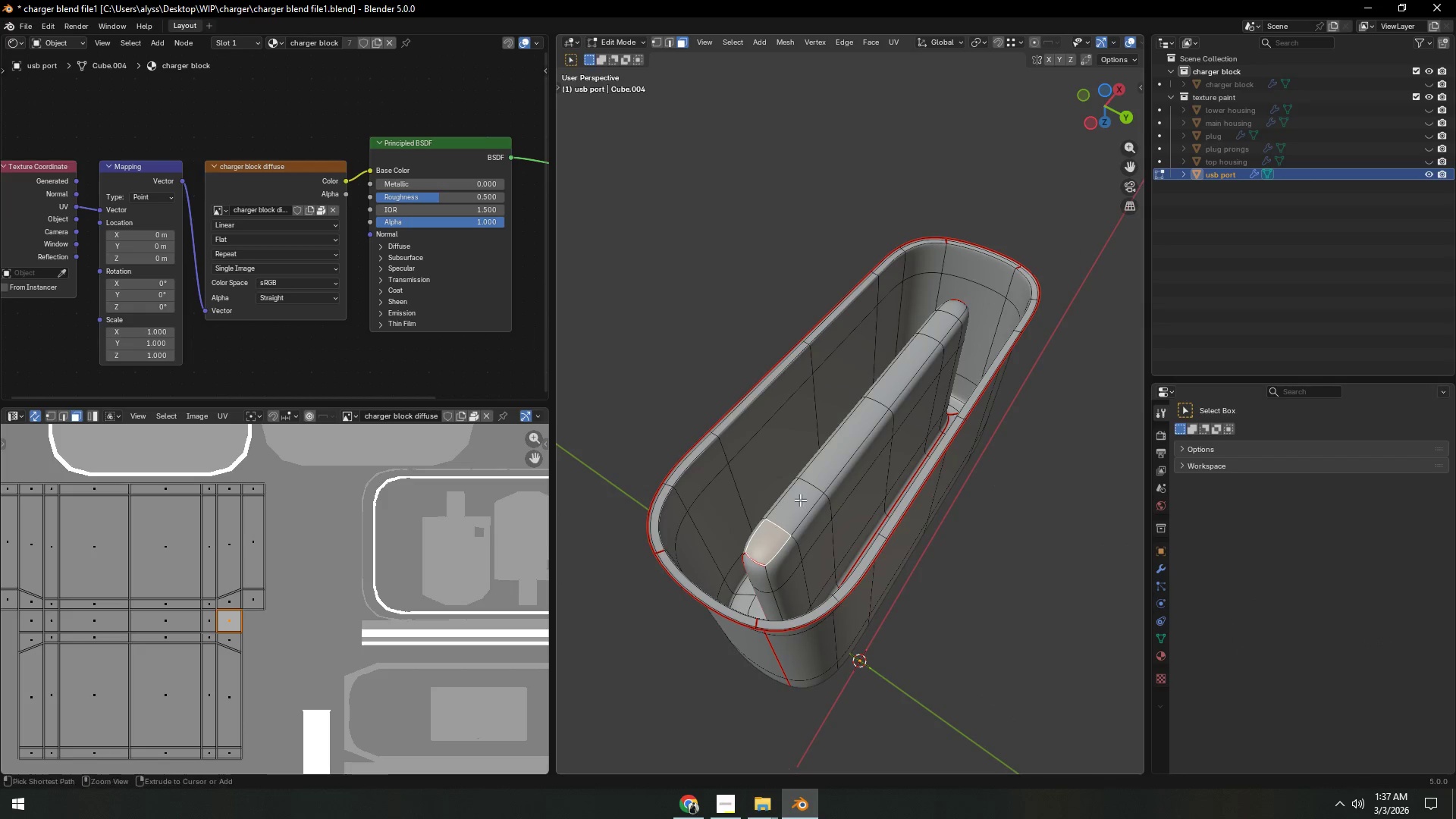 
hold_key(key=ControlLeft, duration=0.95)
left_click([952, 309])
 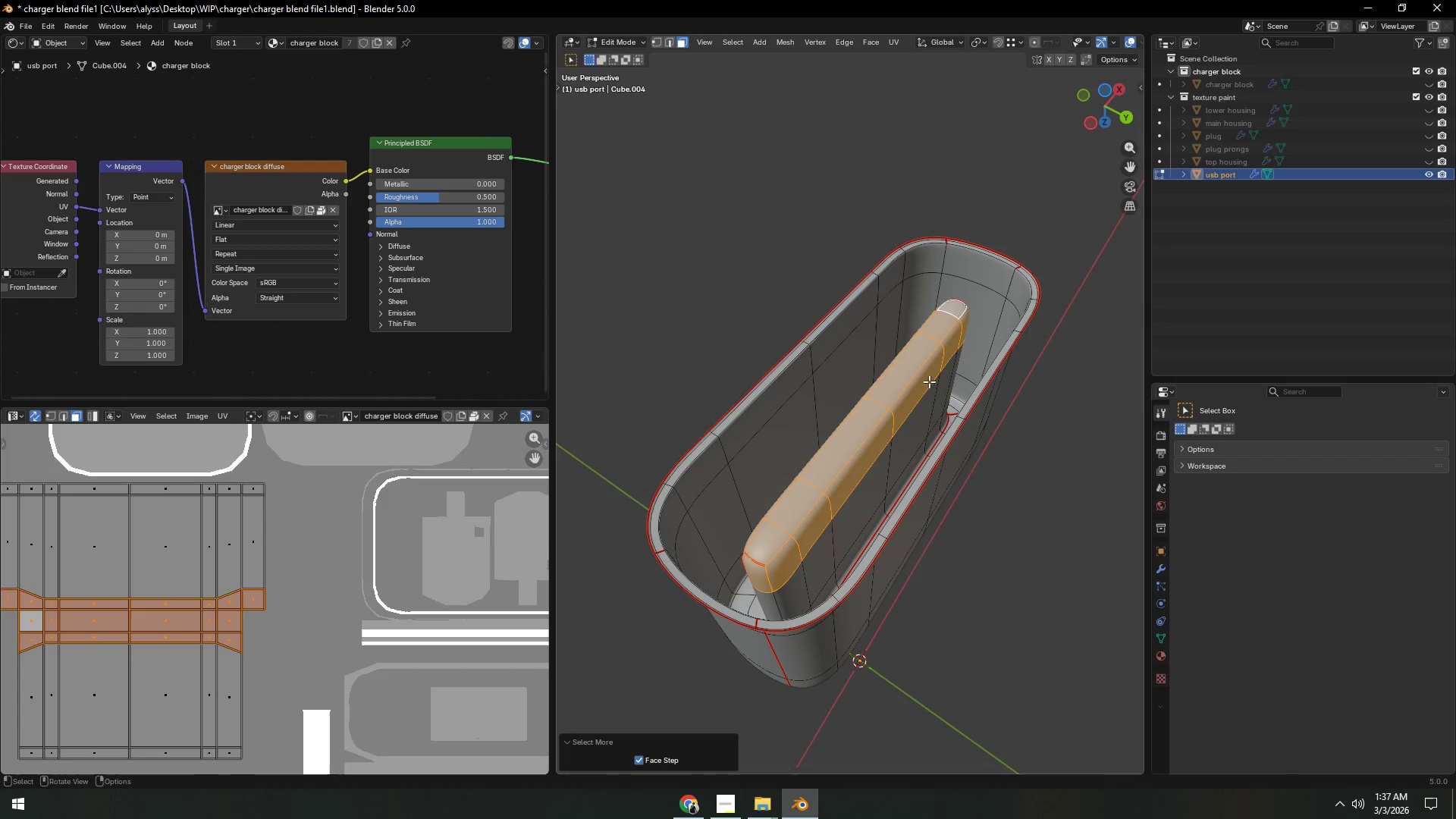 
double_click([930, 381])
 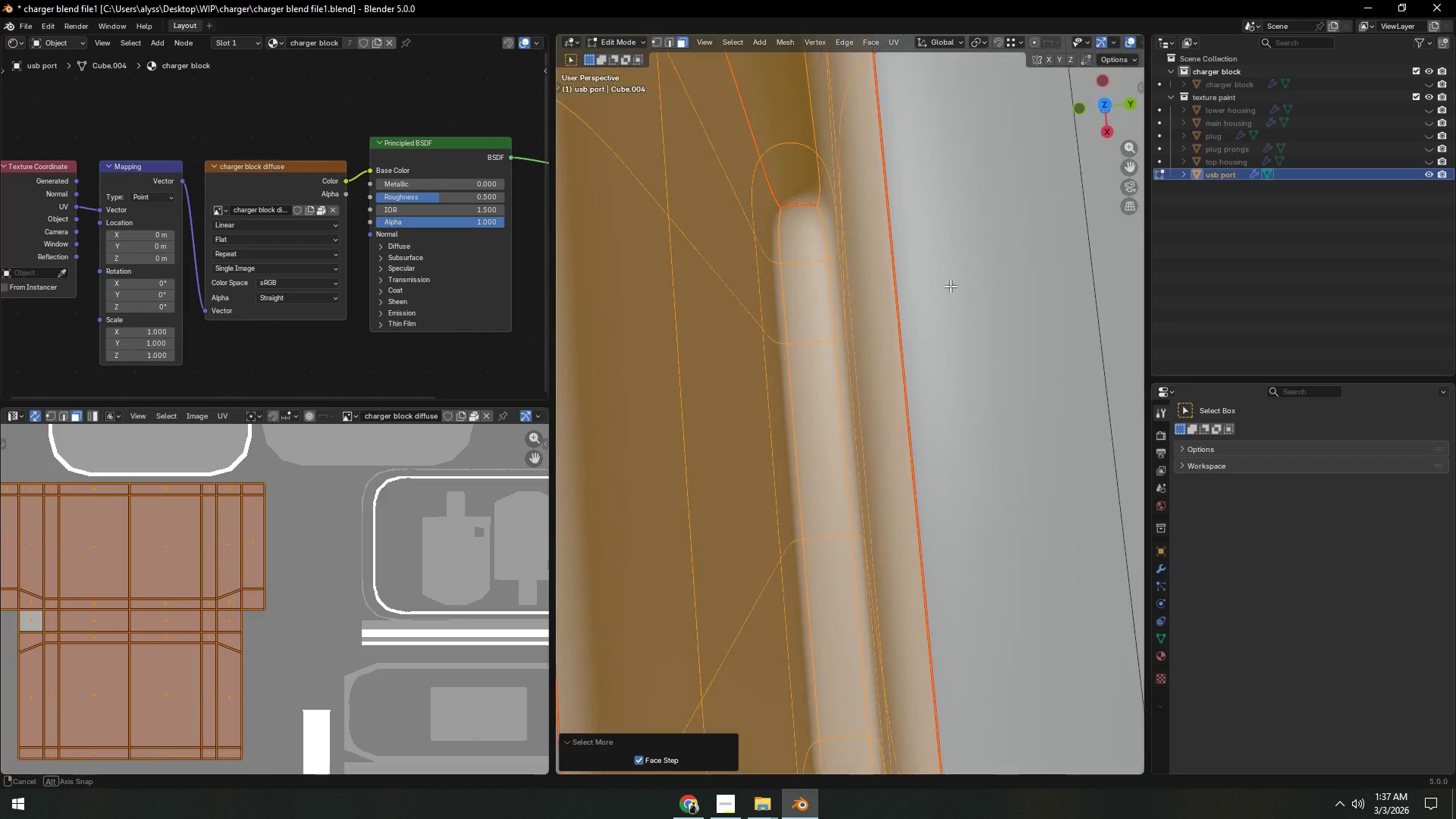 
scroll: coordinate [952, 304], scroll_direction: down, amount: 2.0
 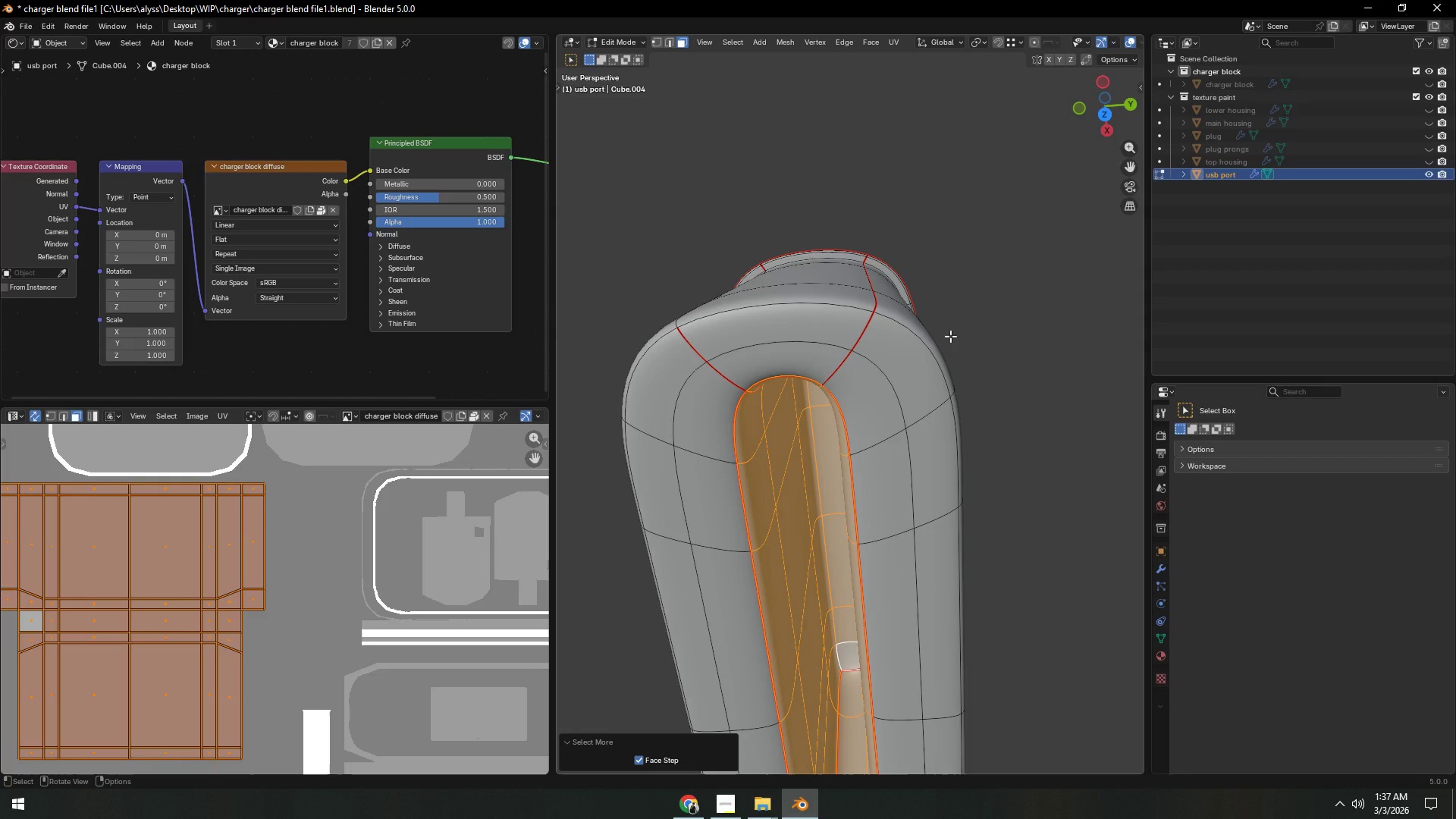 
key(P)
 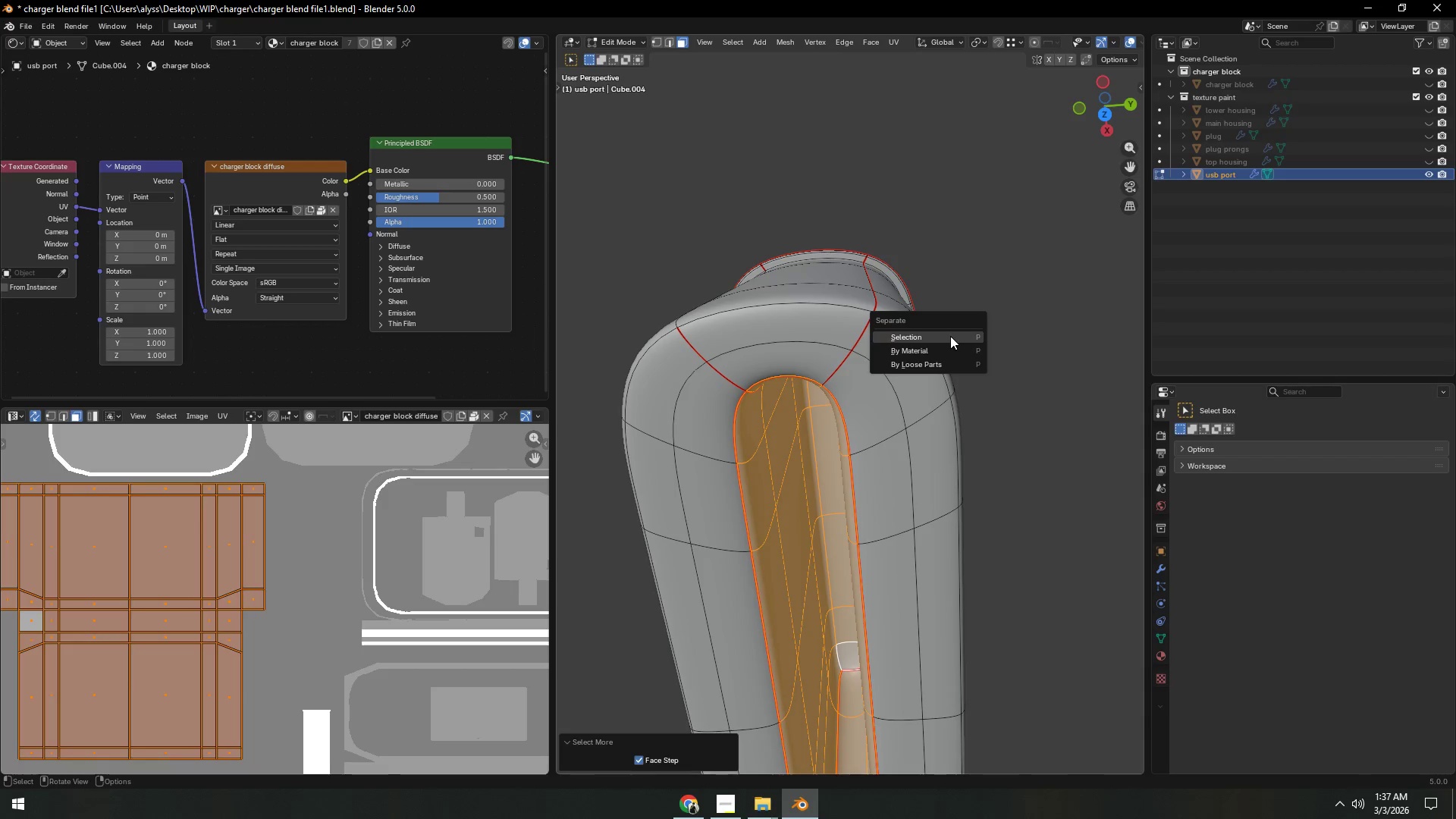 
left_click([950, 336])
 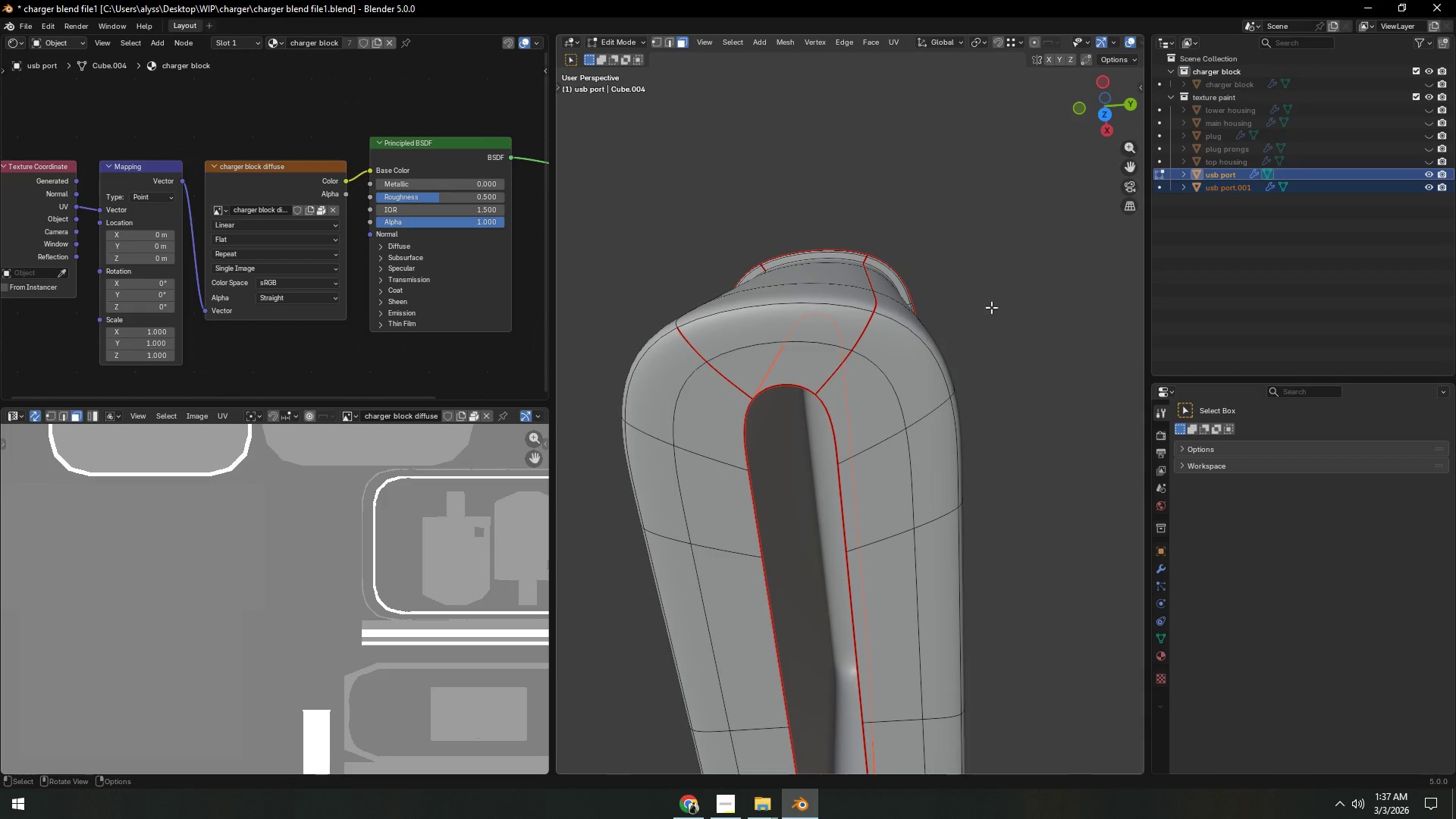 
key(Tab)
 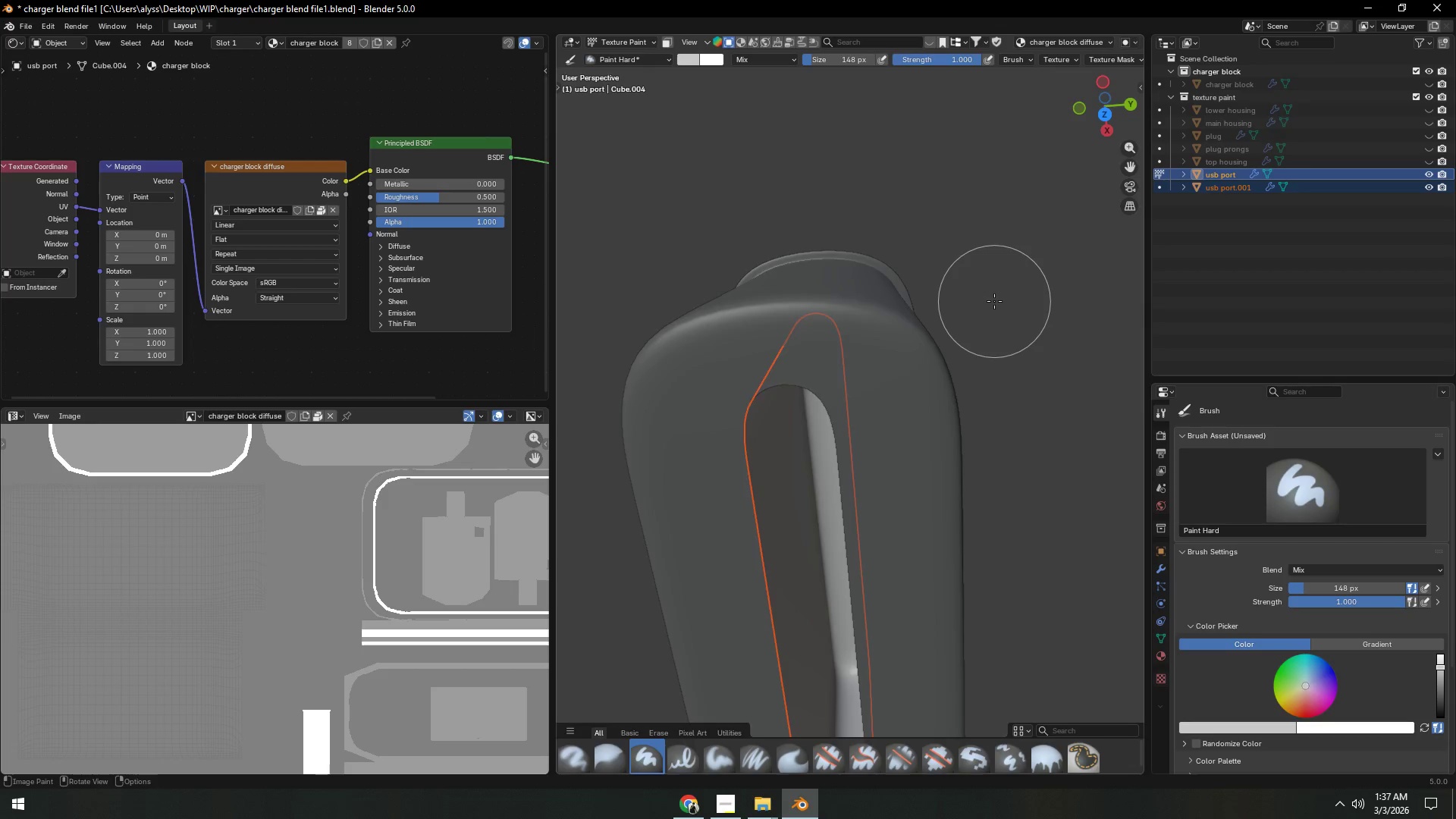 
scroll: coordinate [994, 301], scroll_direction: down, amount: 3.0
 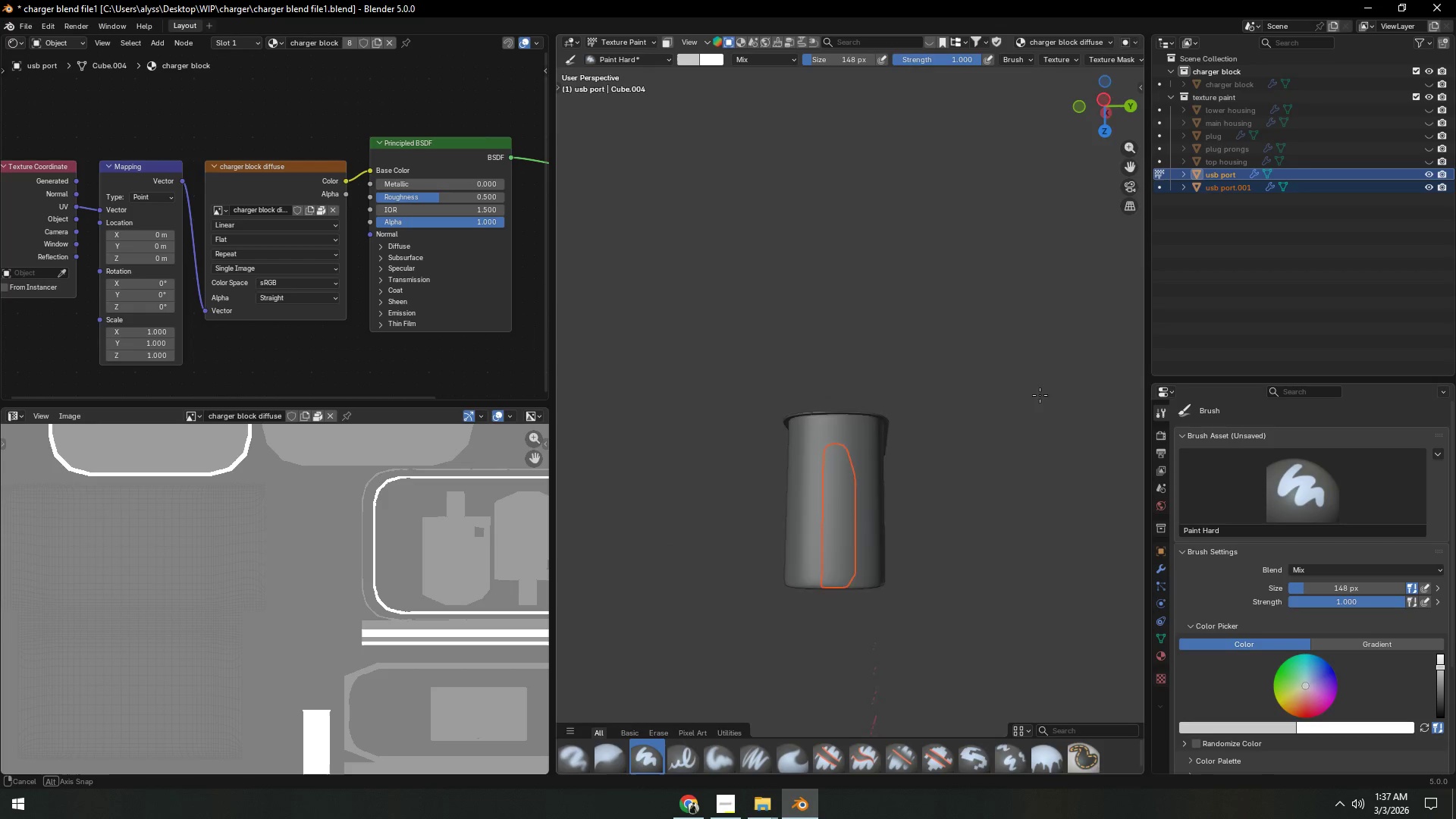 
scroll: coordinate [1017, 469], scroll_direction: up, amount: 4.0
 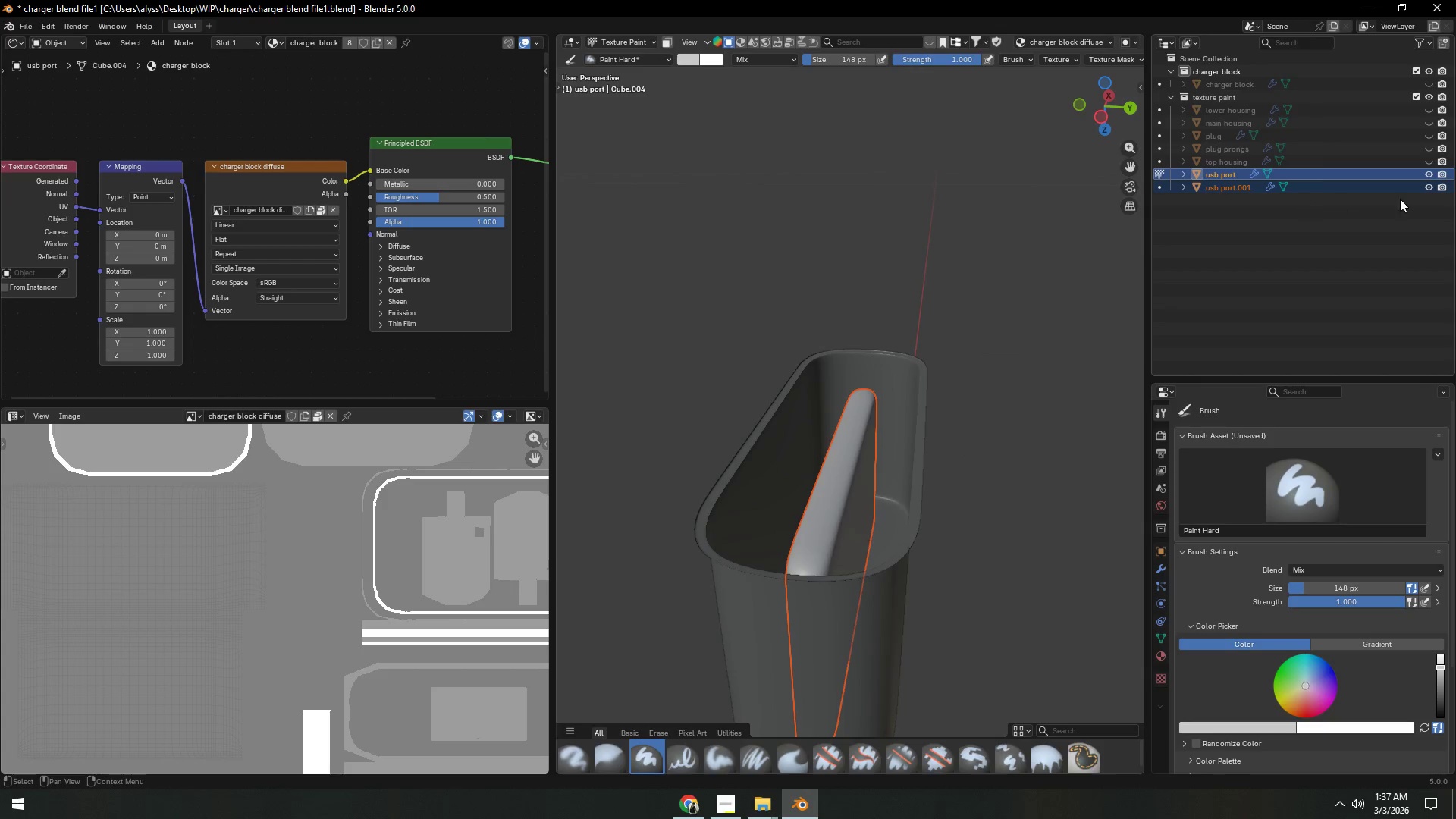 
left_click([1426, 187])
 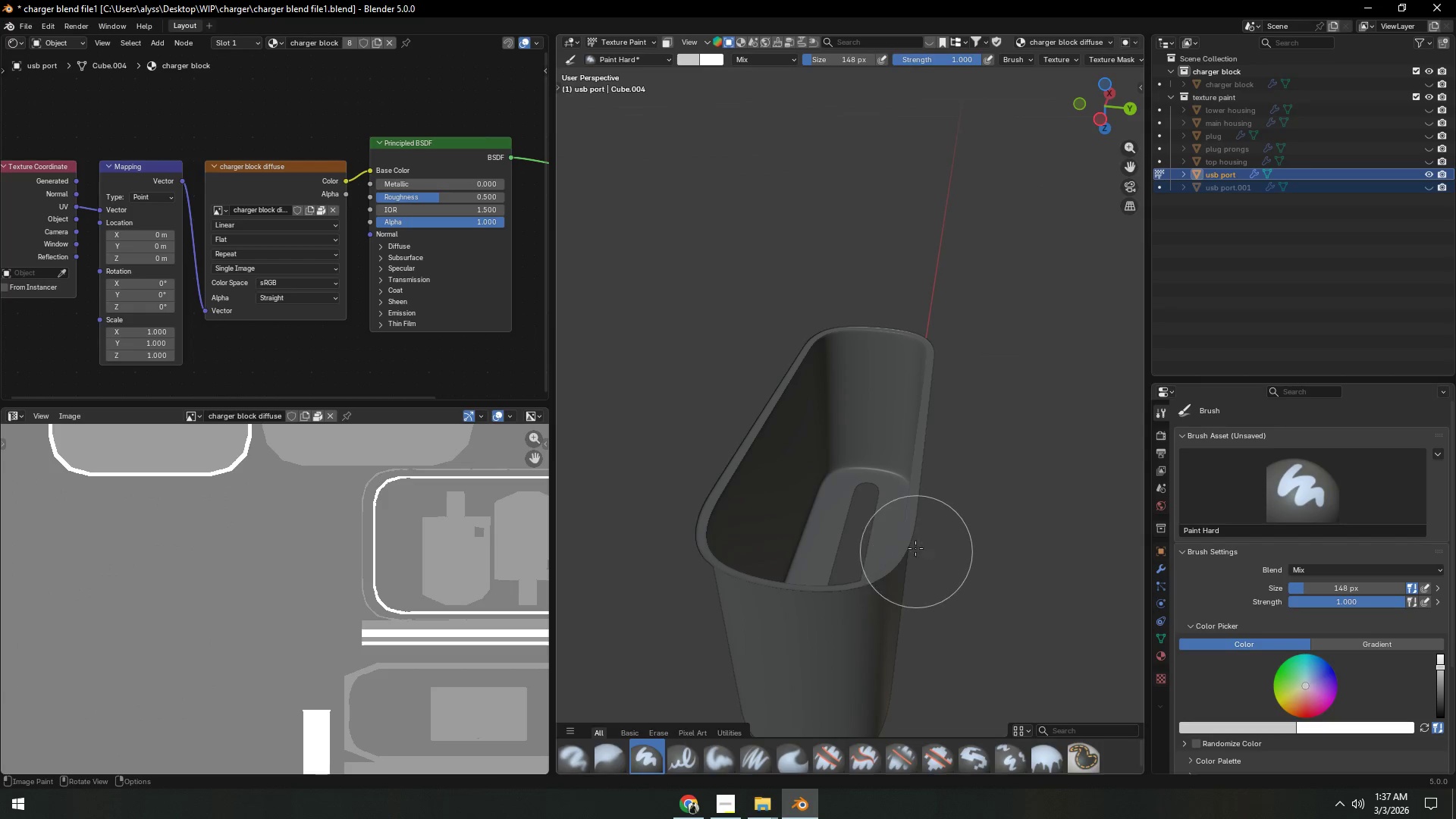 
left_click_drag(start_coordinate=[798, 488], to_coordinate=[788, 452])
 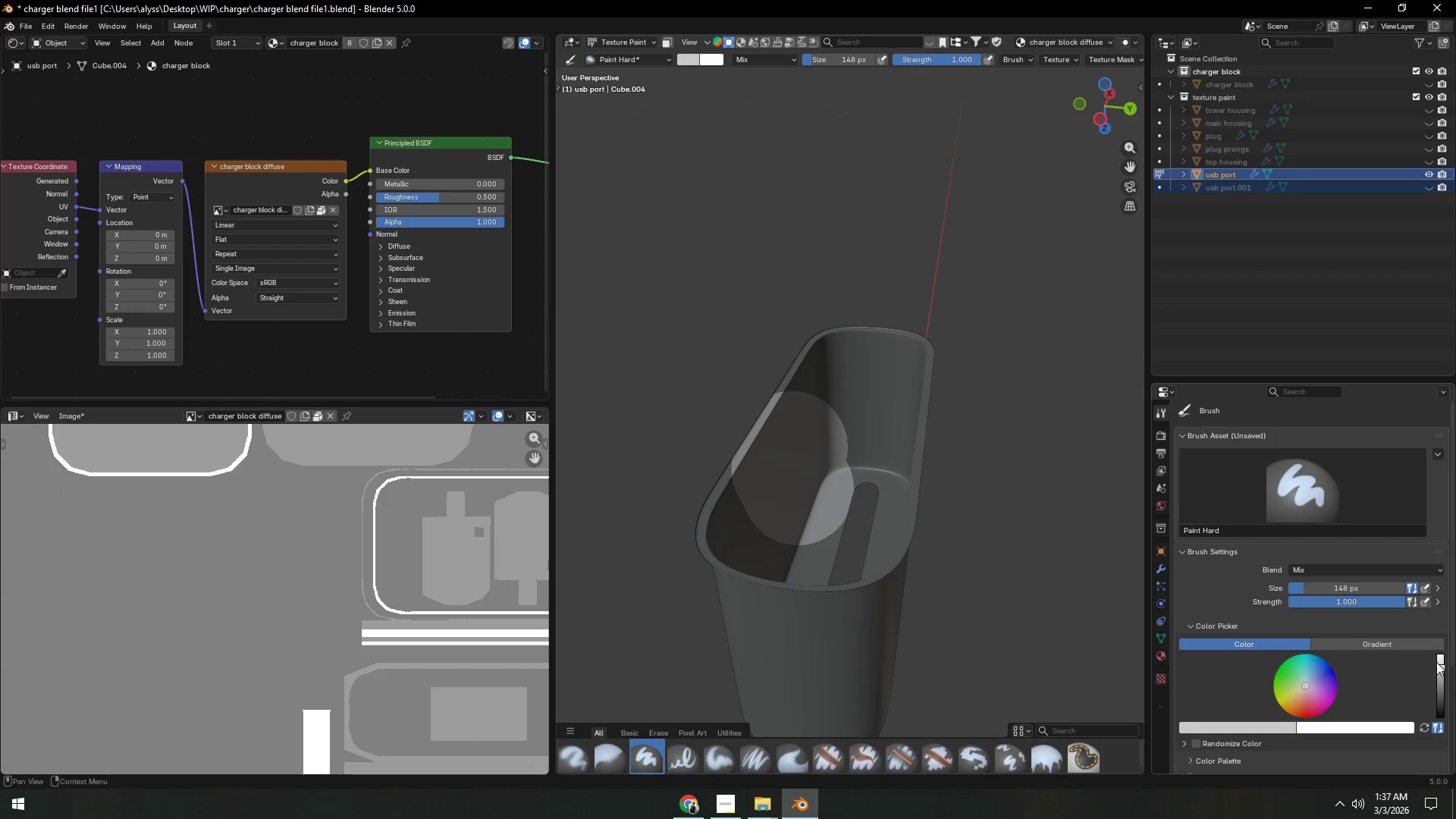 
left_click_drag(start_coordinate=[1439, 664], to_coordinate=[1437, 698])
 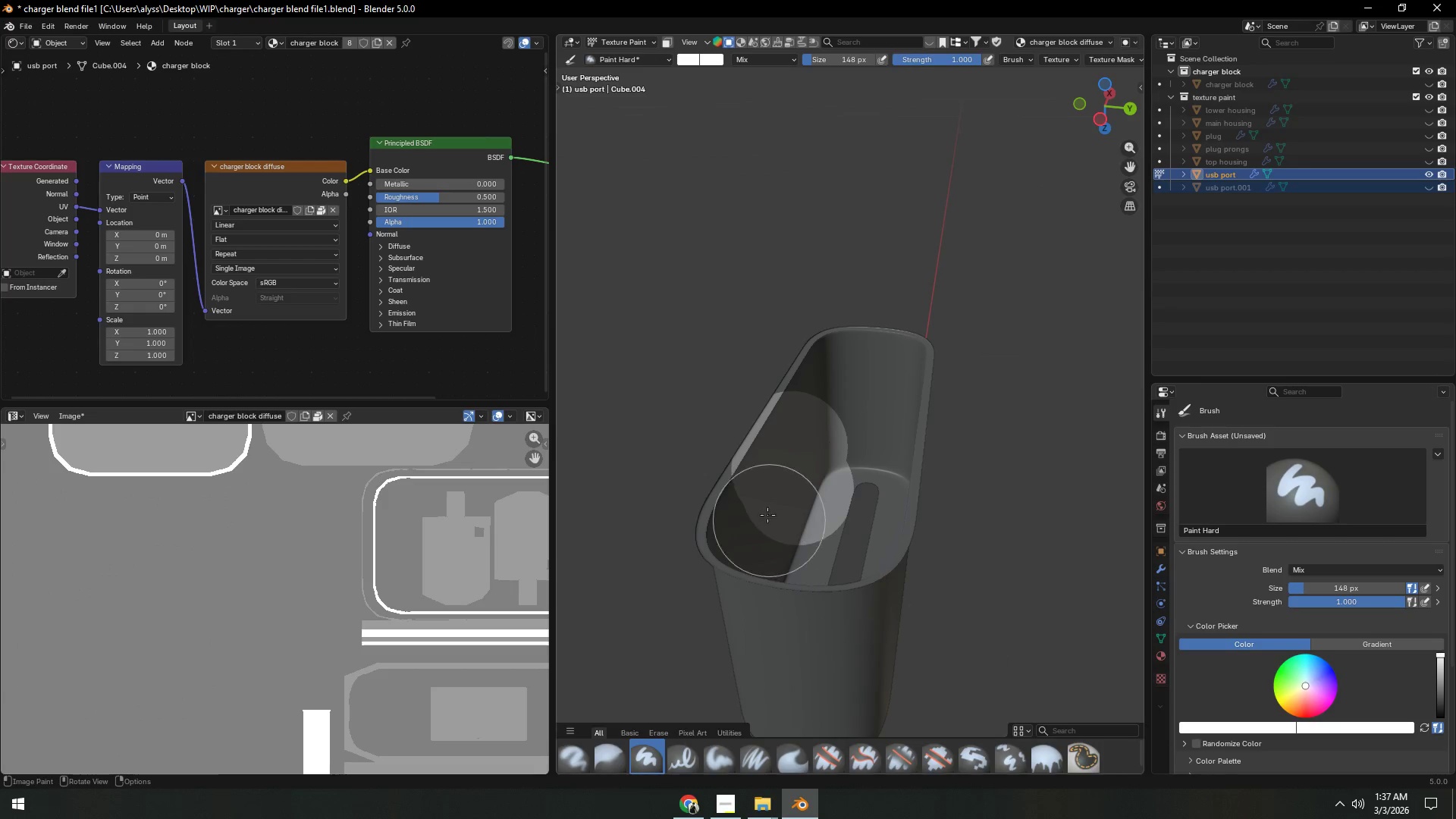 
left_click_drag(start_coordinate=[759, 496], to_coordinate=[740, 583])
 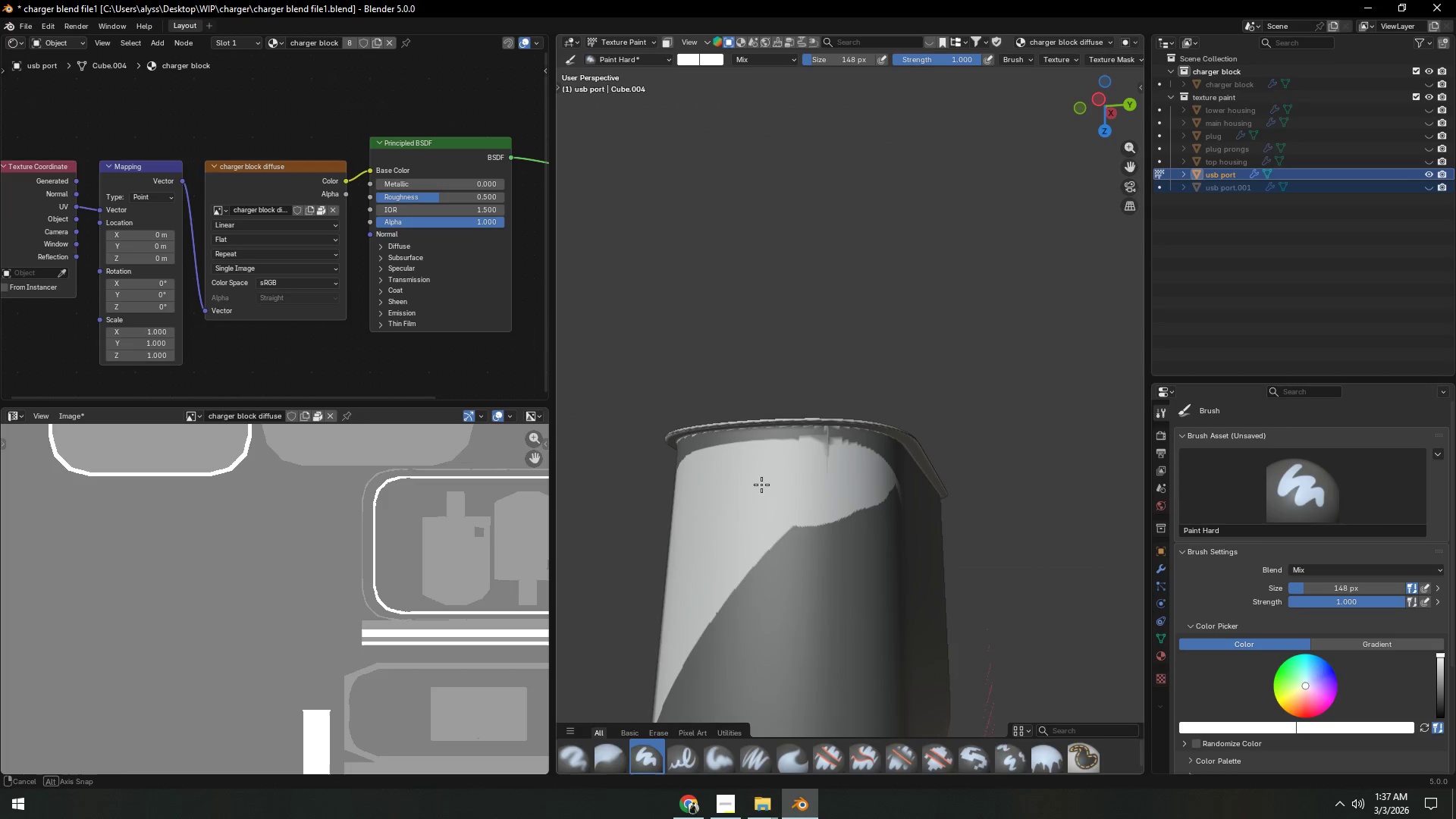 
scroll: coordinate [763, 501], scroll_direction: down, amount: 3.0
 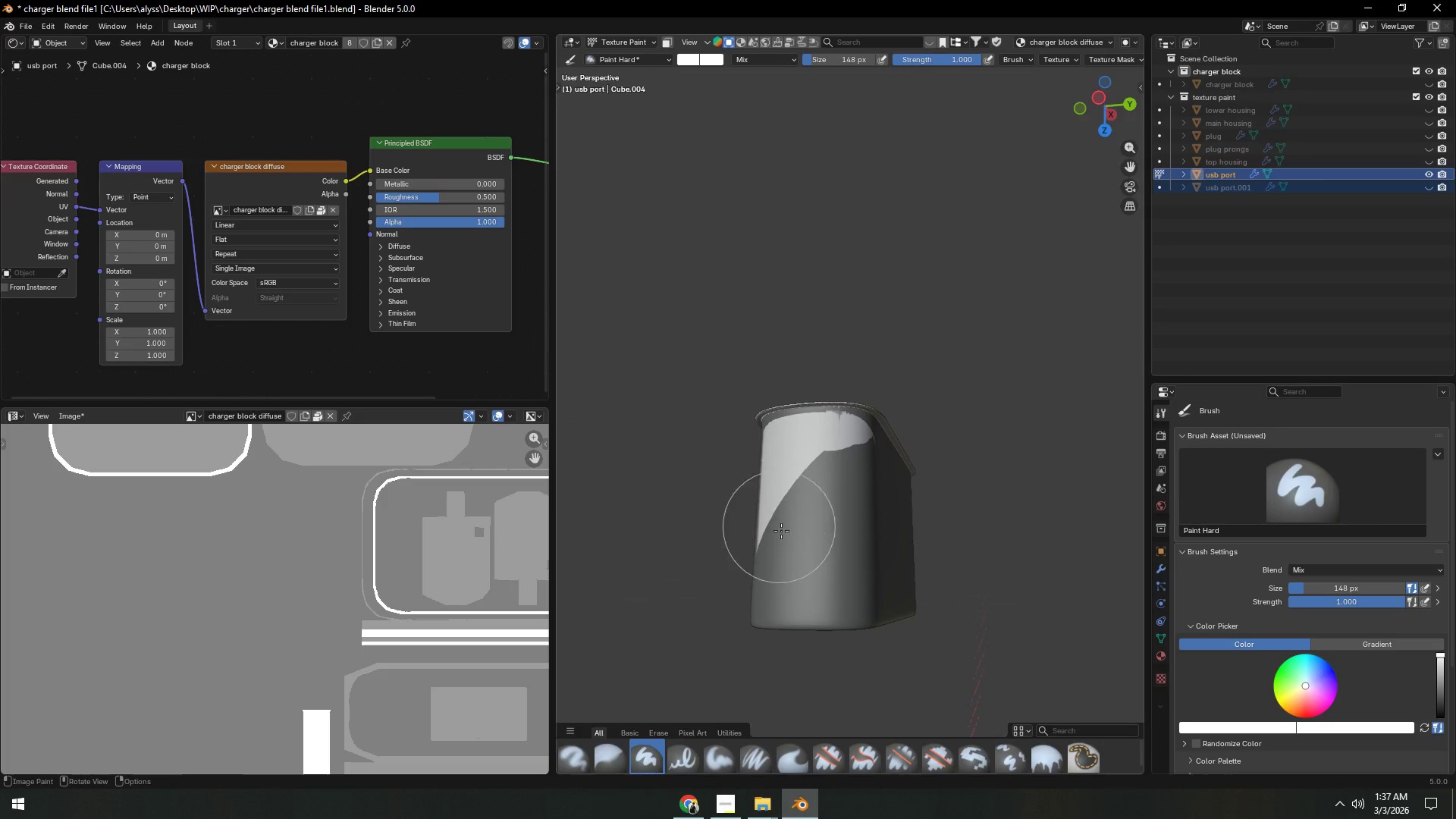 
left_click_drag(start_coordinate=[755, 576], to_coordinate=[798, 490])
 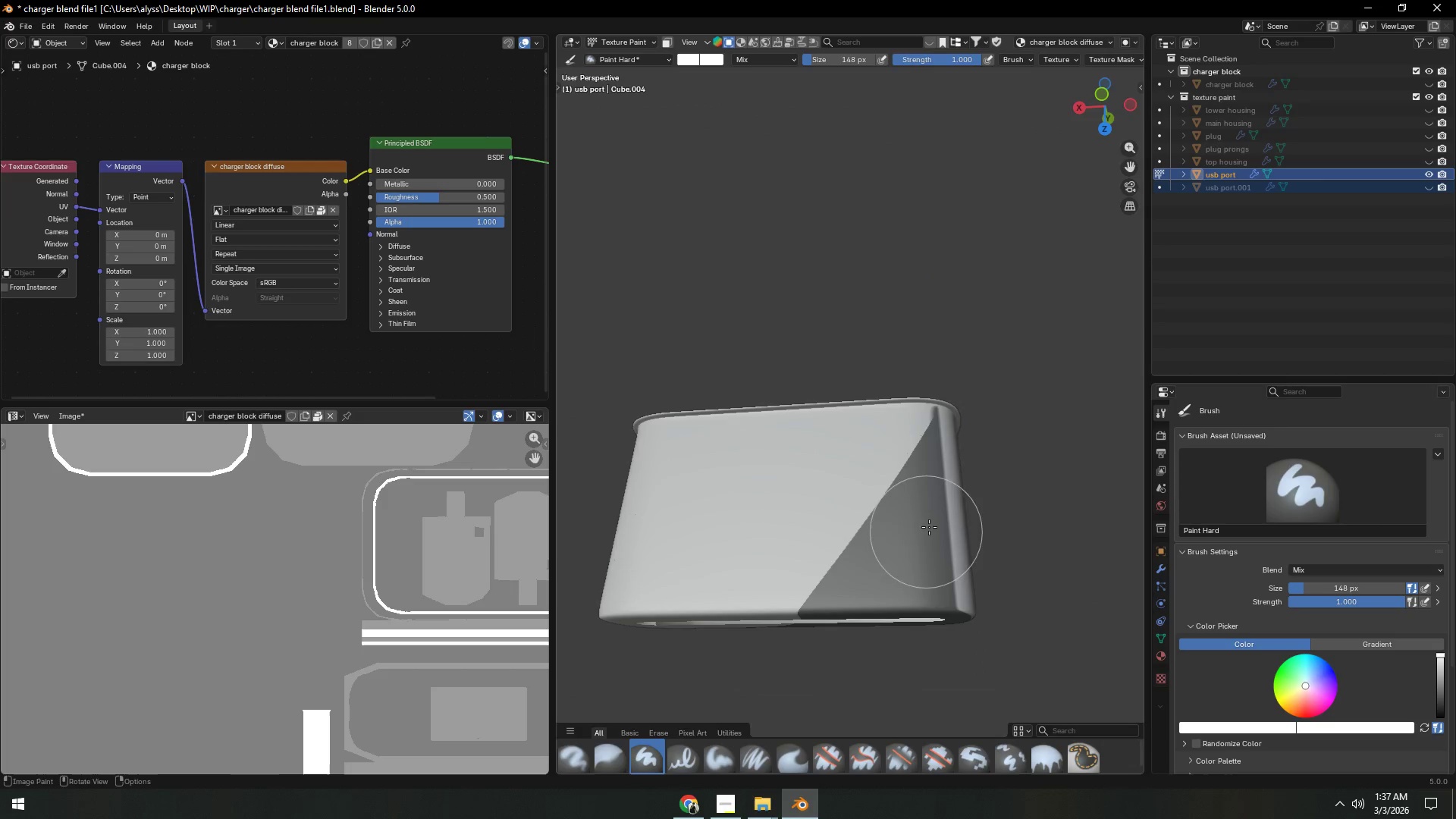 
left_click_drag(start_coordinate=[928, 439], to_coordinate=[781, 618])
 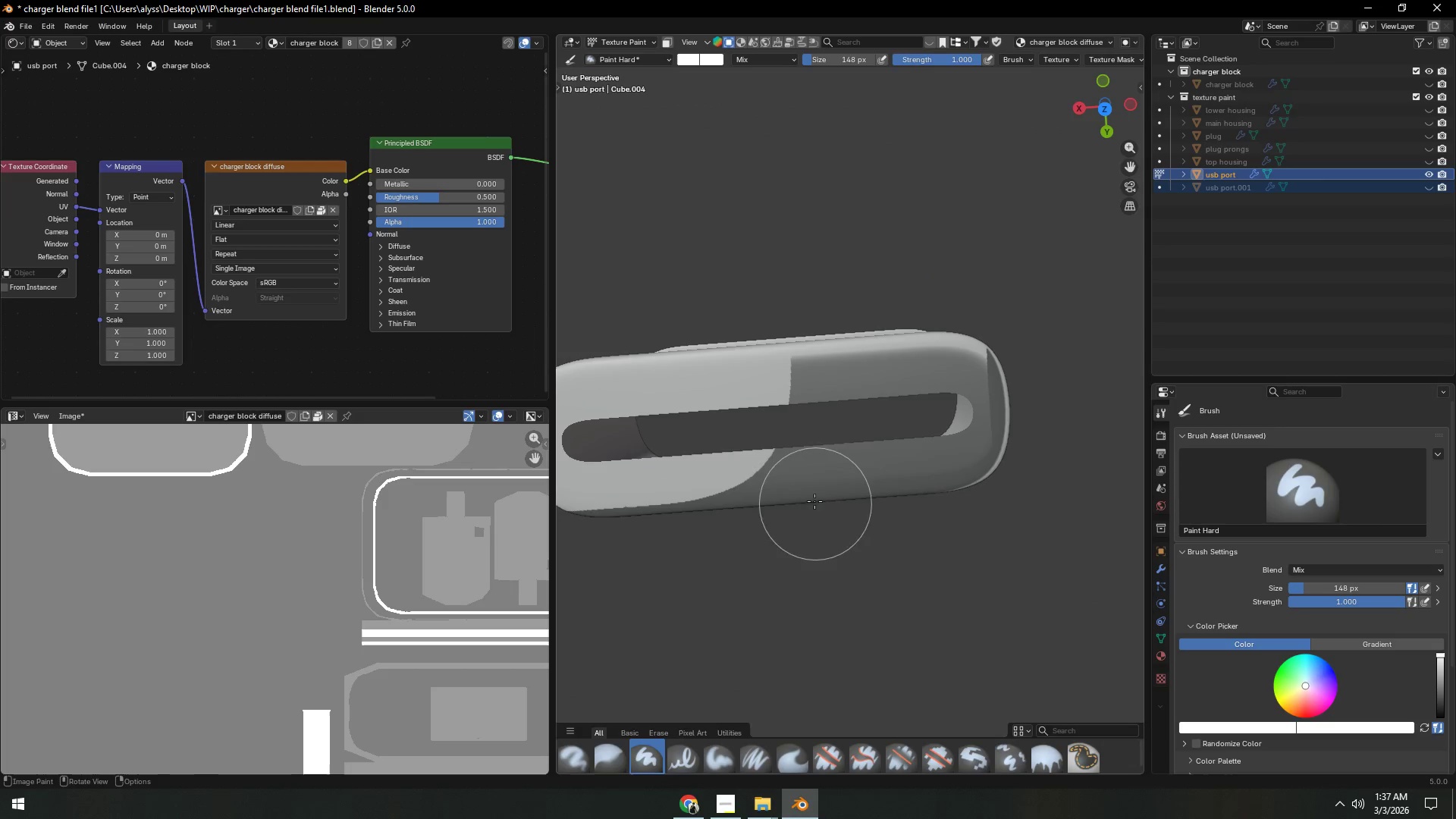 
left_click_drag(start_coordinate=[657, 486], to_coordinate=[722, 411])
 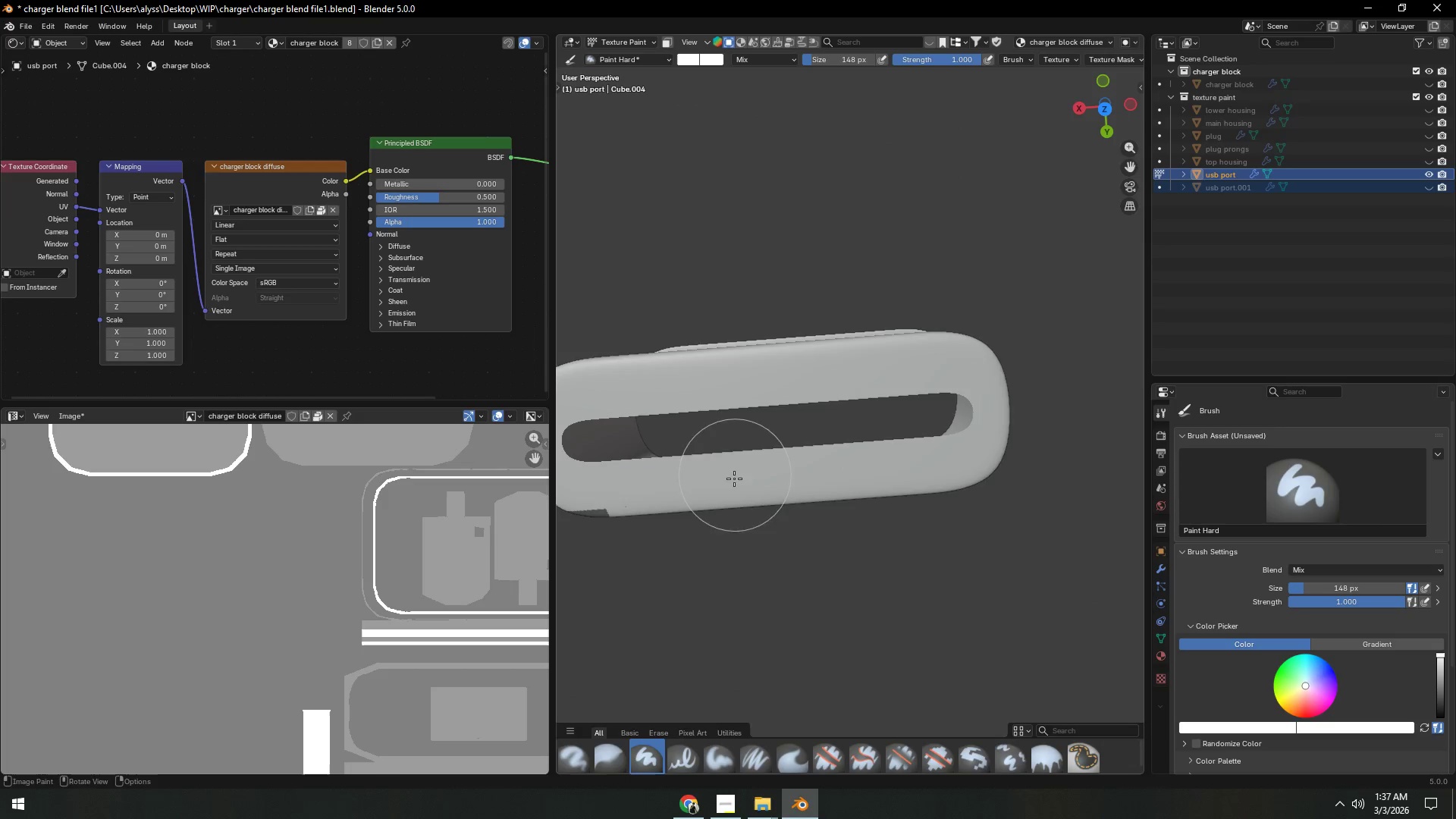 
hold_key(key=ShiftLeft, duration=0.33)
 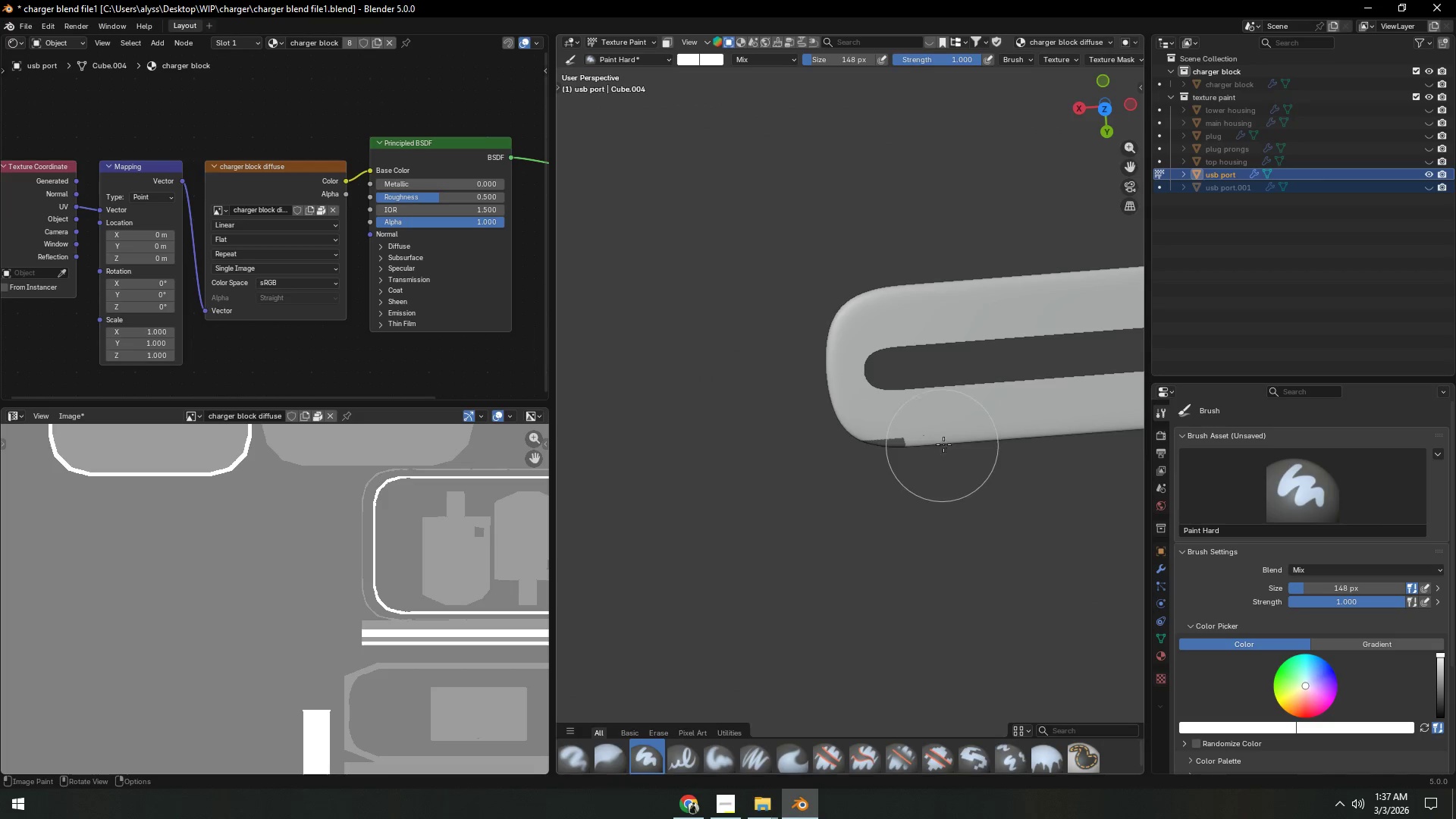 
left_click_drag(start_coordinate=[942, 440], to_coordinate=[846, 434])
 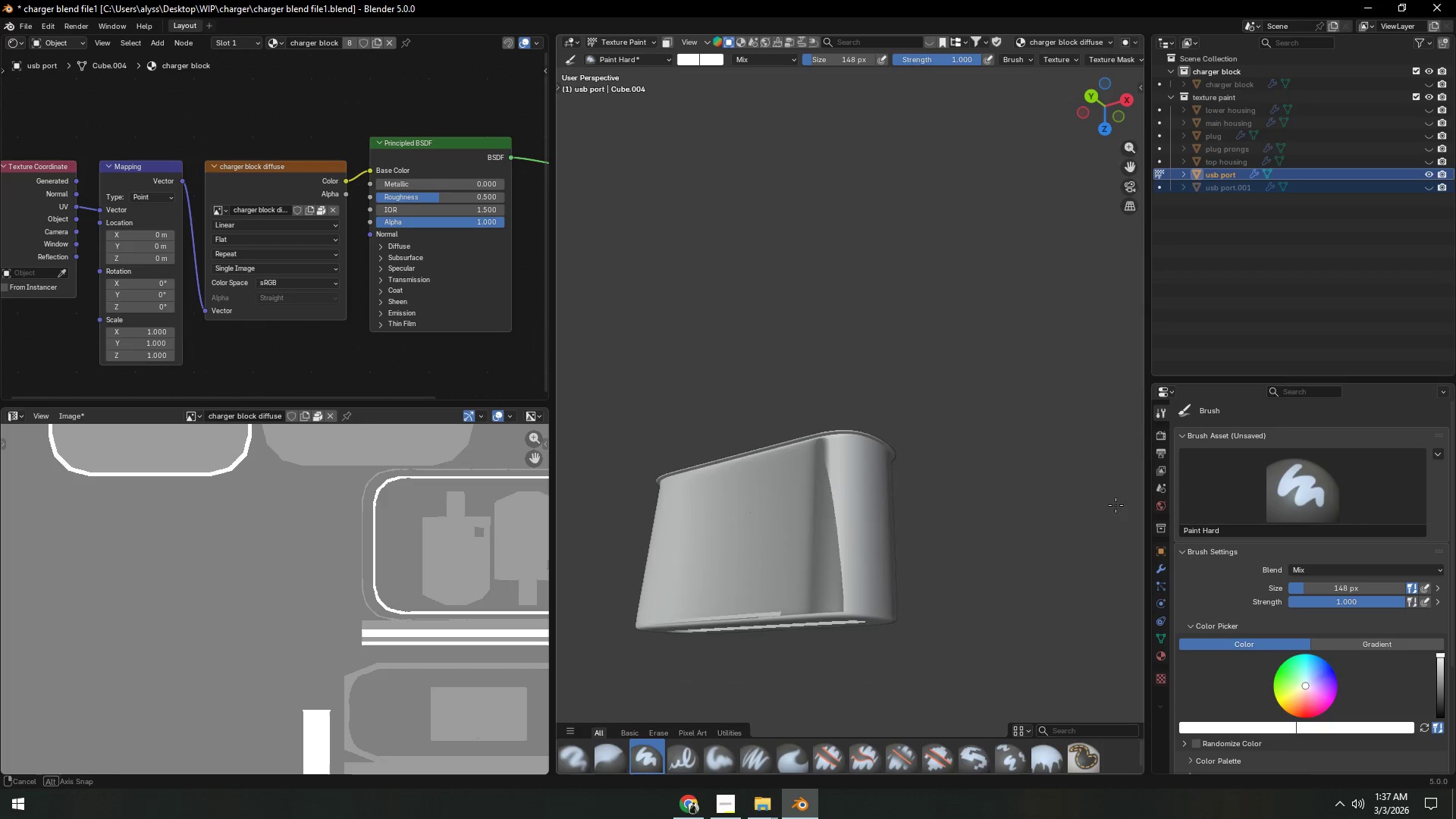 
left_click_drag(start_coordinate=[848, 593], to_coordinate=[824, 585])
 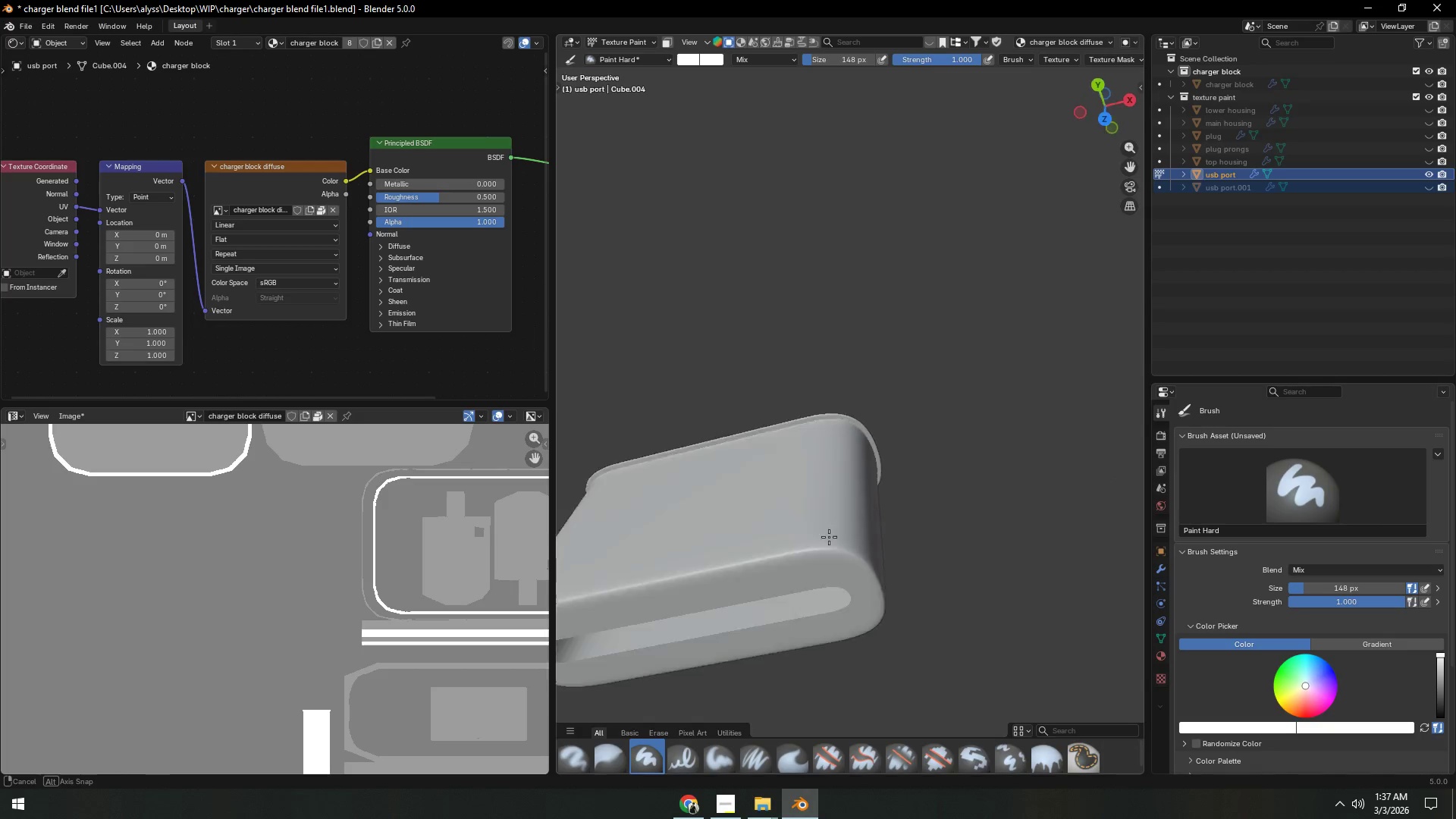 
hold_key(key=ShiftLeft, duration=0.41)
 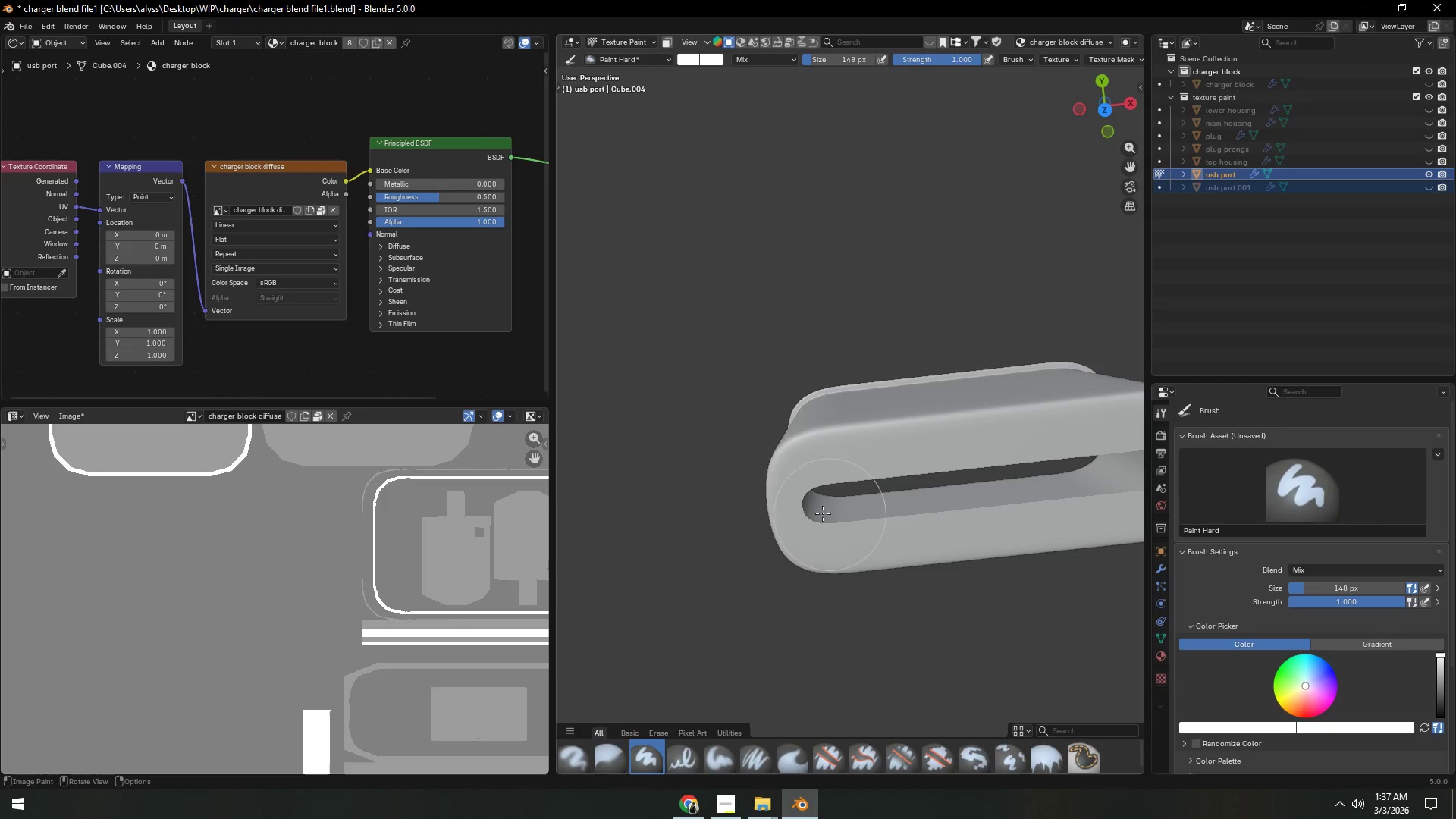 
left_click_drag(start_coordinate=[807, 510], to_coordinate=[814, 466])
 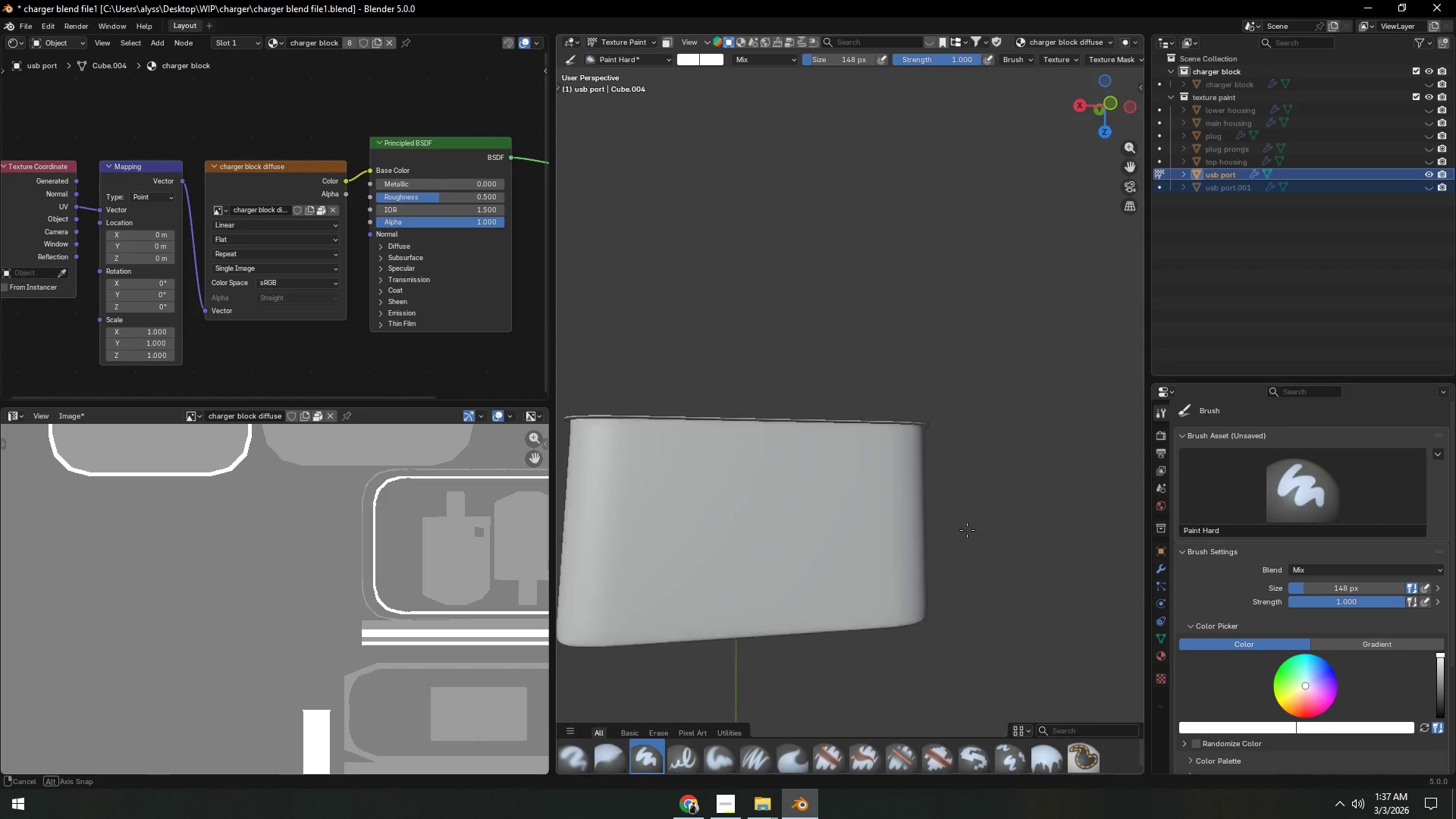 
left_click_drag(start_coordinate=[725, 526], to_coordinate=[787, 475])
 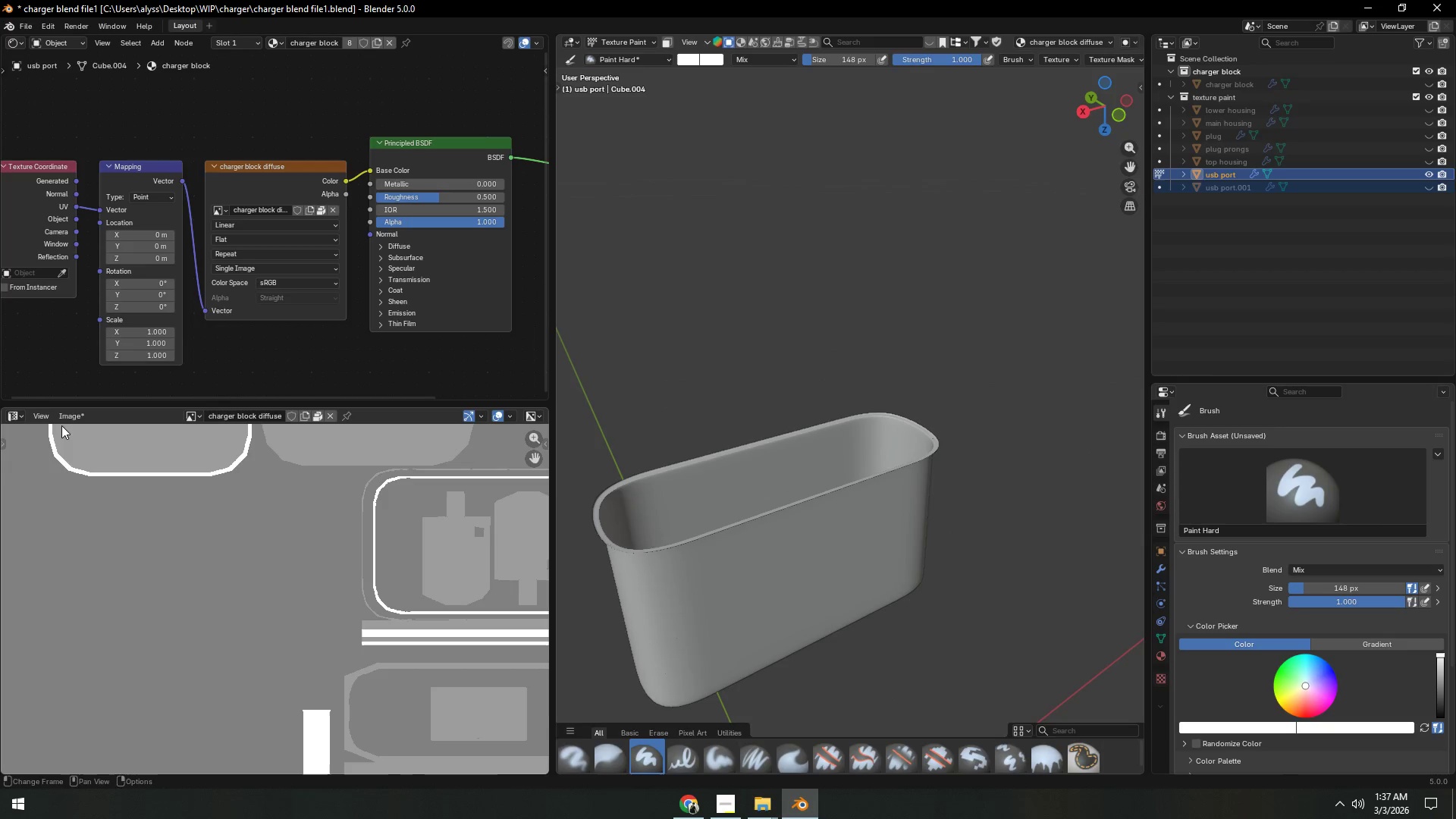 
left_click([71, 414])
 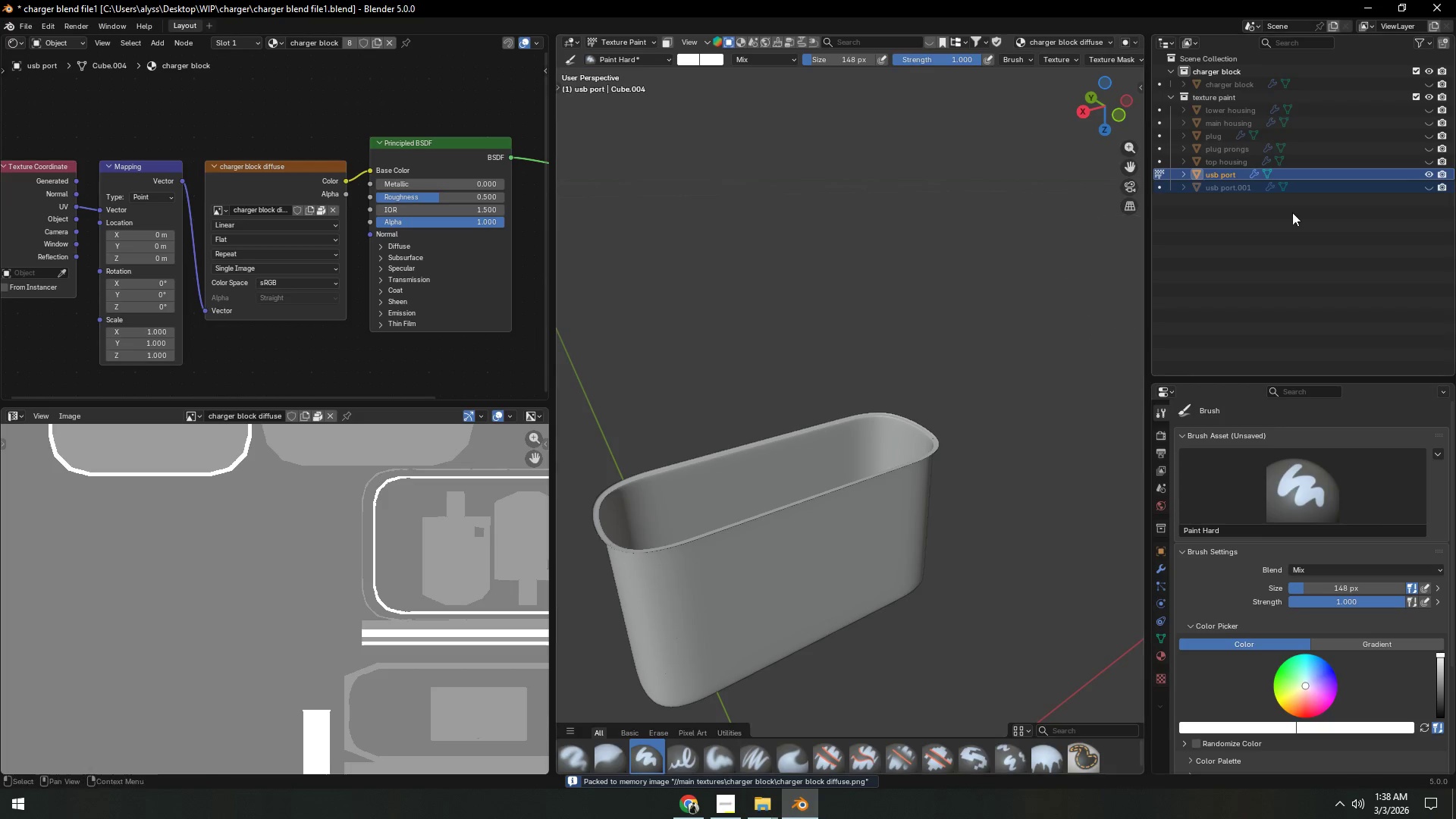 
left_click([1429, 184])
 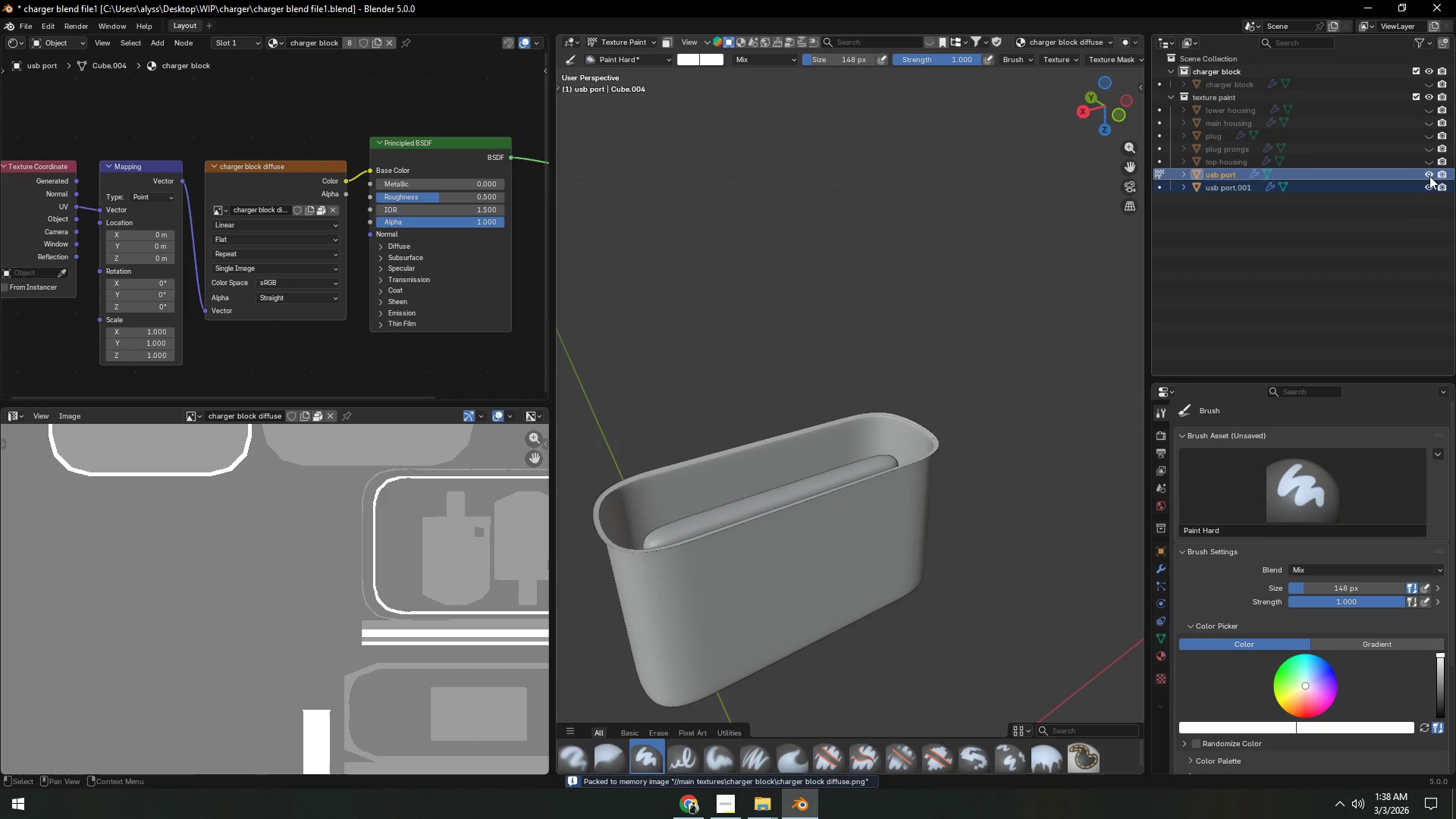 
left_click([1429, 172])
 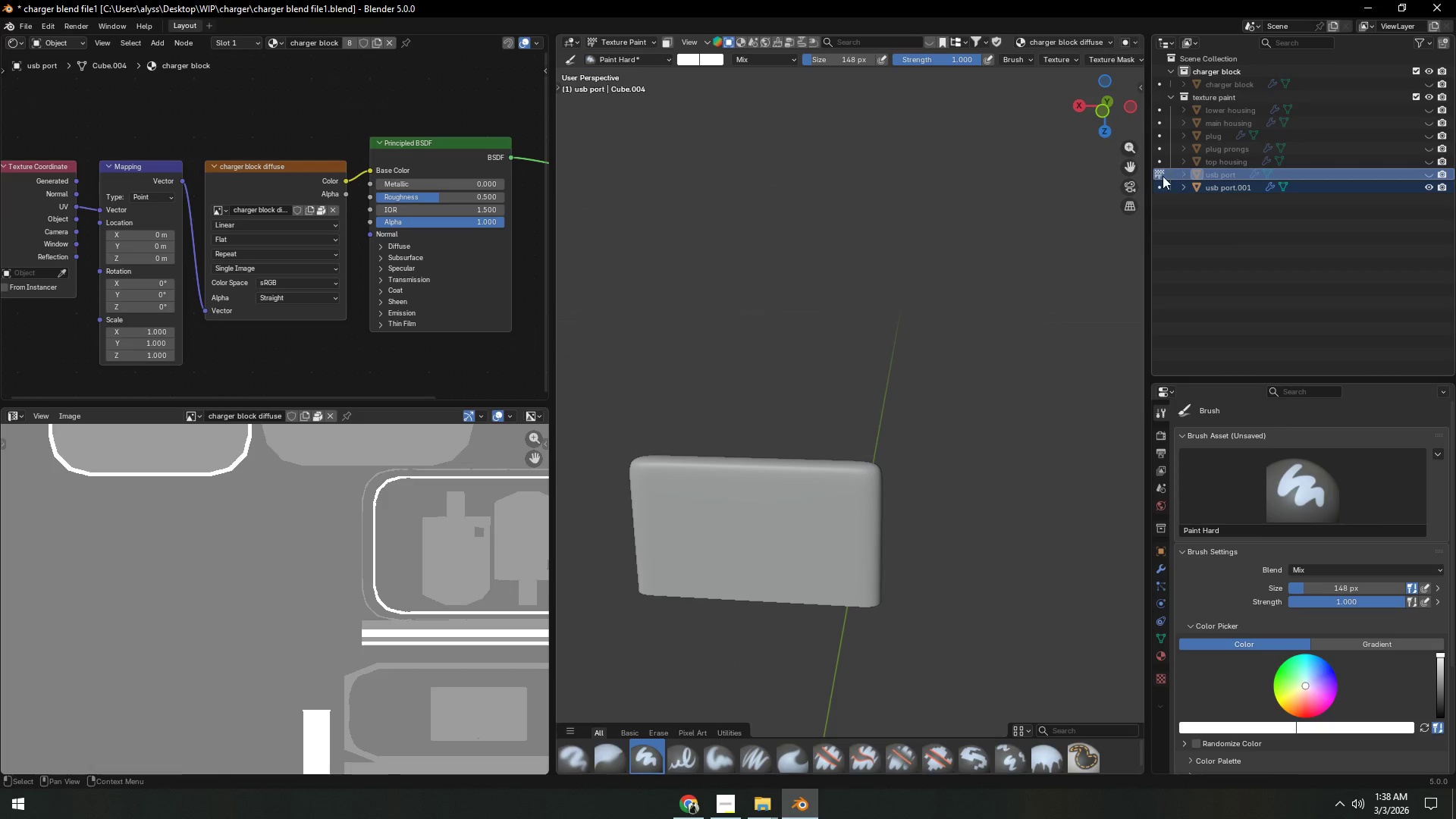 
left_click([1159, 184])
 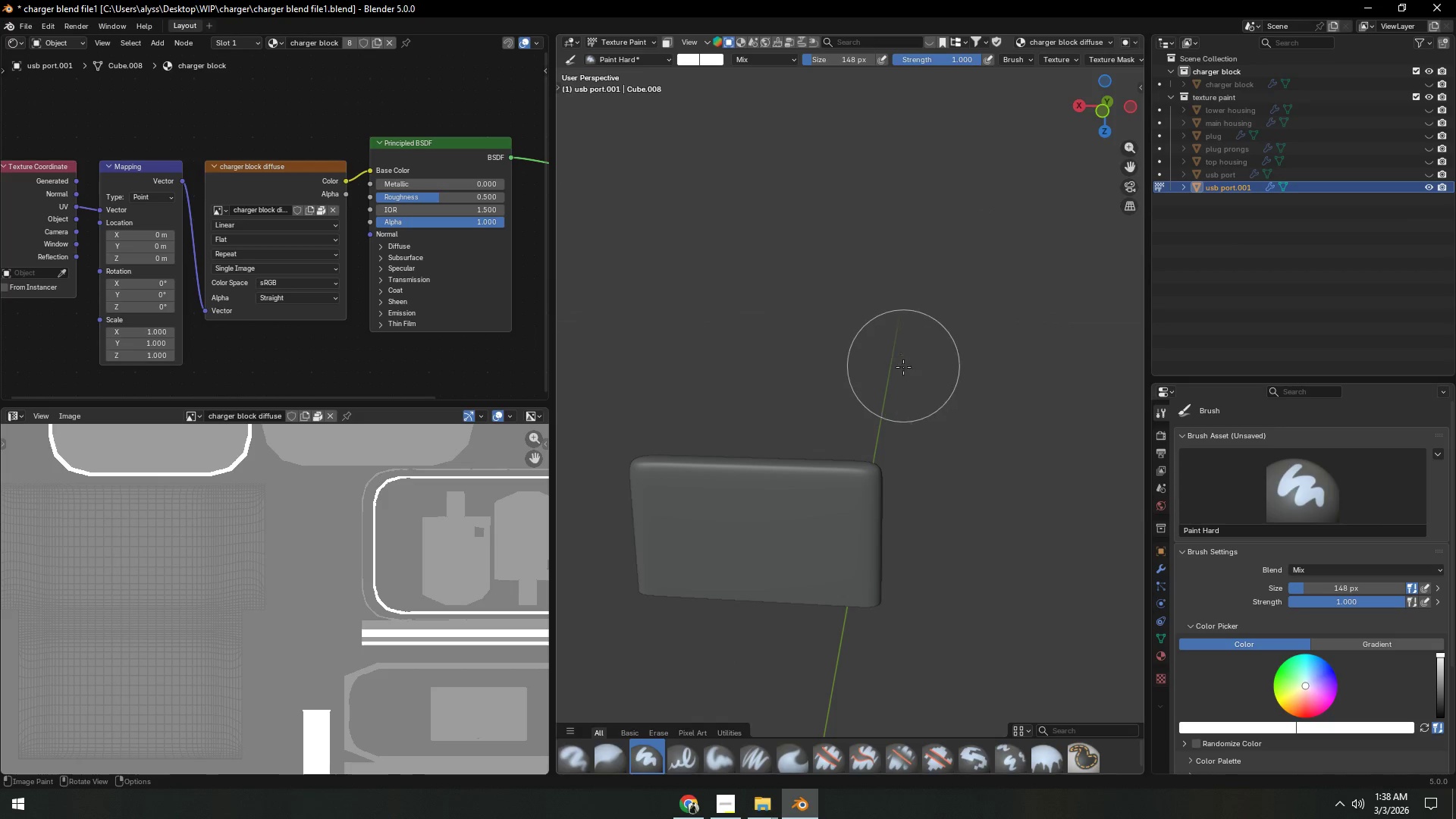 
hold_key(key=Backquote, duration=0.83)
 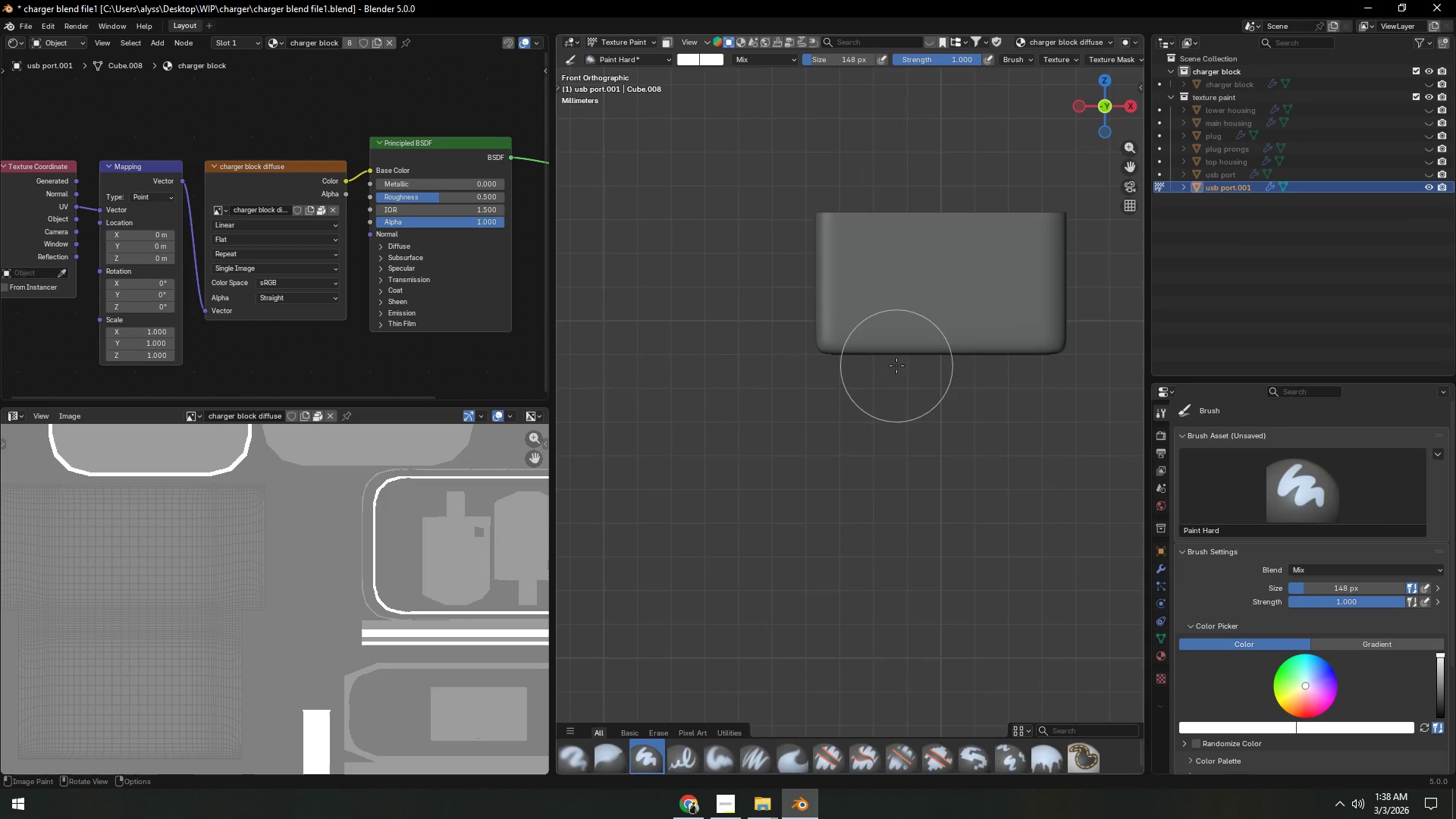 
hold_key(key=ShiftLeft, duration=0.47)
 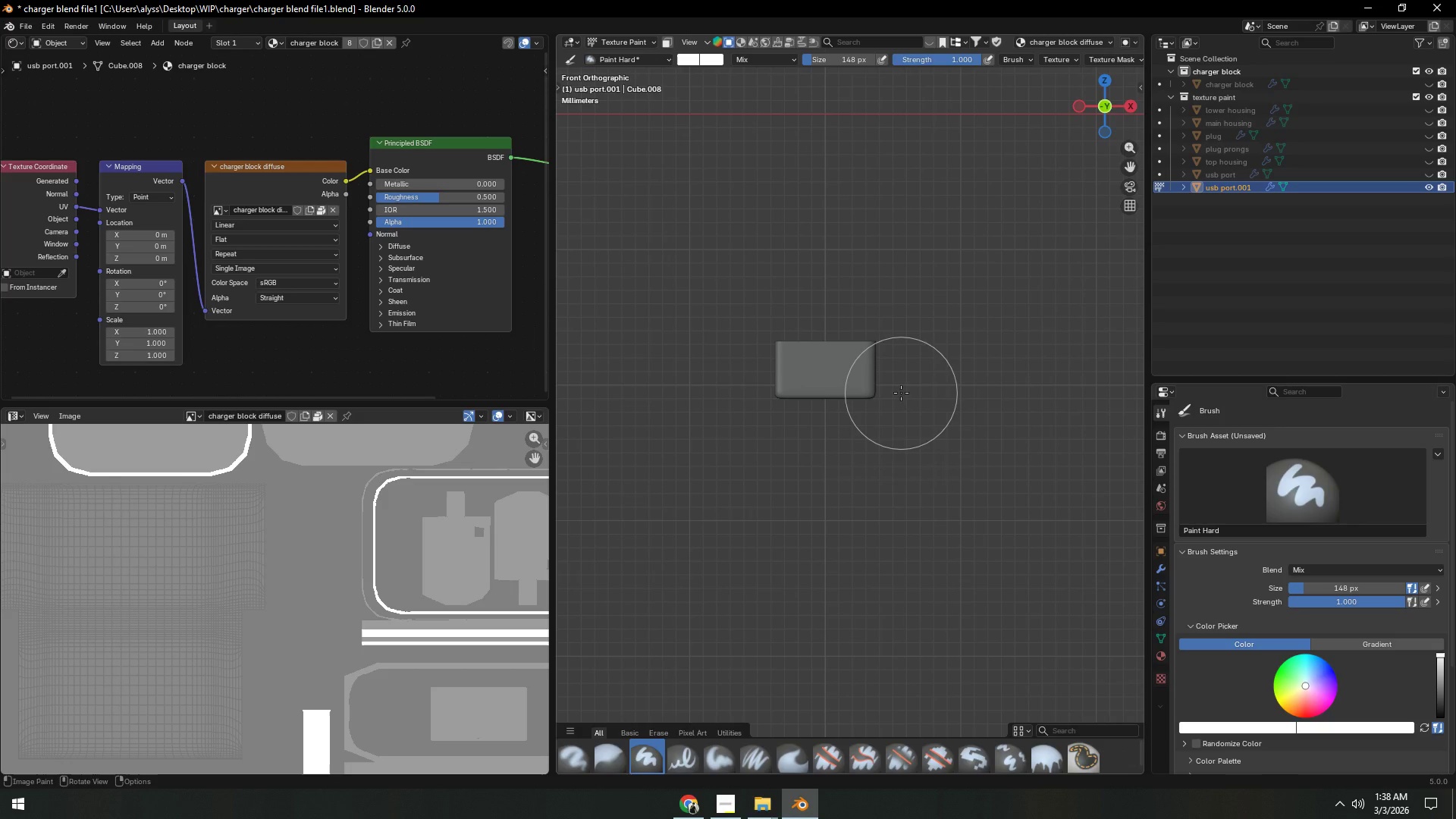 
scroll: coordinate [934, 369], scroll_direction: down, amount: 5.0
 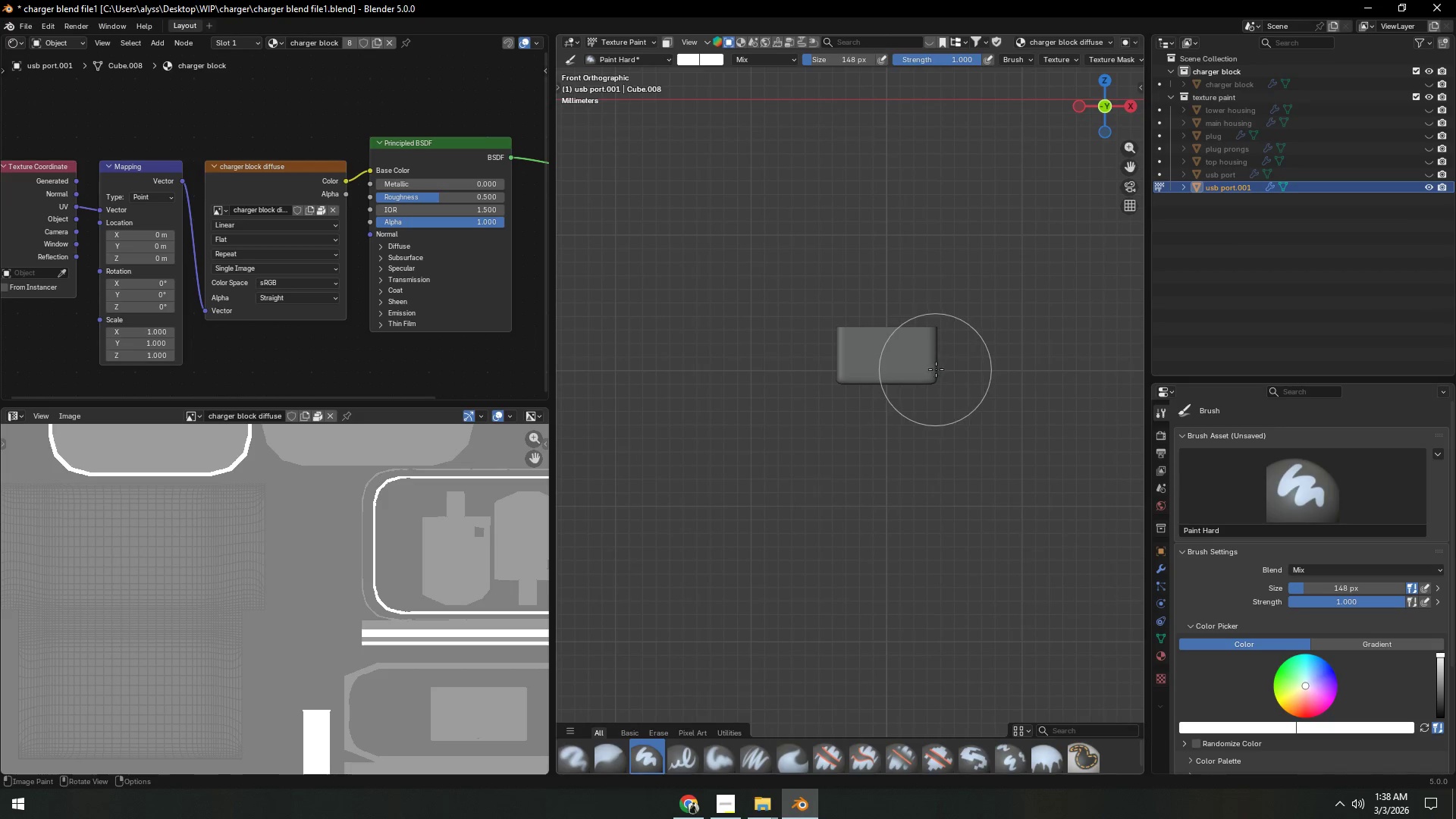 
hold_key(key=ShiftLeft, duration=0.59)
 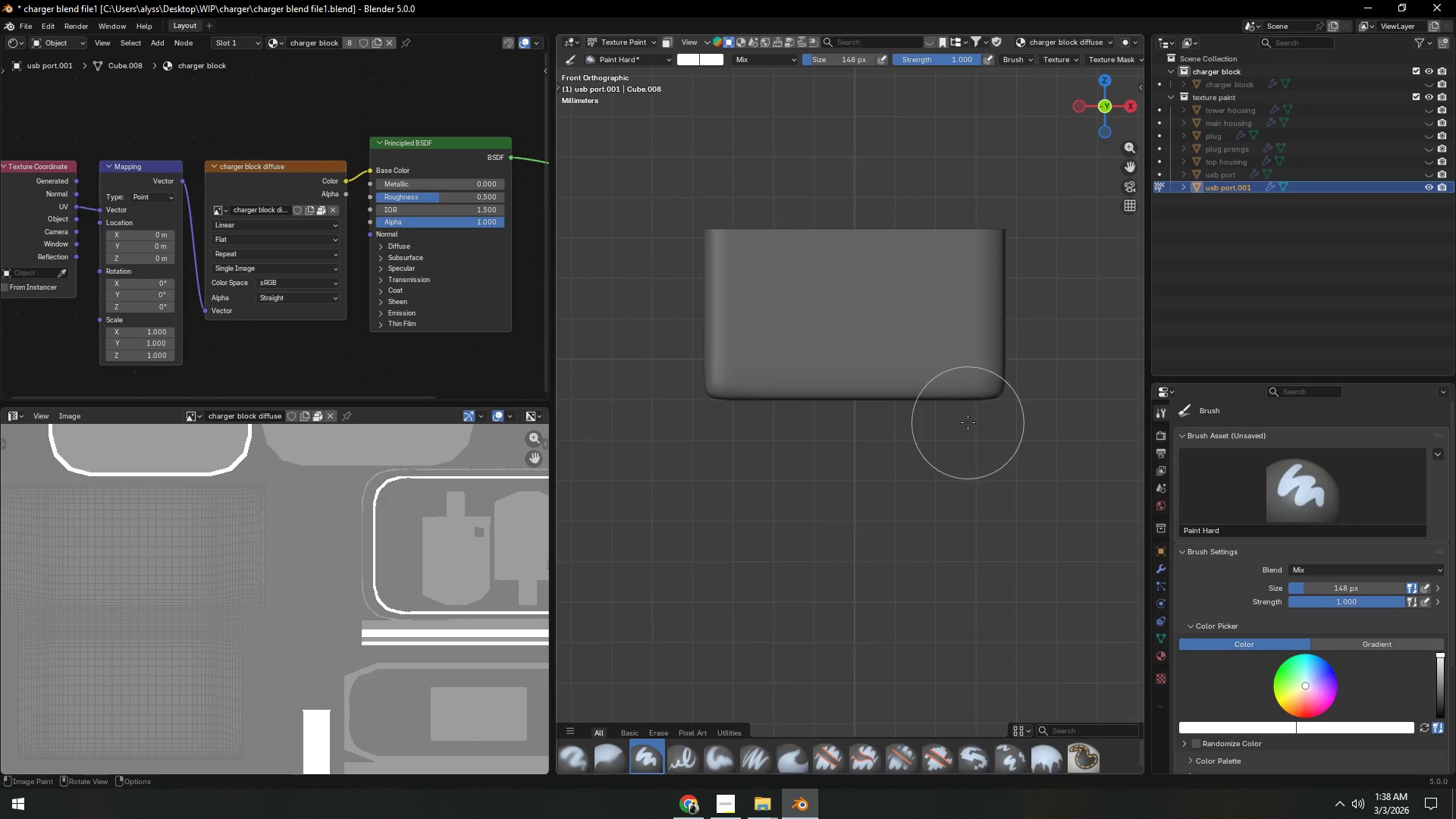 
scroll: coordinate [972, 422], scroll_direction: up, amount: 8.0
 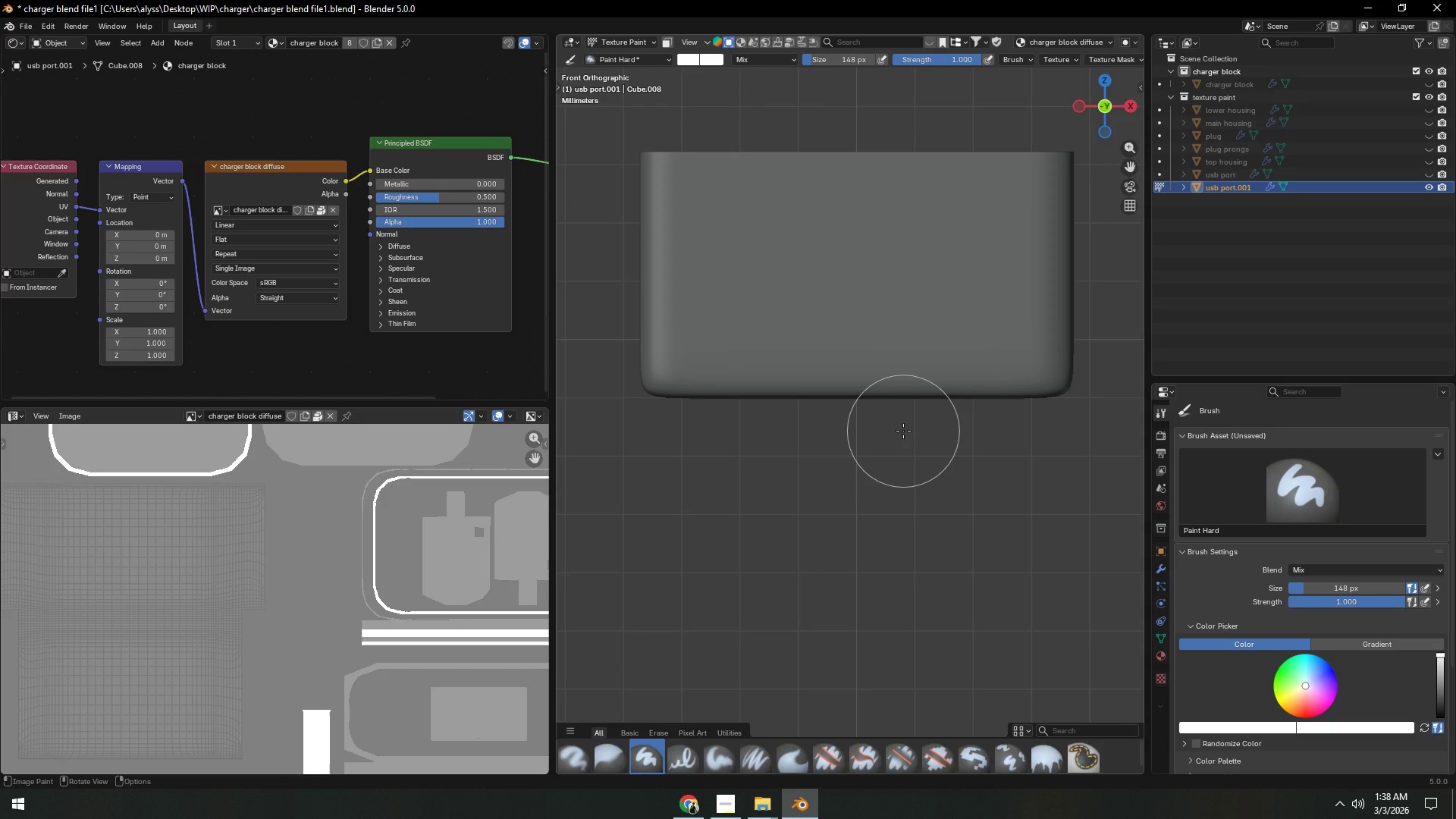 
hold_key(key=ShiftLeft, duration=0.62)
 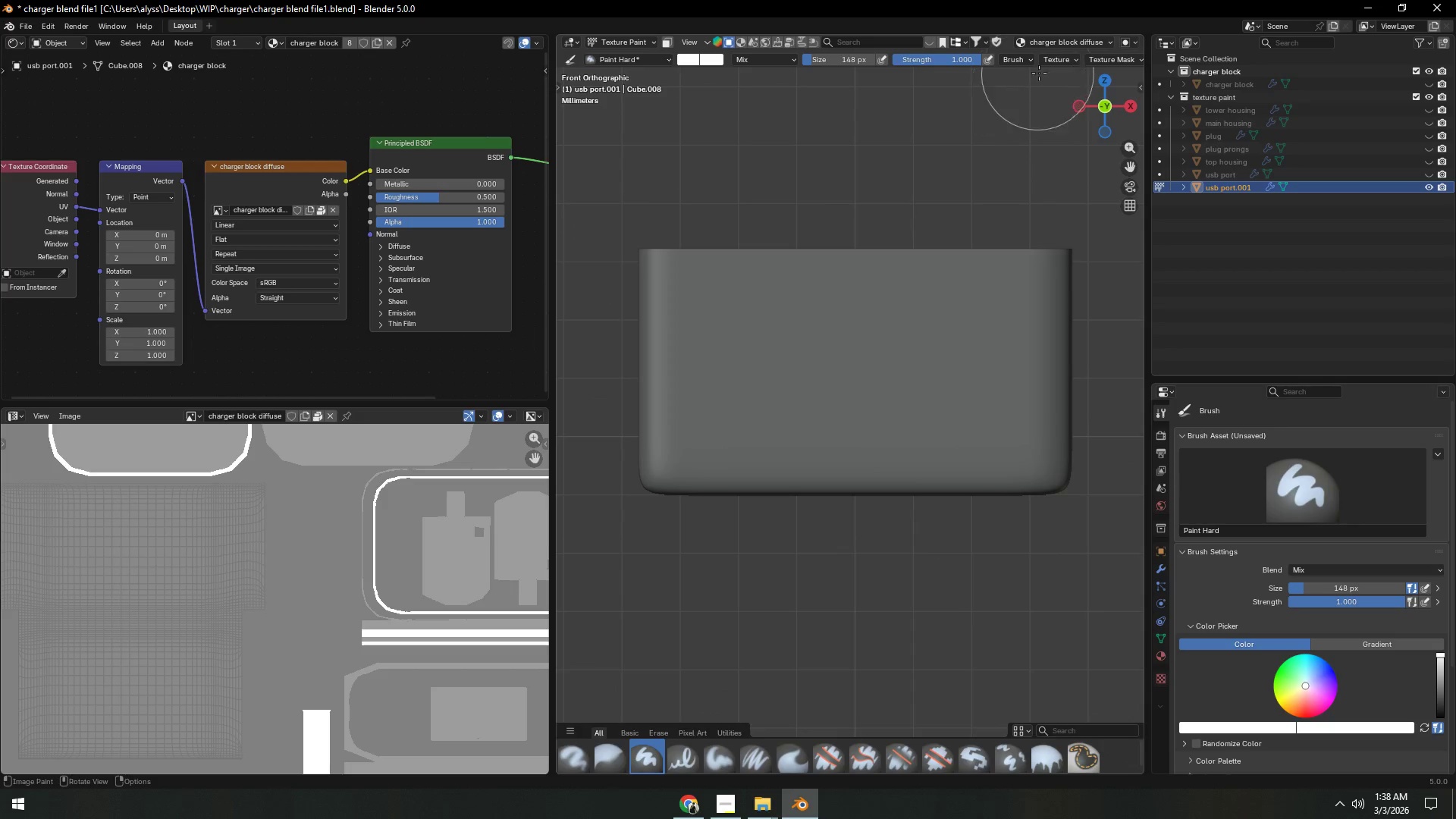 
scroll: coordinate [1052, 66], scroll_direction: down, amount: 11.0
 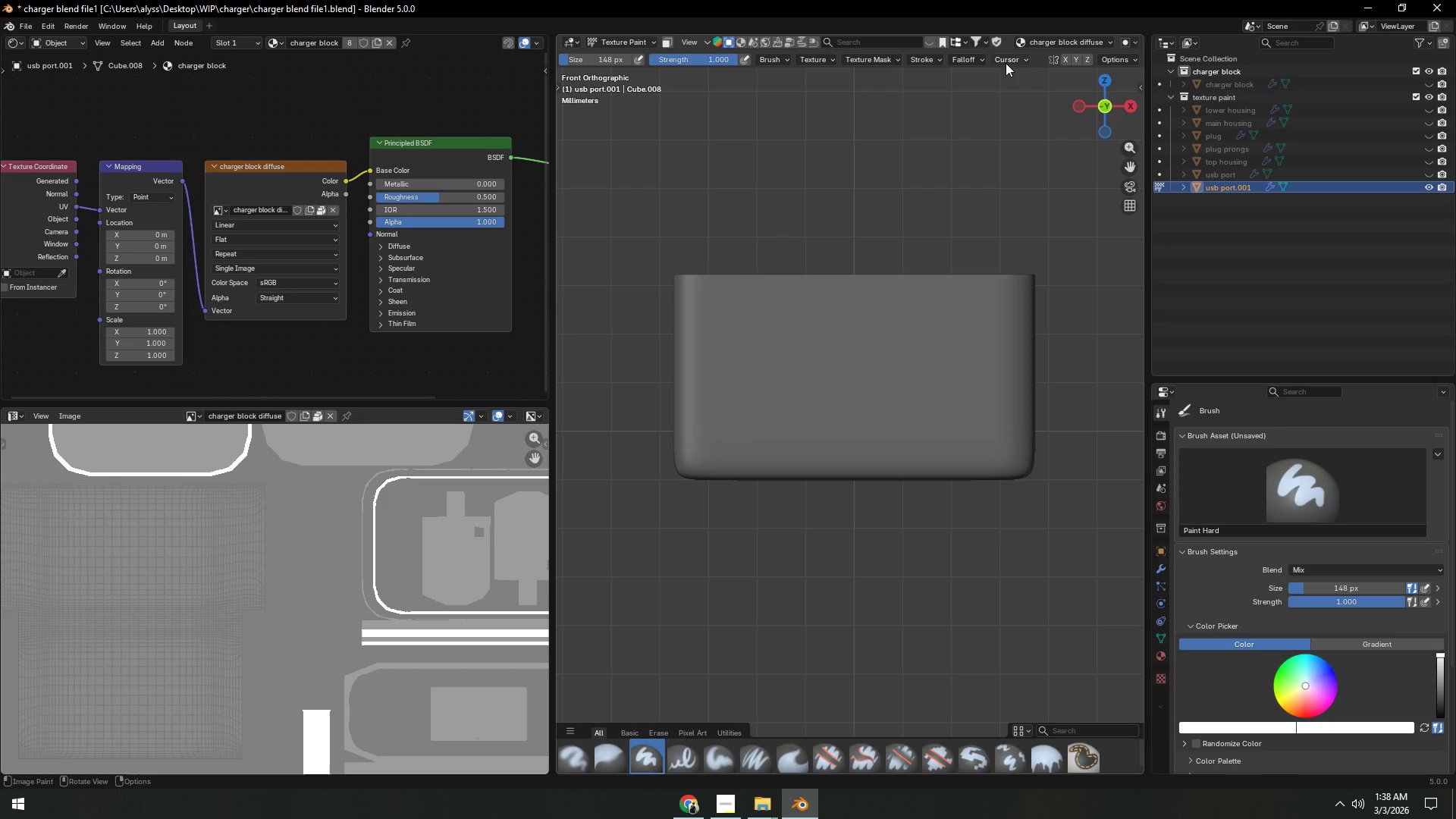 
left_click([981, 61])
 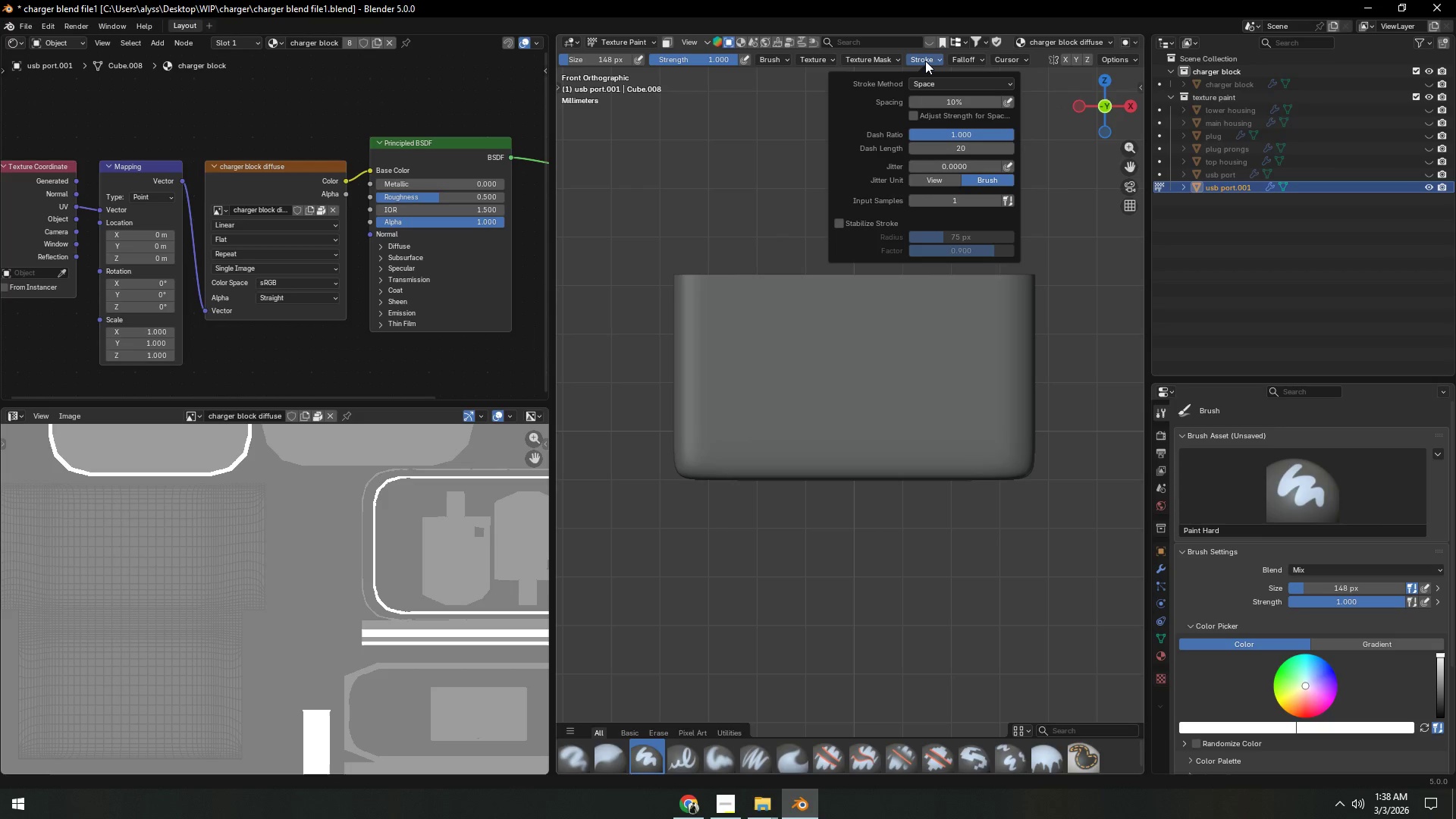 
left_click([936, 79])
 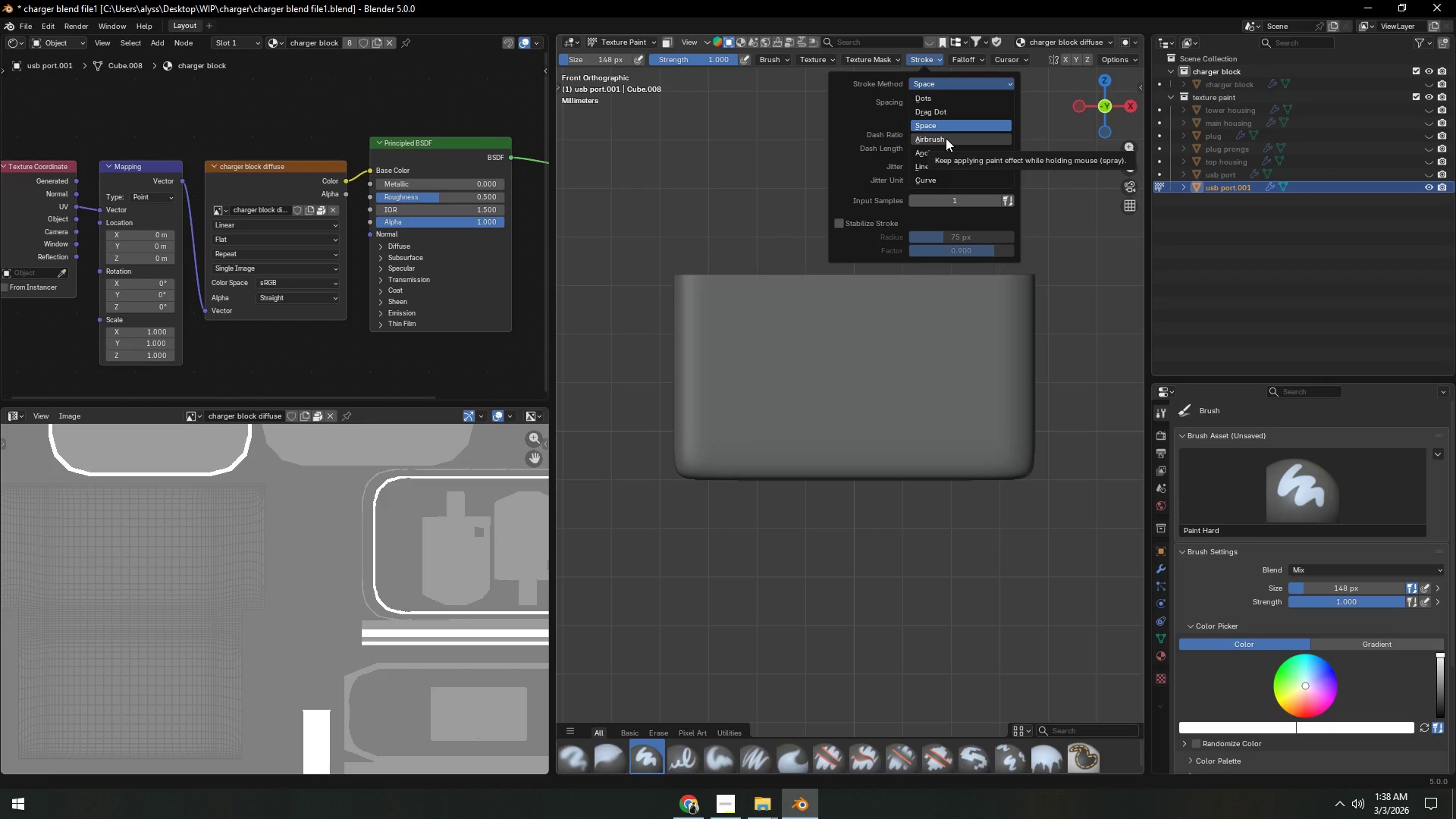 
wait(5.14)
 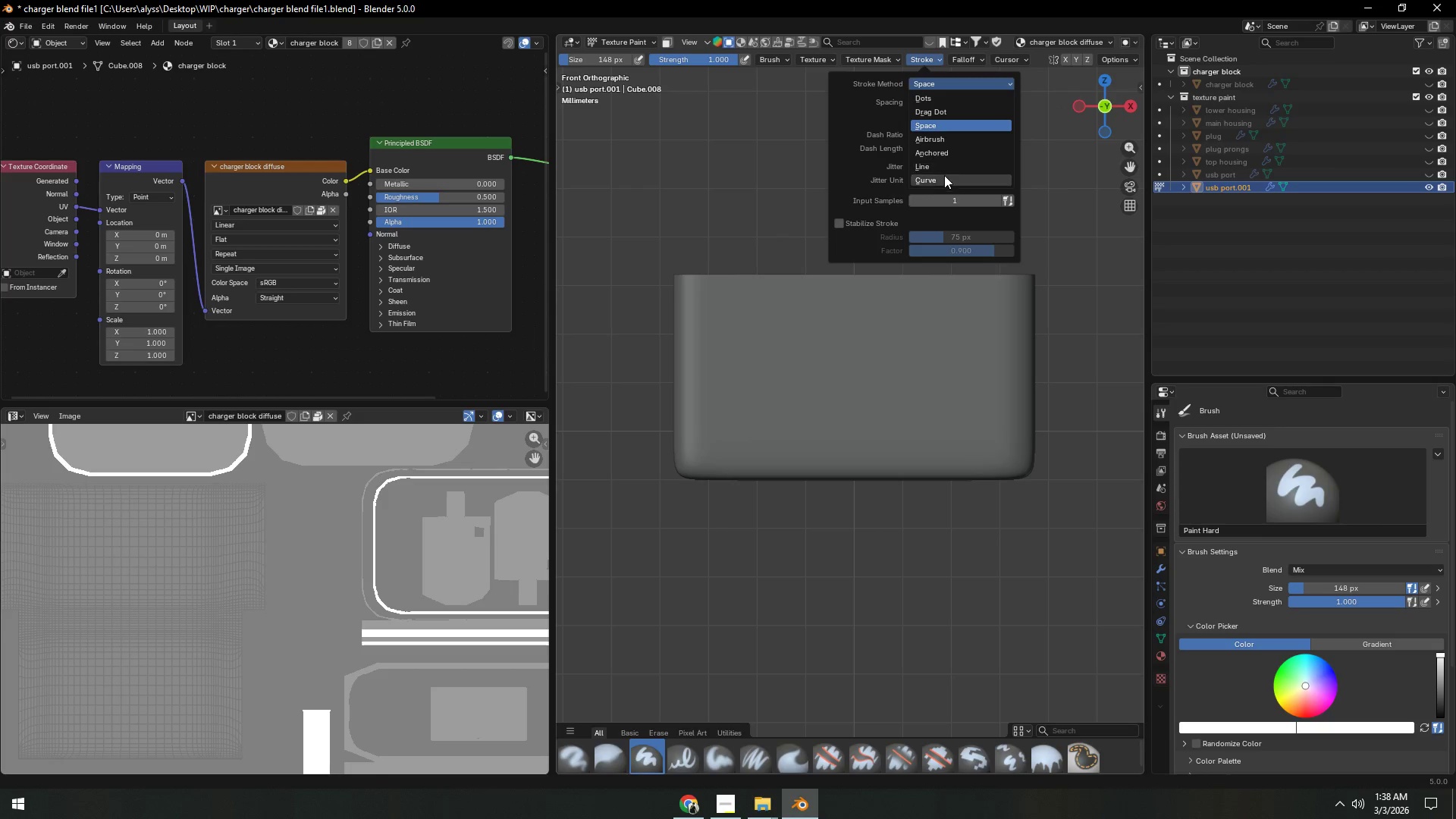 
left_click([947, 166])
 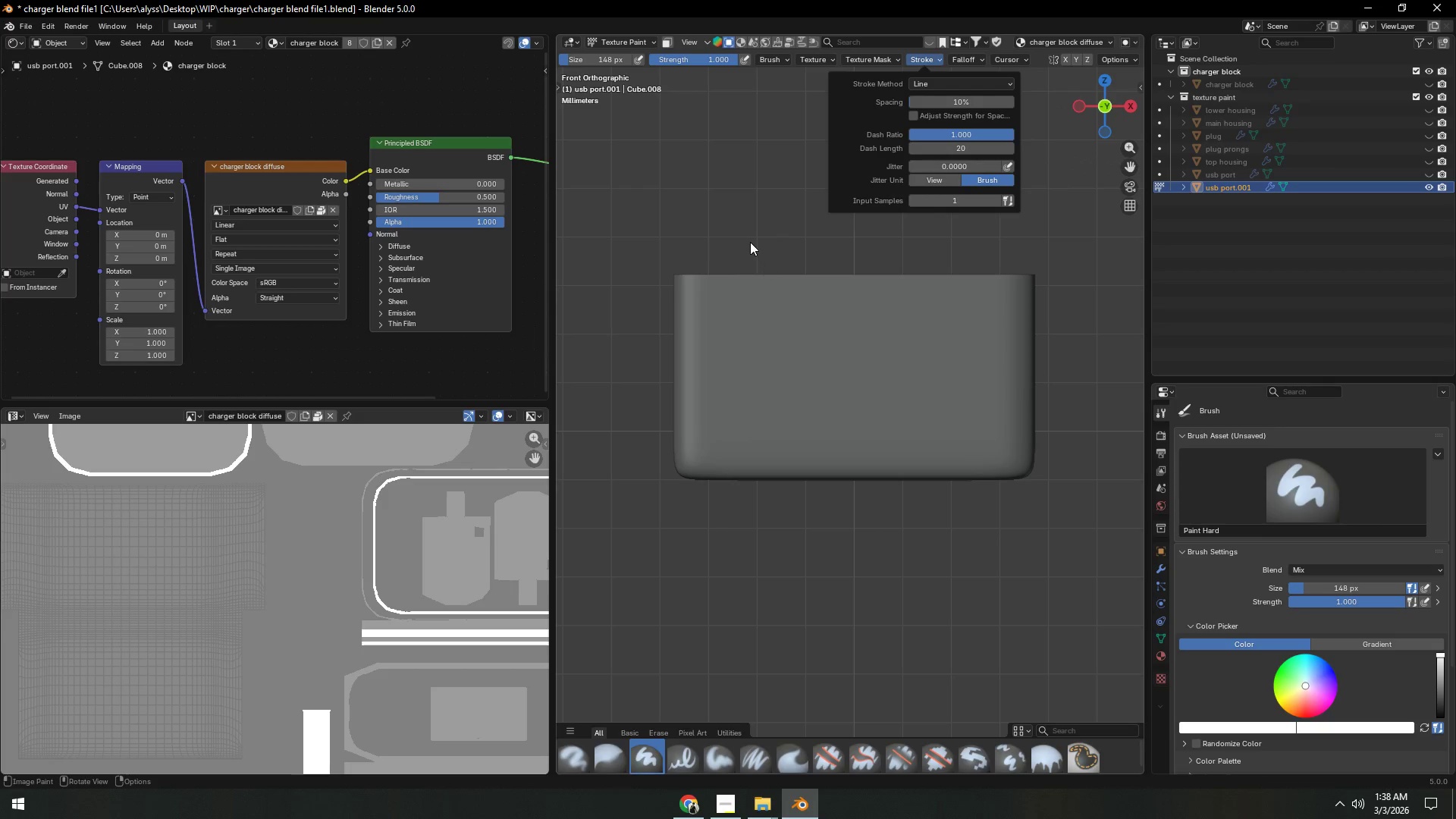 
left_click([750, 242])
 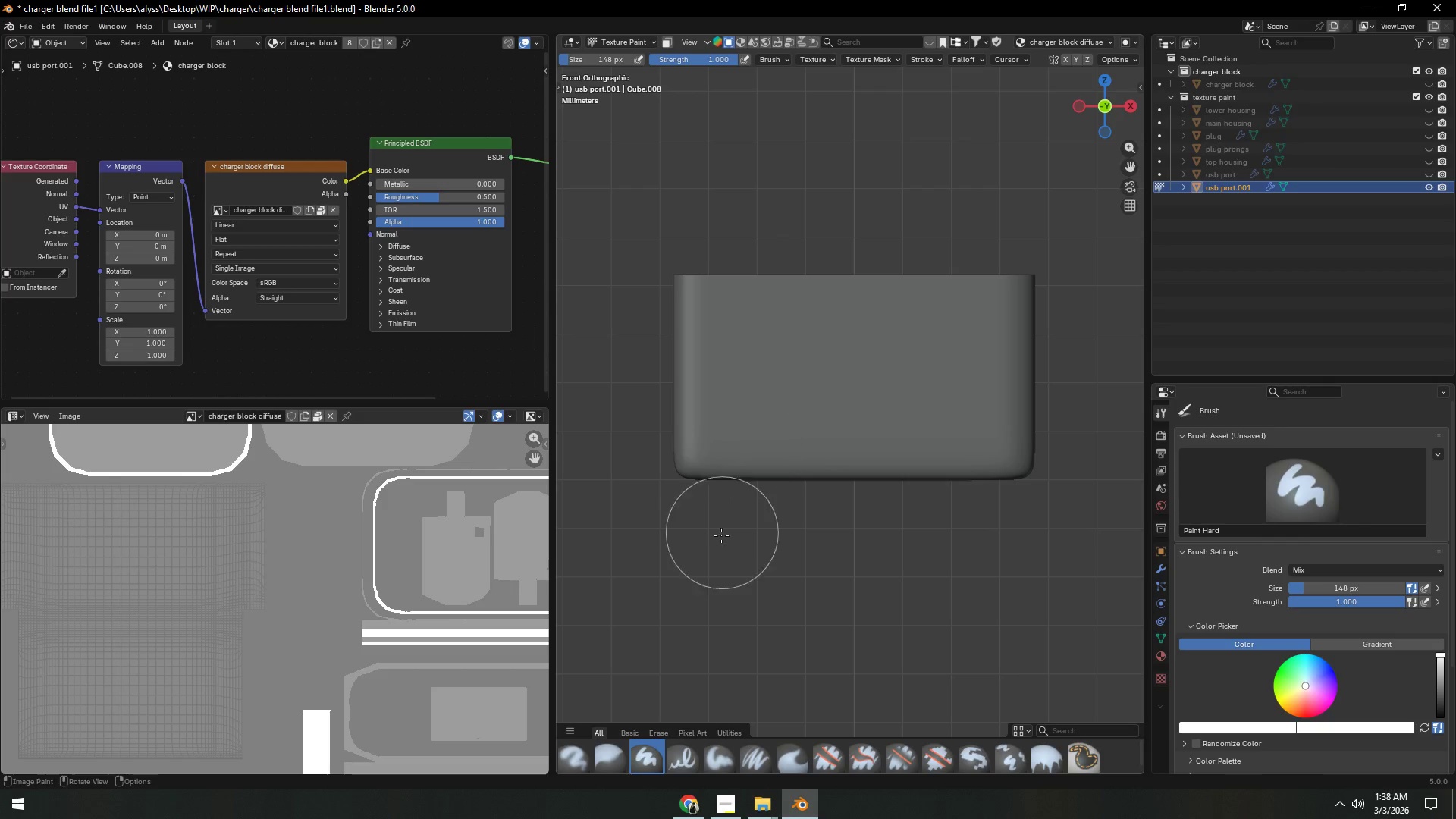 
hold_key(key=ShiftLeft, duration=0.39)
 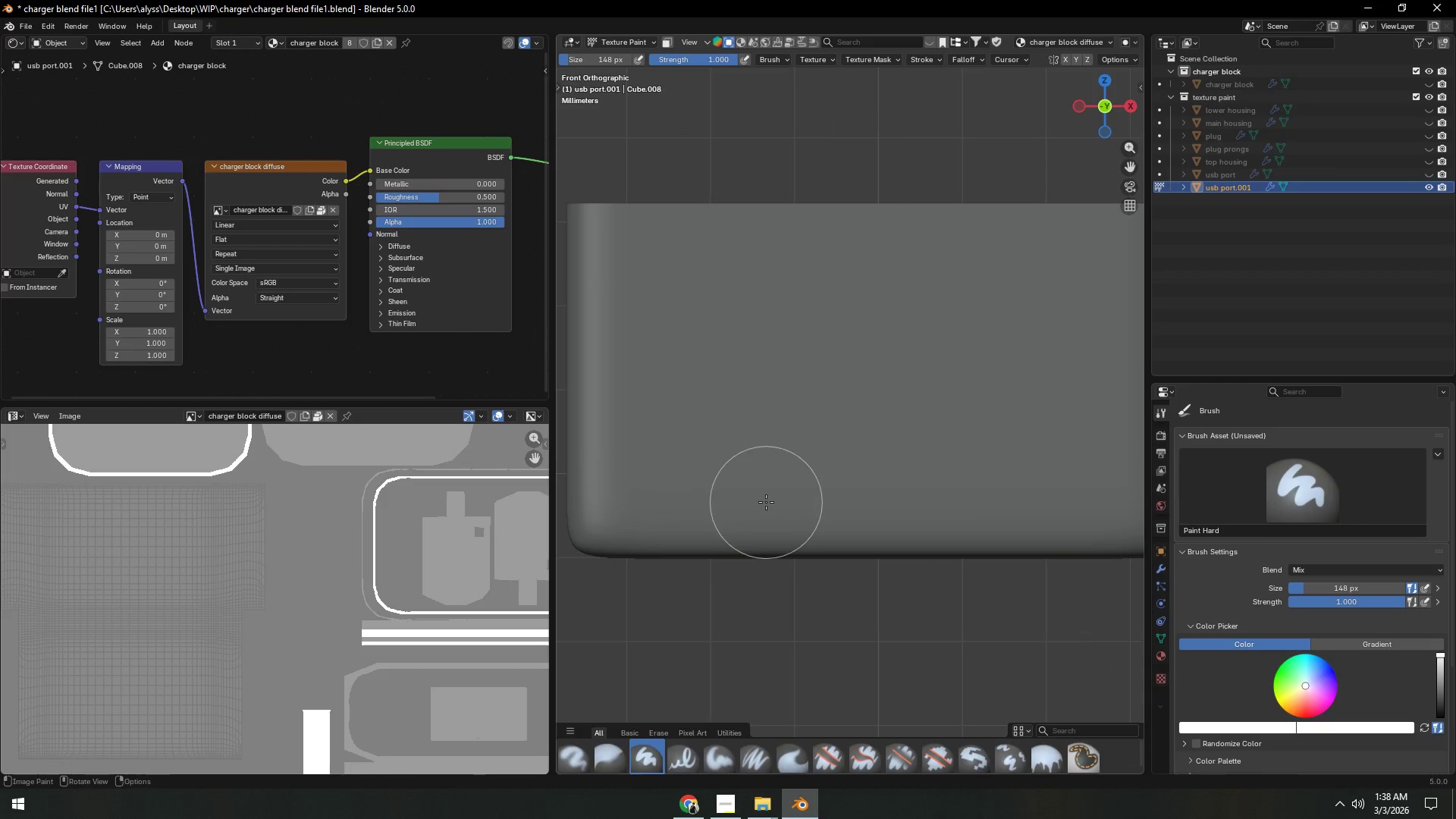 
scroll: coordinate [733, 517], scroll_direction: up, amount: 3.0
 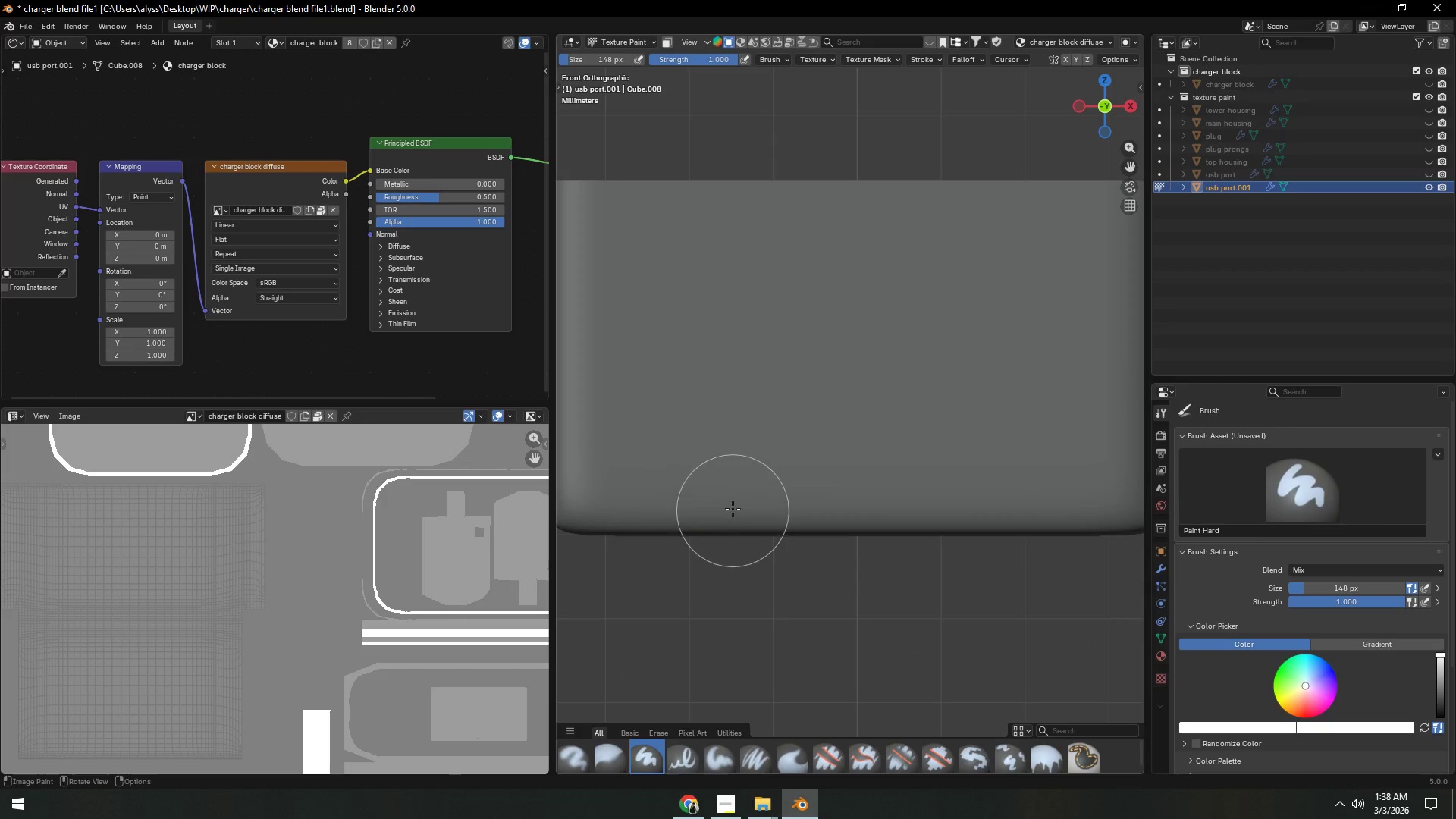 
key(F)
 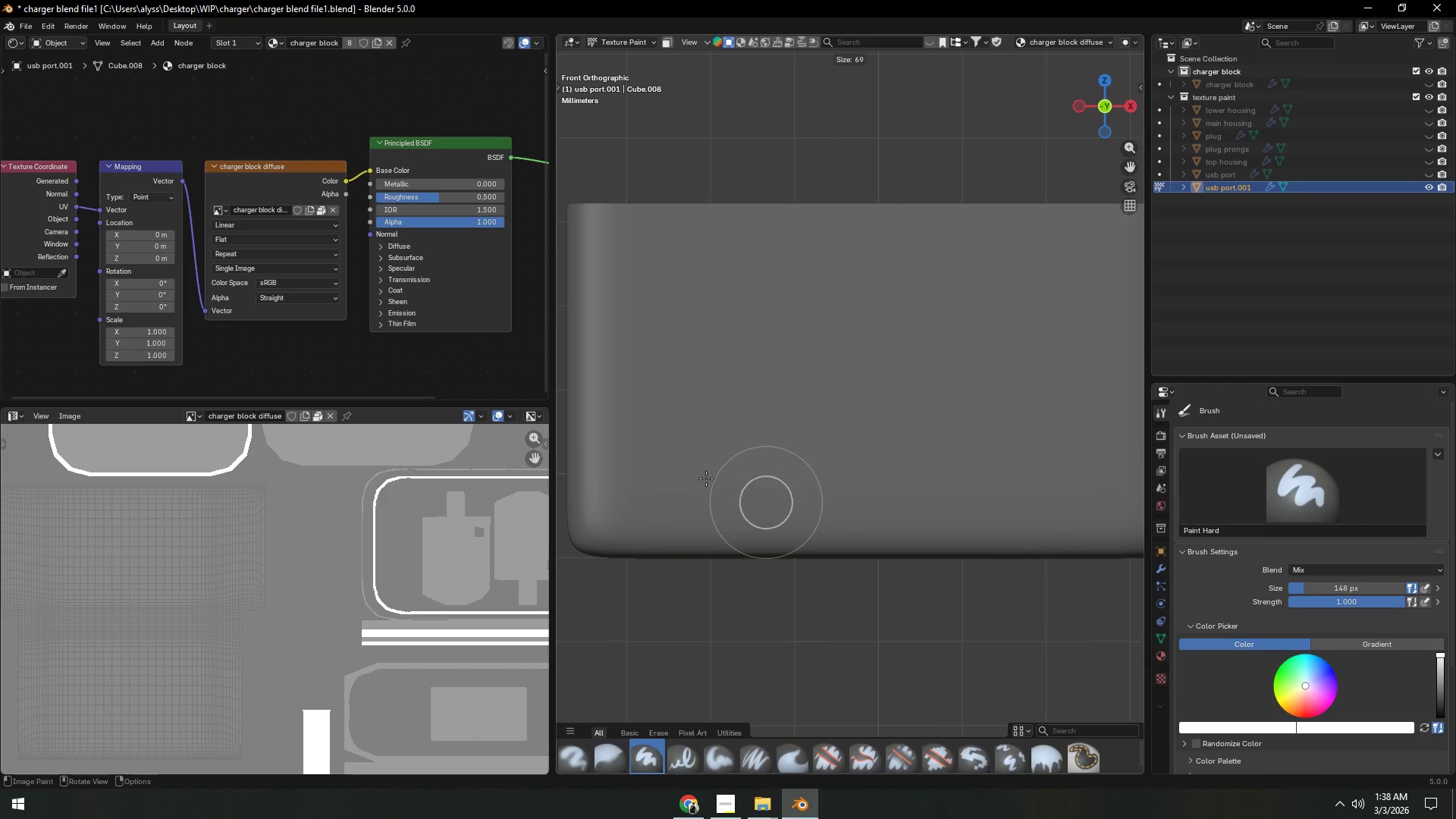 
left_click([704, 479])
 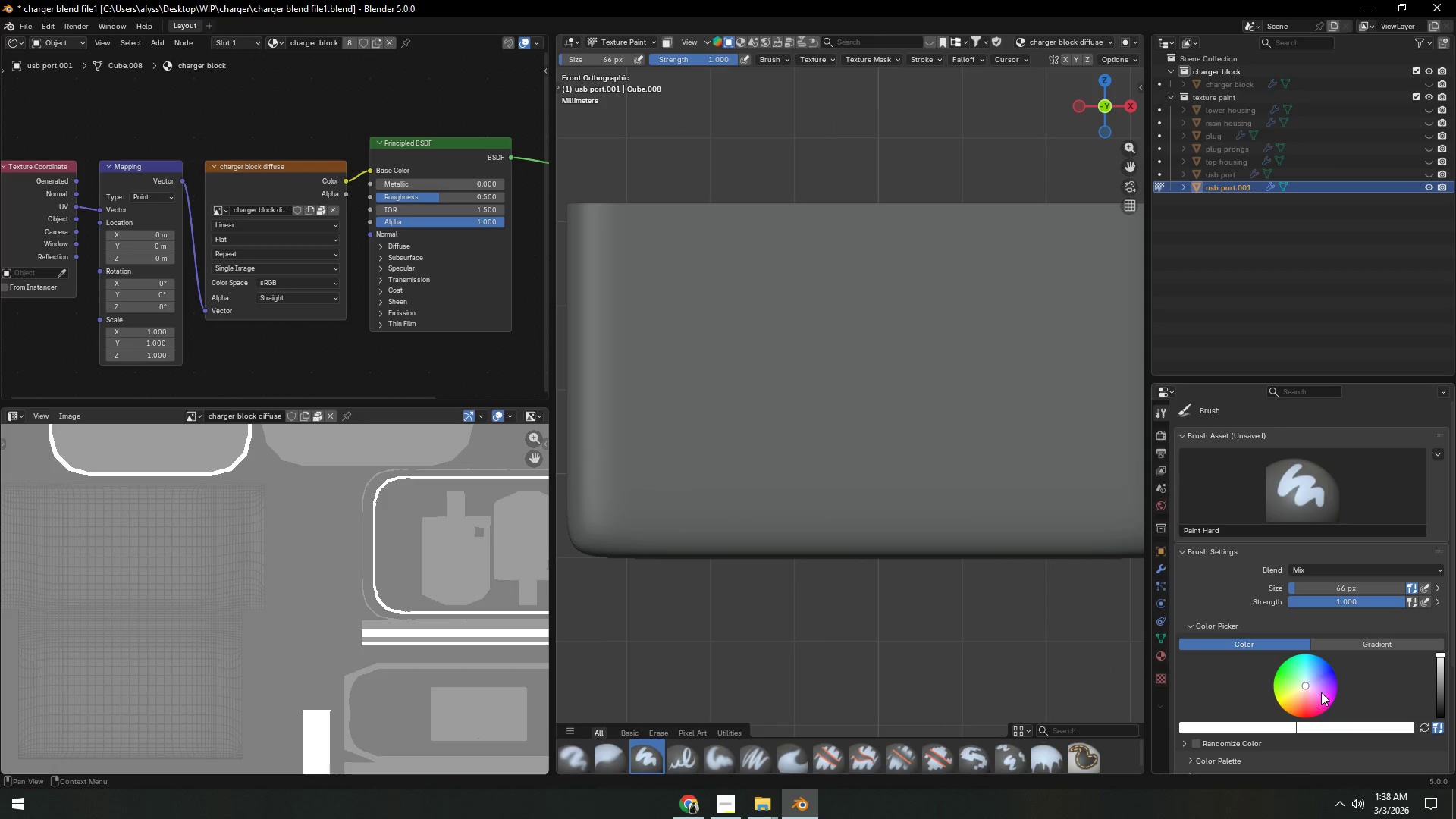 
left_click_drag(start_coordinate=[1302, 687], to_coordinate=[1291, 683])
 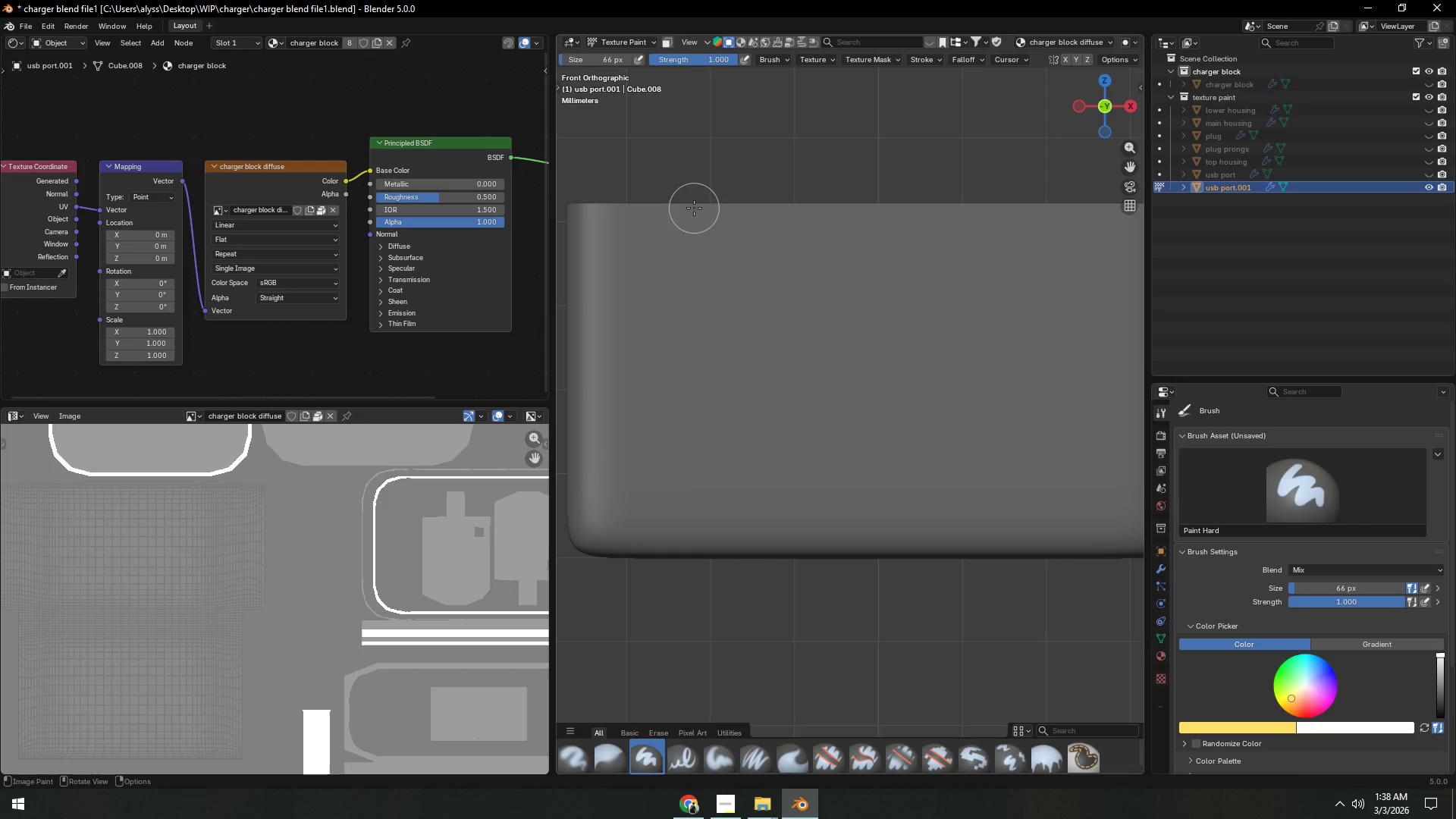 
scroll: coordinate [694, 206], scroll_direction: up, amount: 1.0
 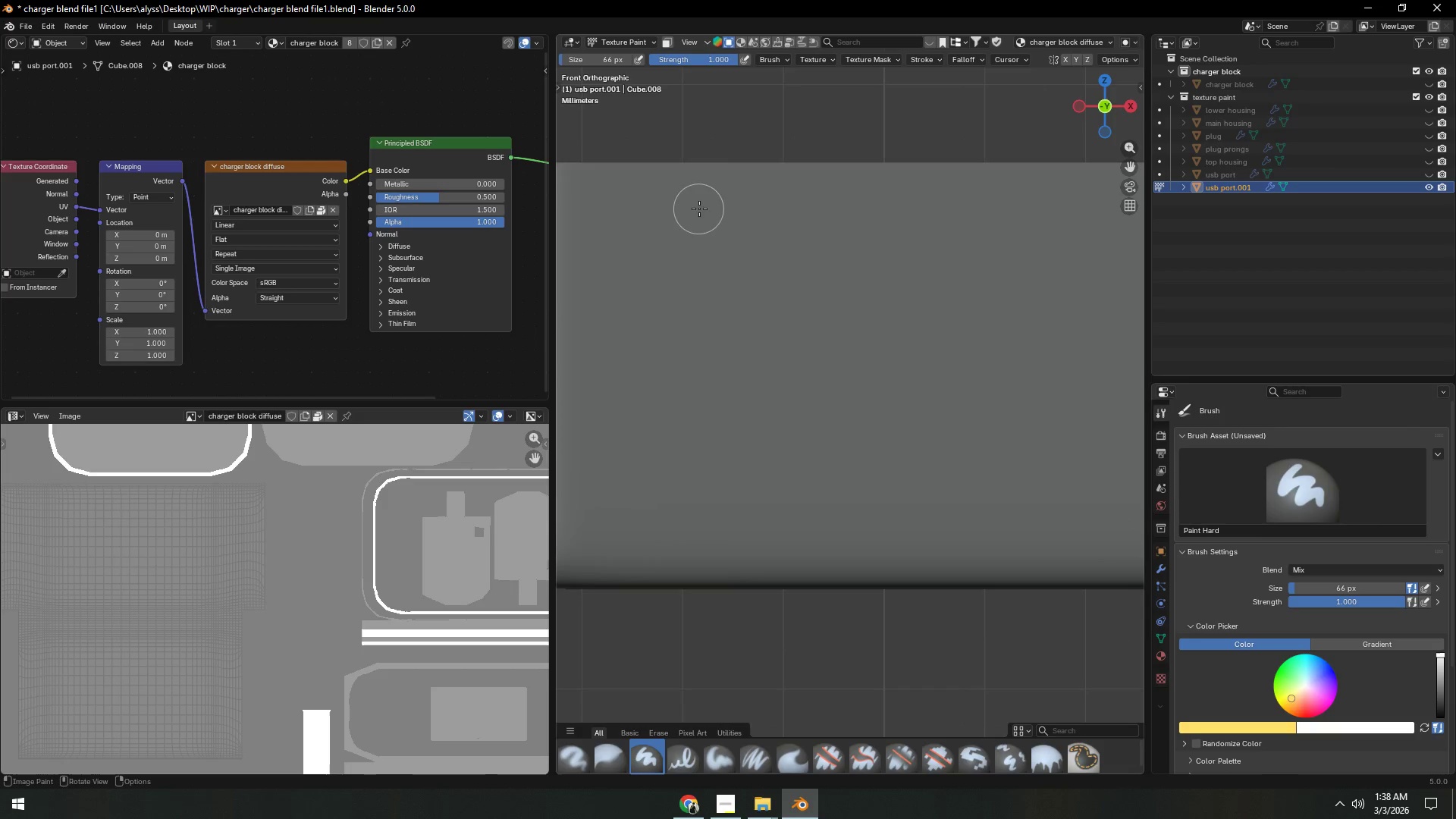 
hold_key(key=ShiftLeft, duration=0.39)
 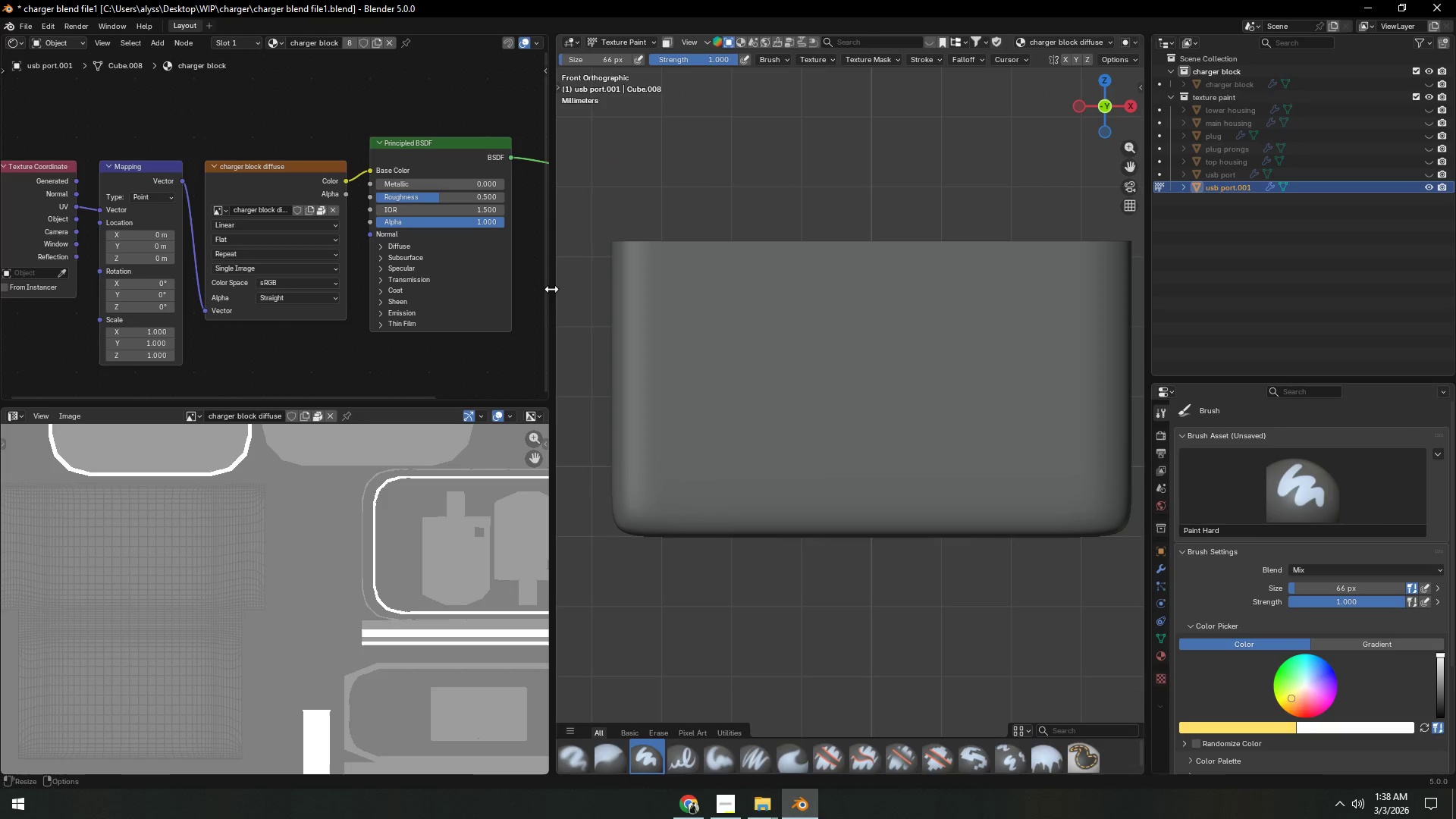 
scroll: coordinate [704, 215], scroll_direction: down, amount: 2.0
 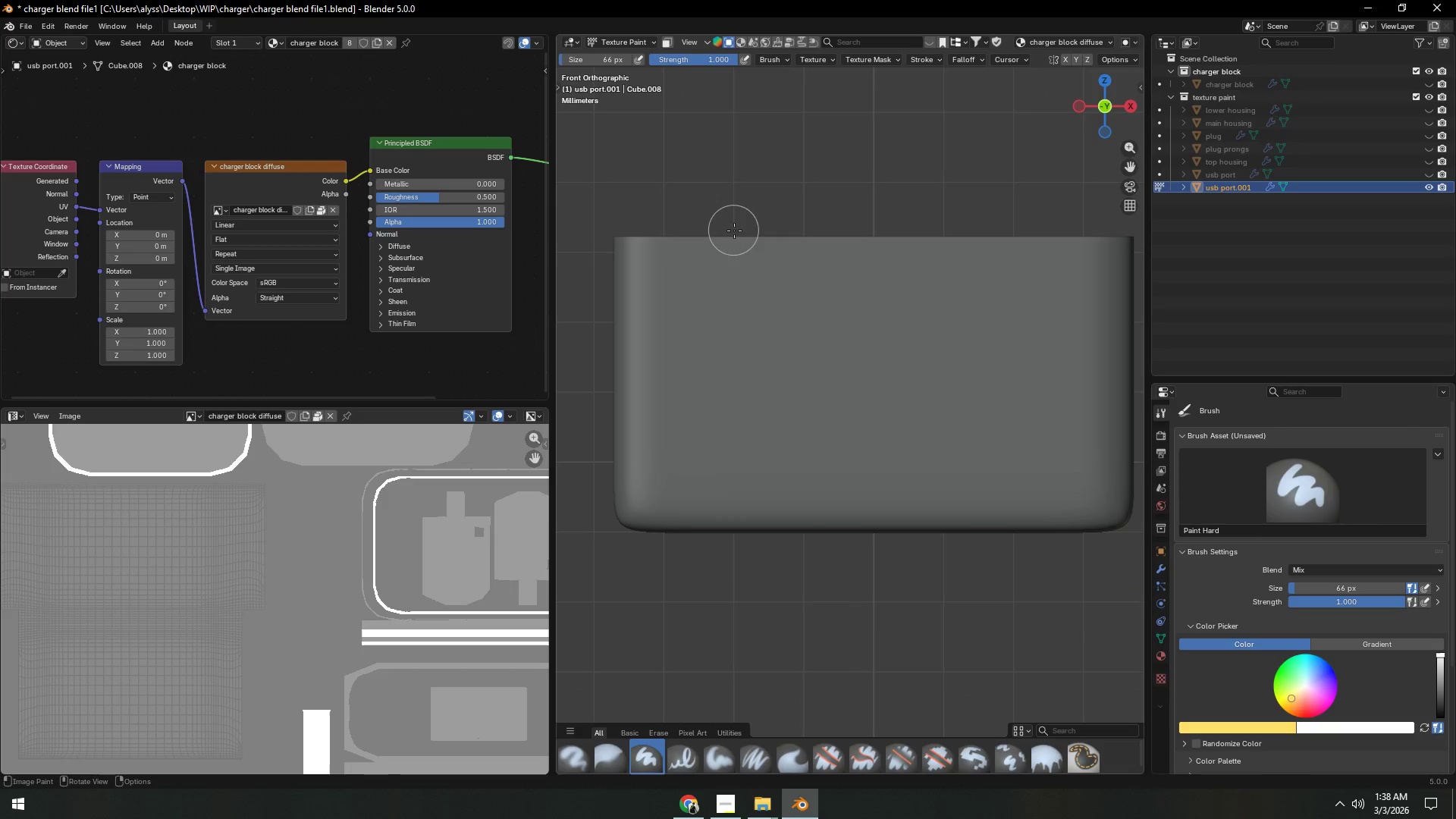 
left_click_drag(start_coordinate=[551, 289], to_coordinate=[348, 329])
 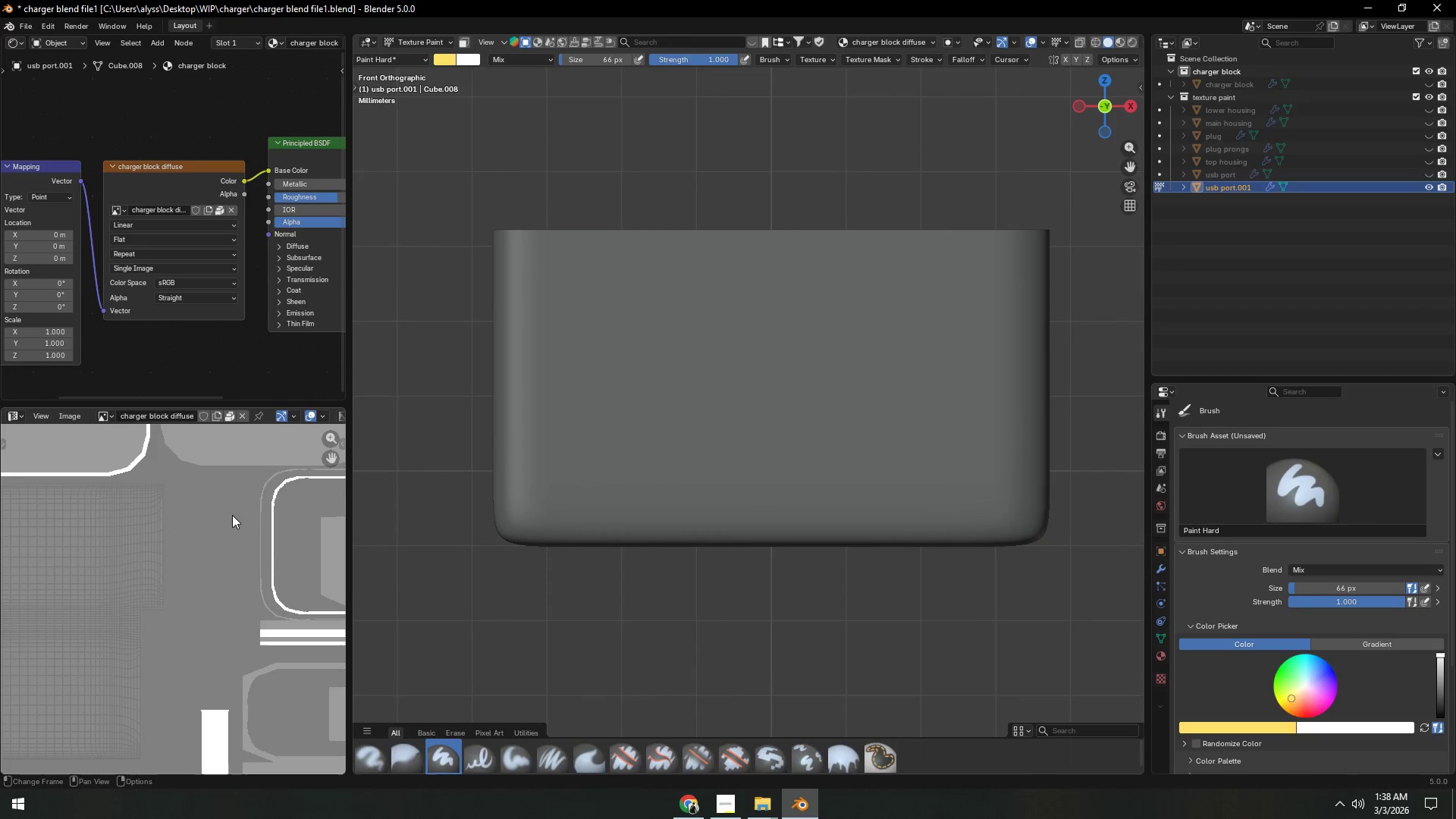 
key(Shift+ShiftLeft)
 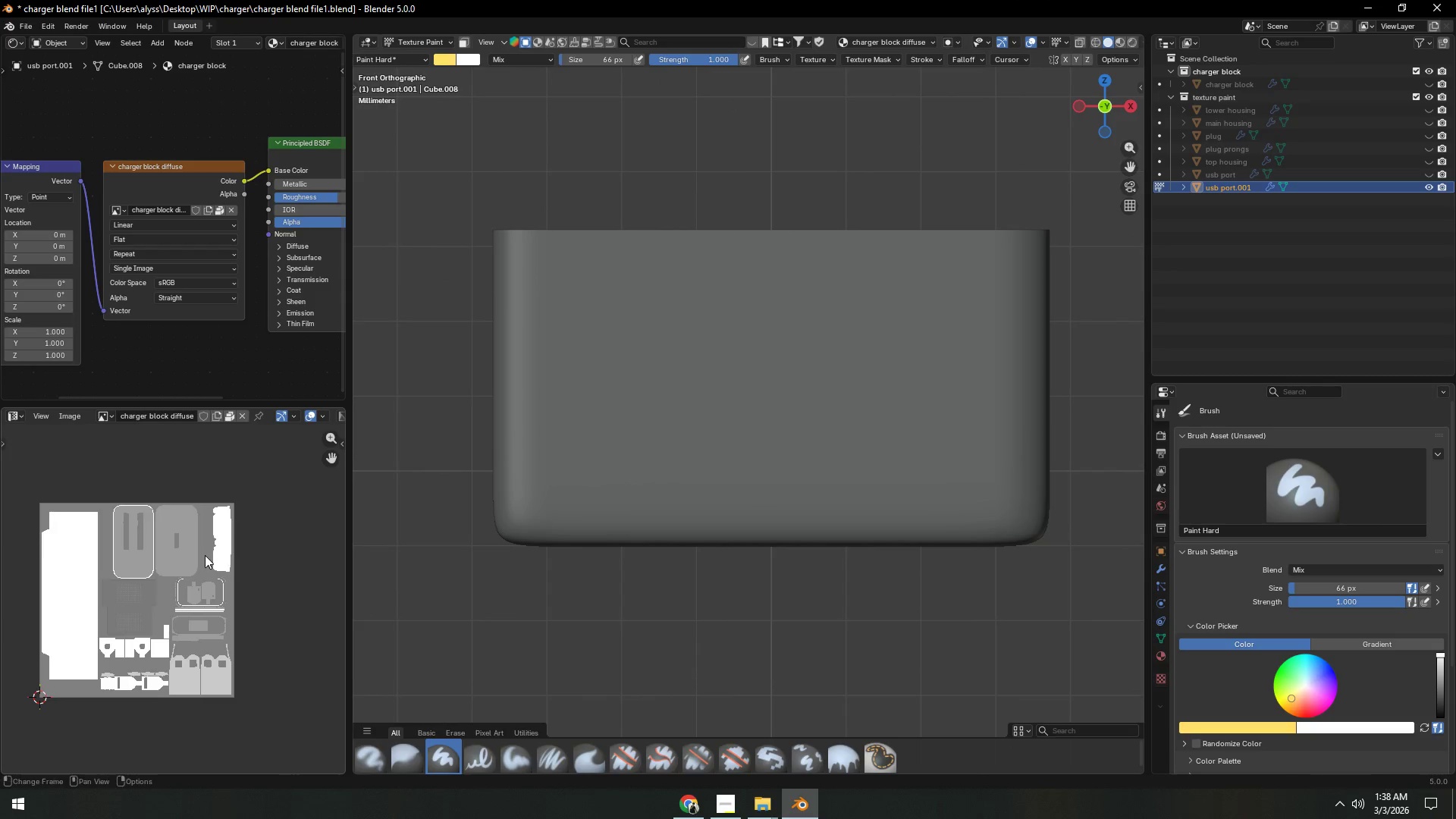 
scroll: coordinate [224, 545], scroll_direction: down, amount: 7.0
 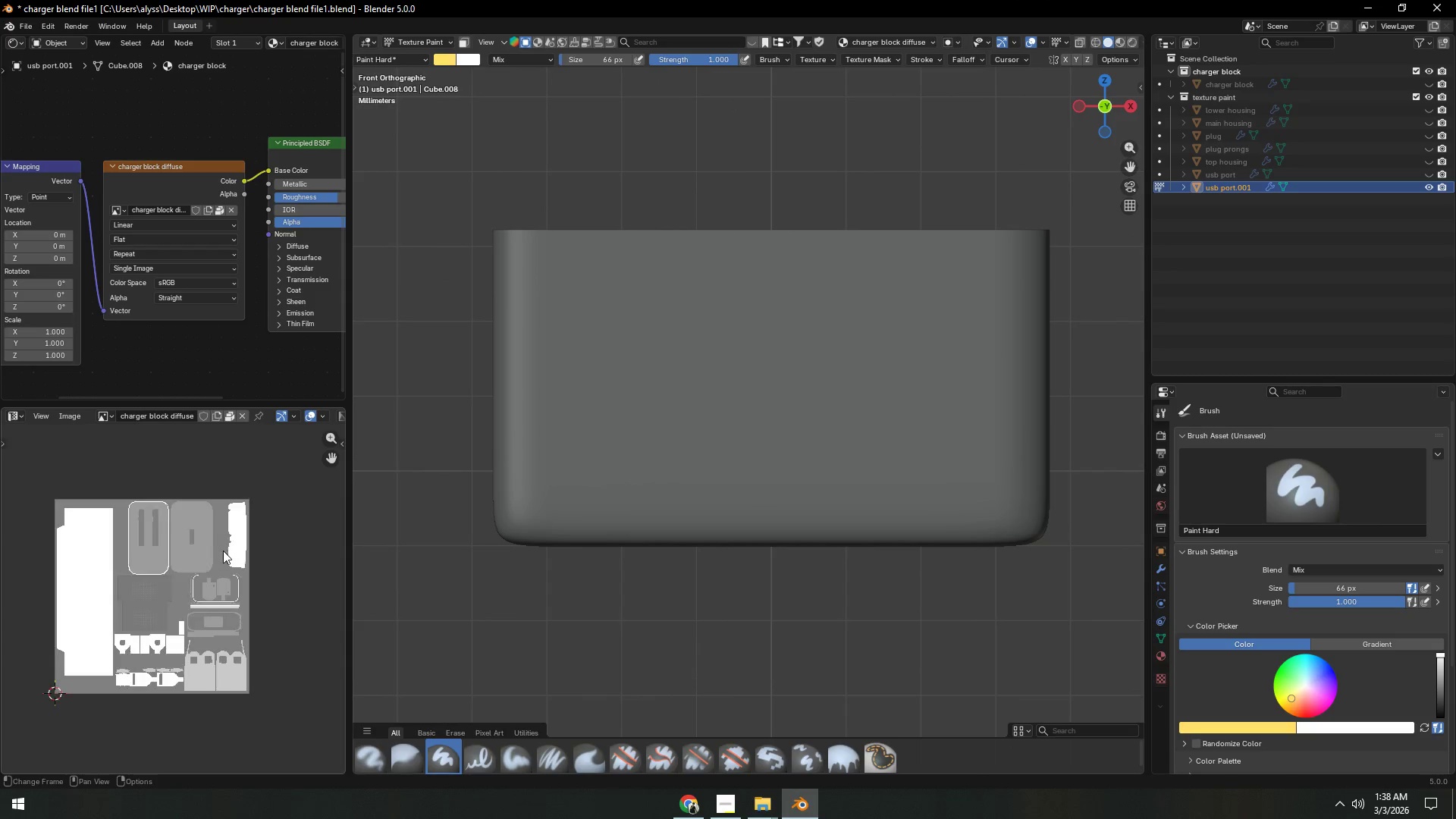 
scroll: coordinate [210, 555], scroll_direction: up, amount: 2.0
 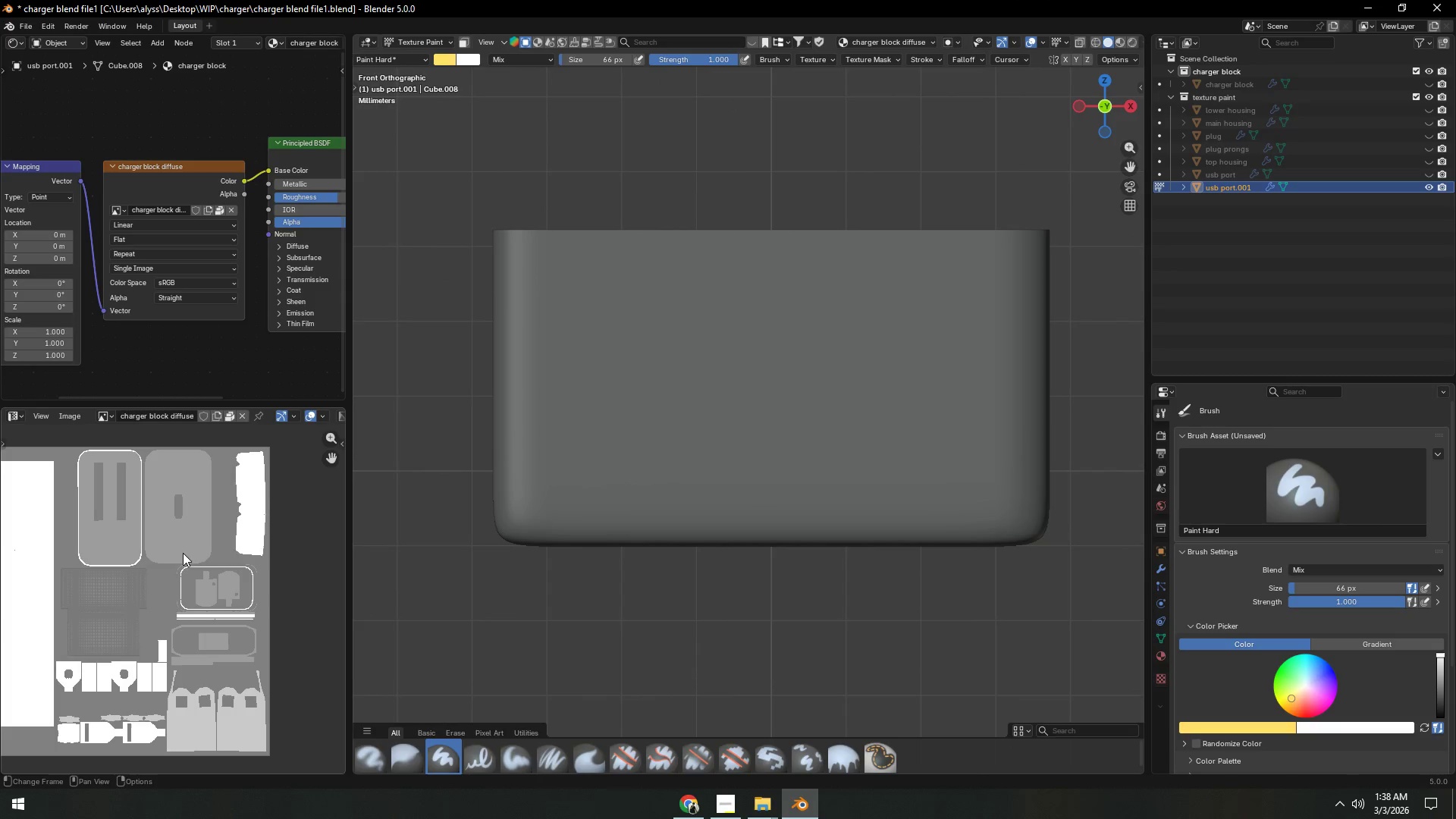 
hold_key(key=ShiftLeft, duration=0.42)
 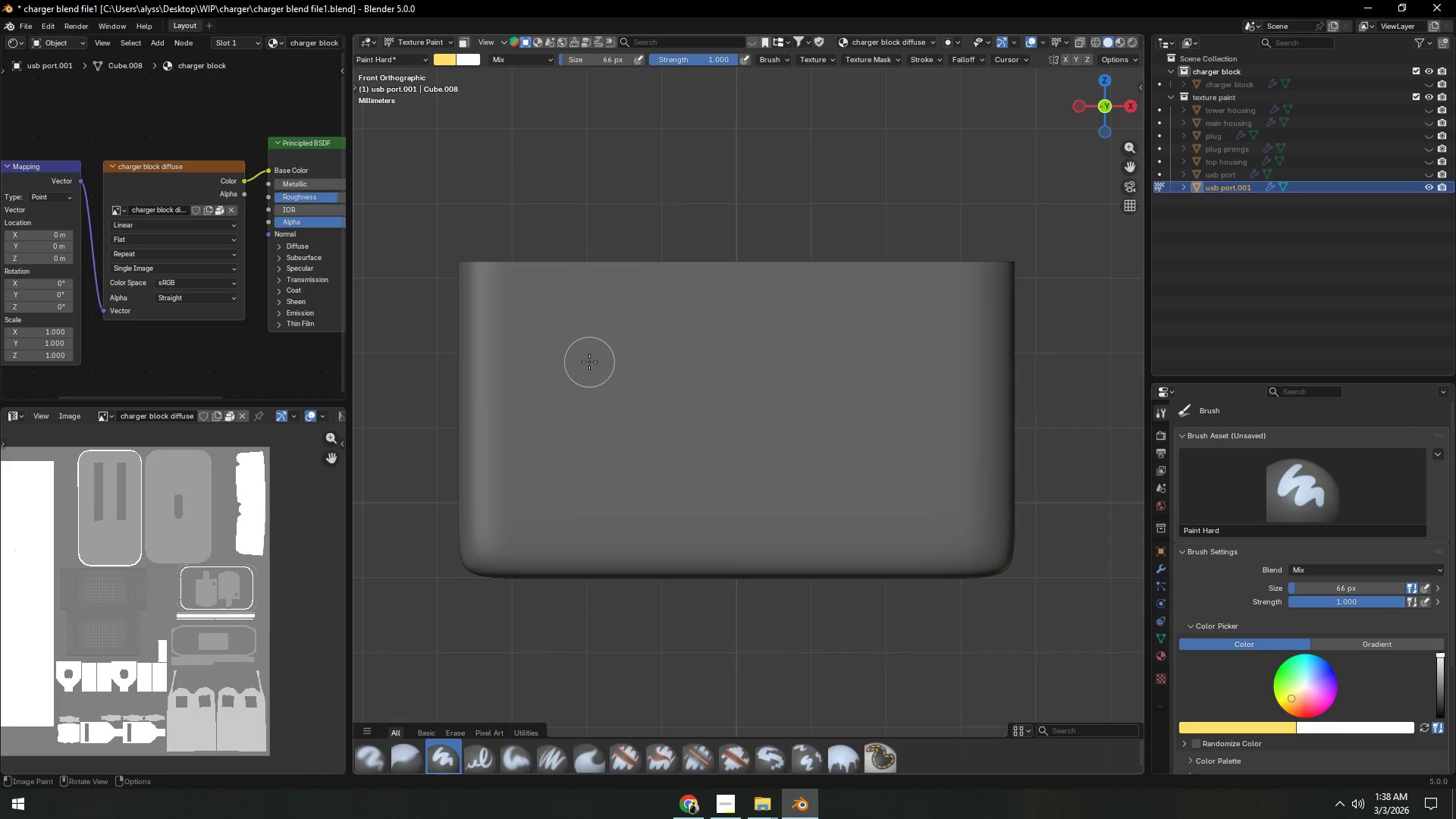 
key(Shift+ShiftLeft)
 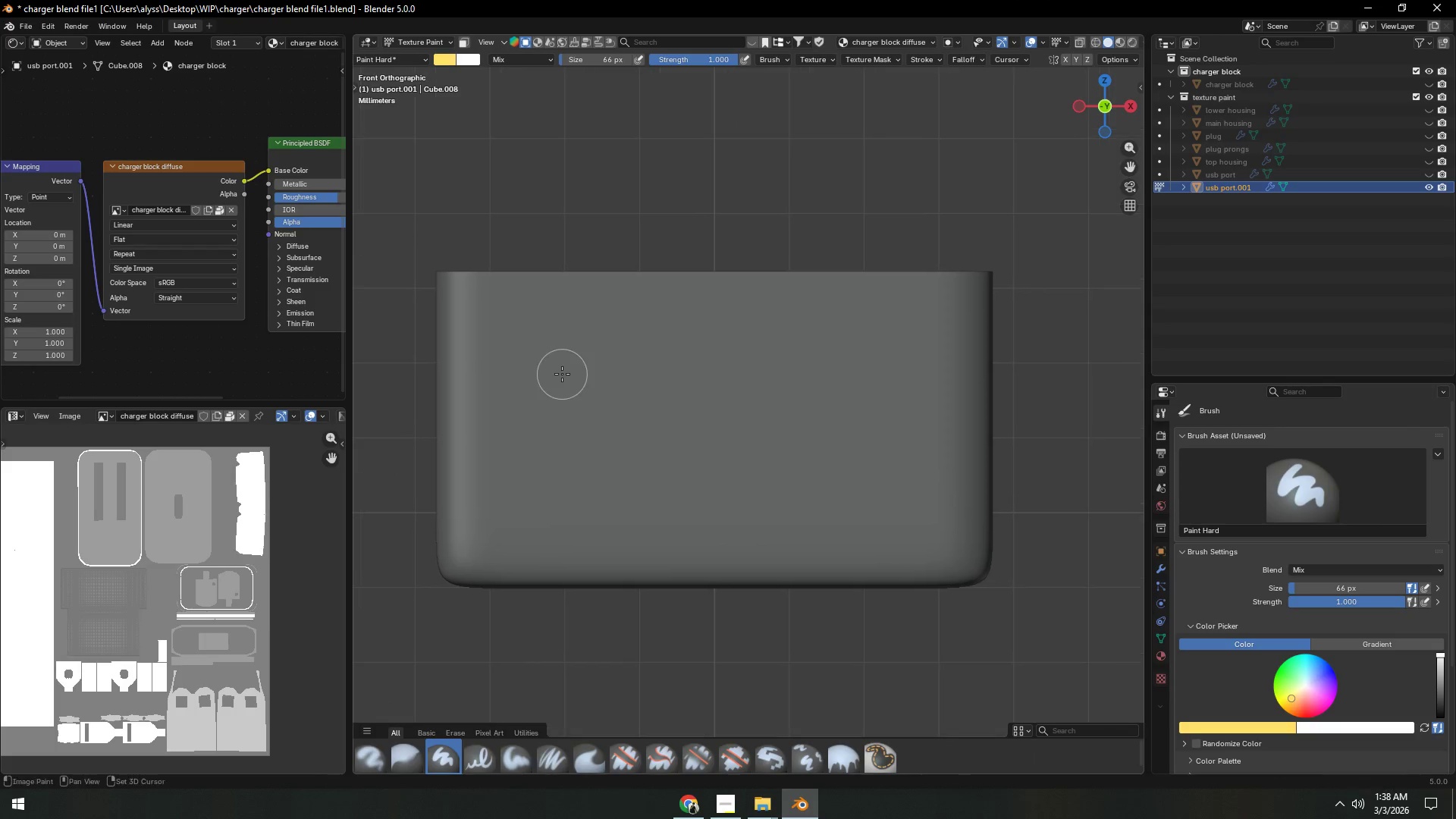 
scroll: coordinate [562, 374], scroll_direction: up, amount: 1.0
 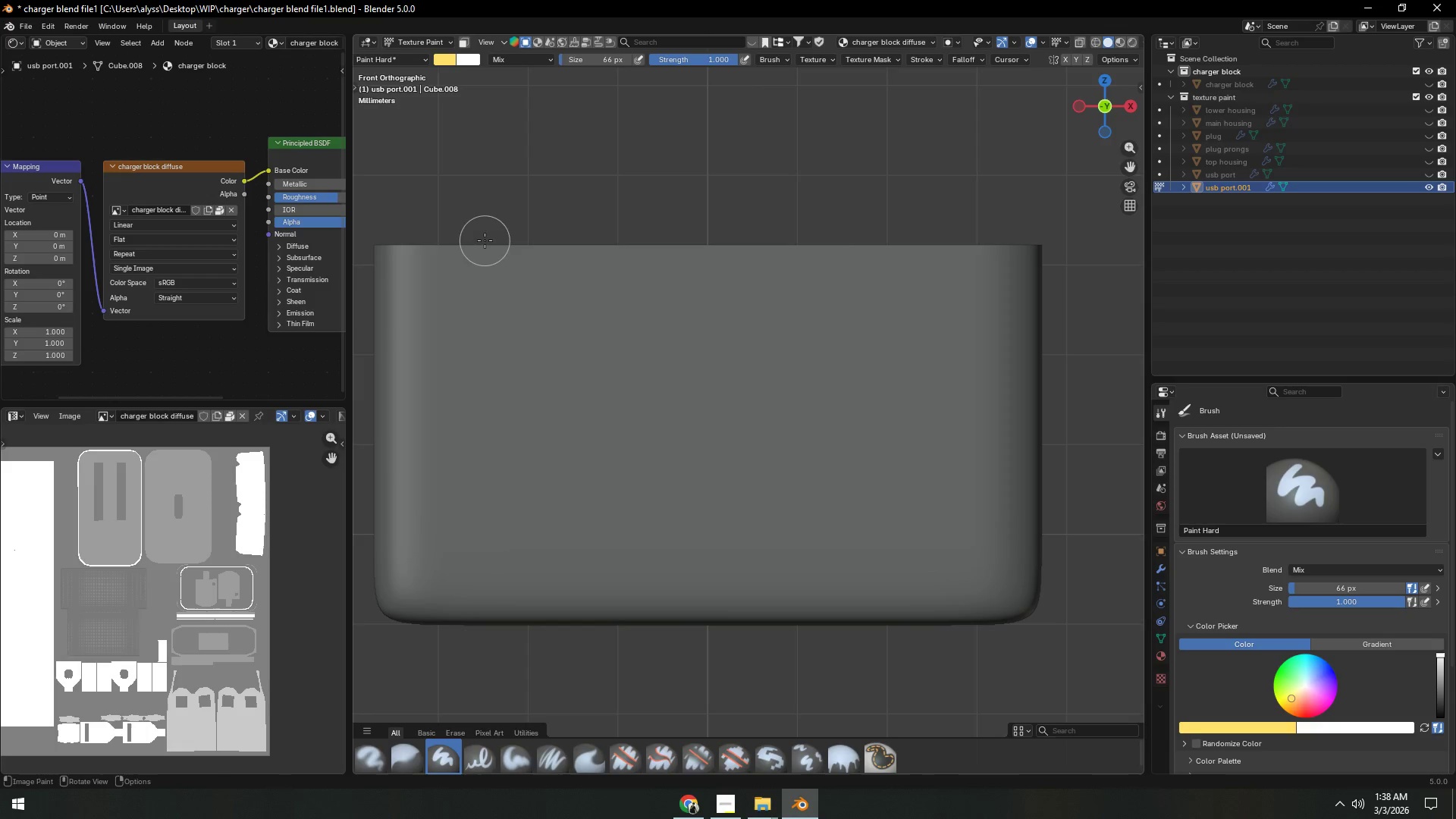 
key(F)
 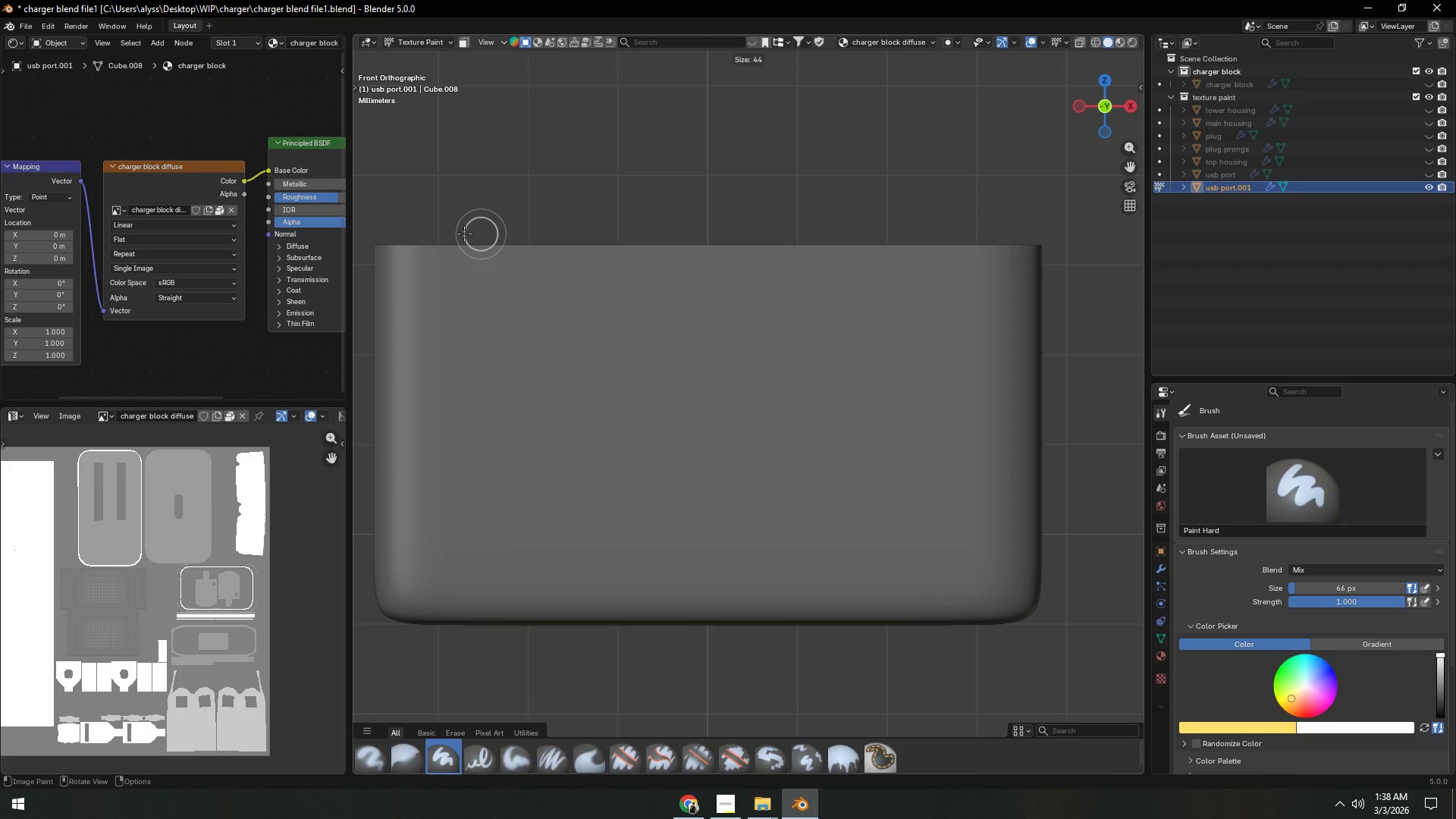 
left_click([464, 234])
 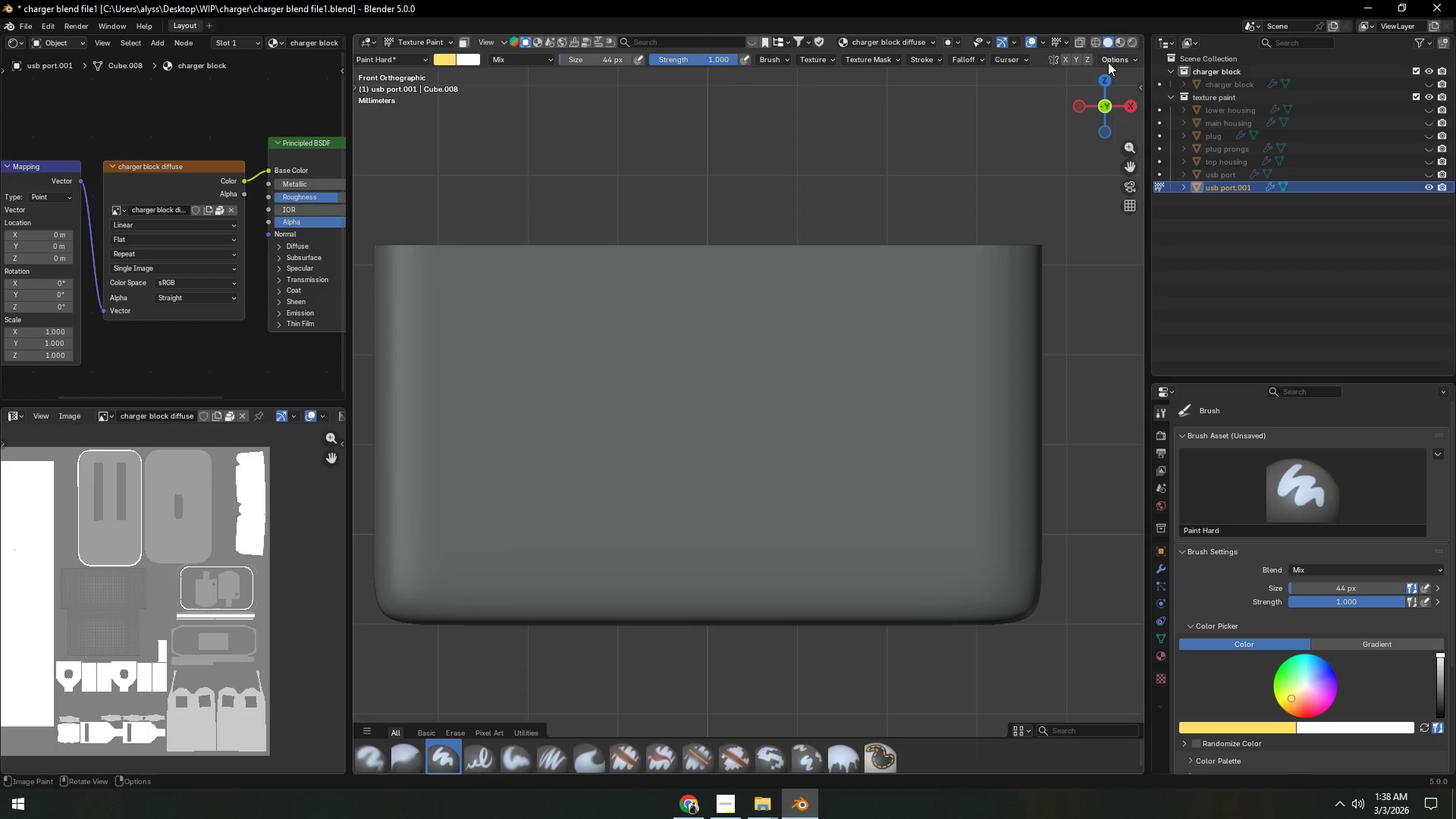 
left_click([1122, 58])
 